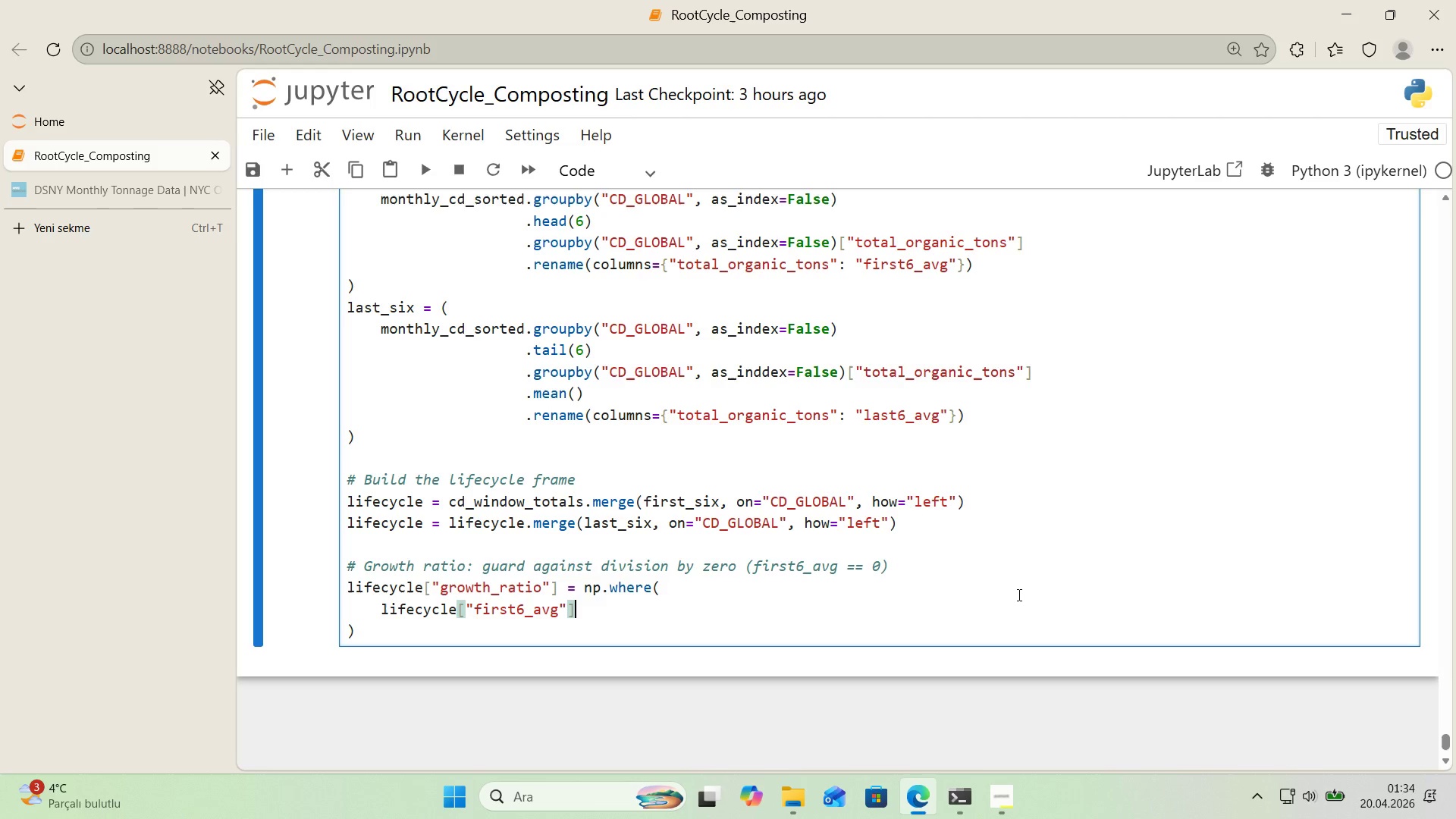 
key(ArrowRight)
 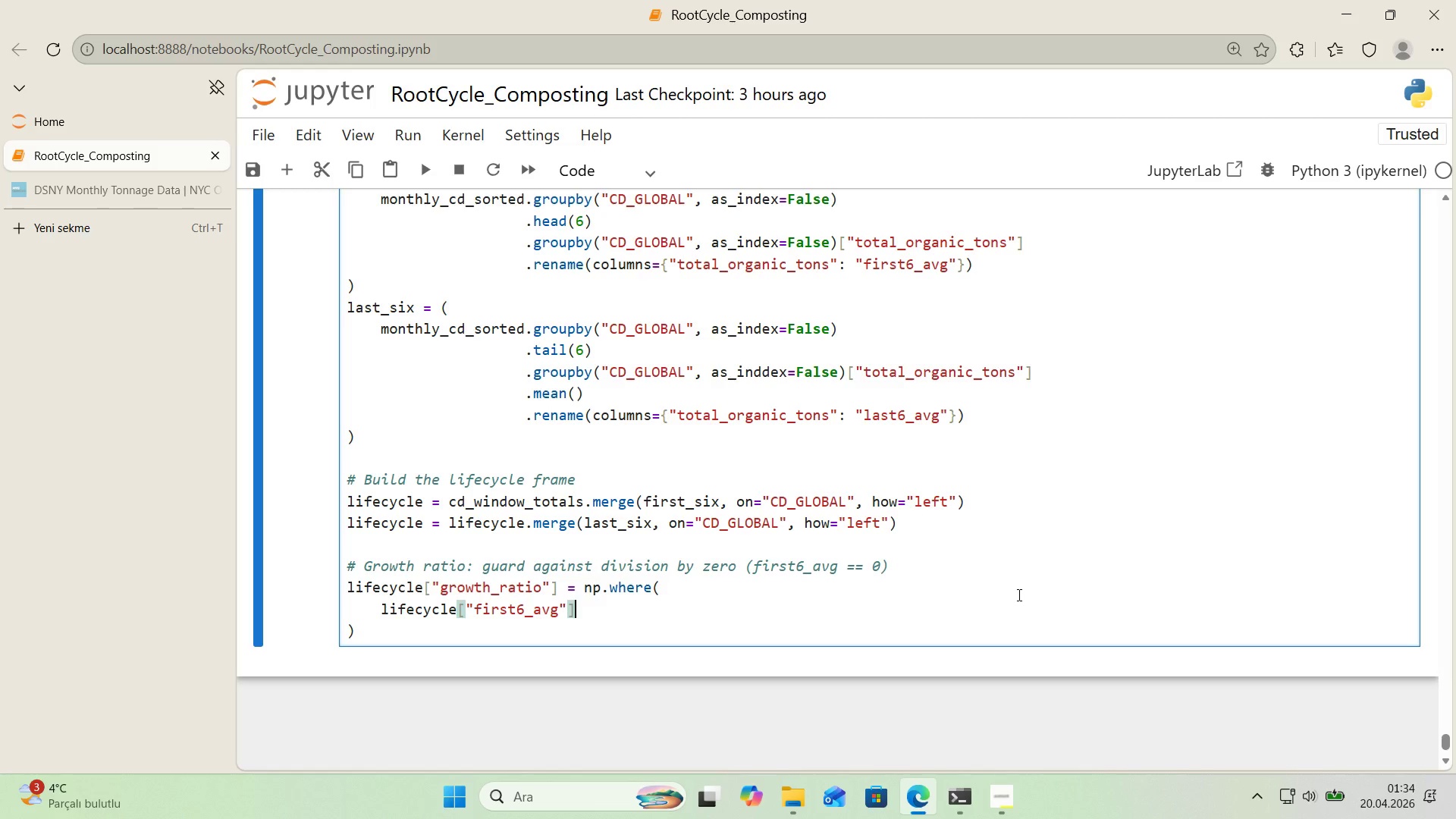 
key(Space)
 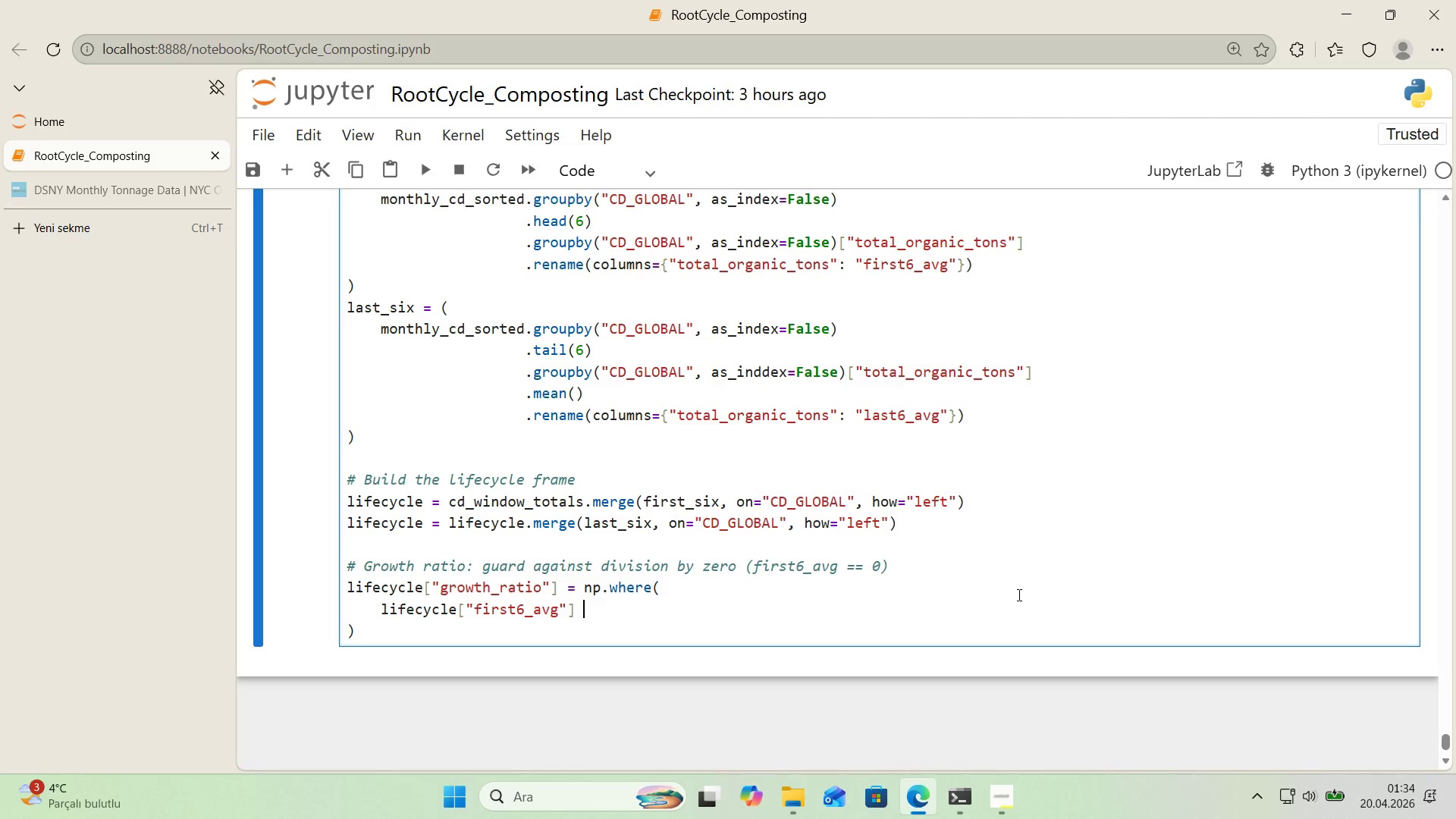 
key(Shift+ShiftRight)
 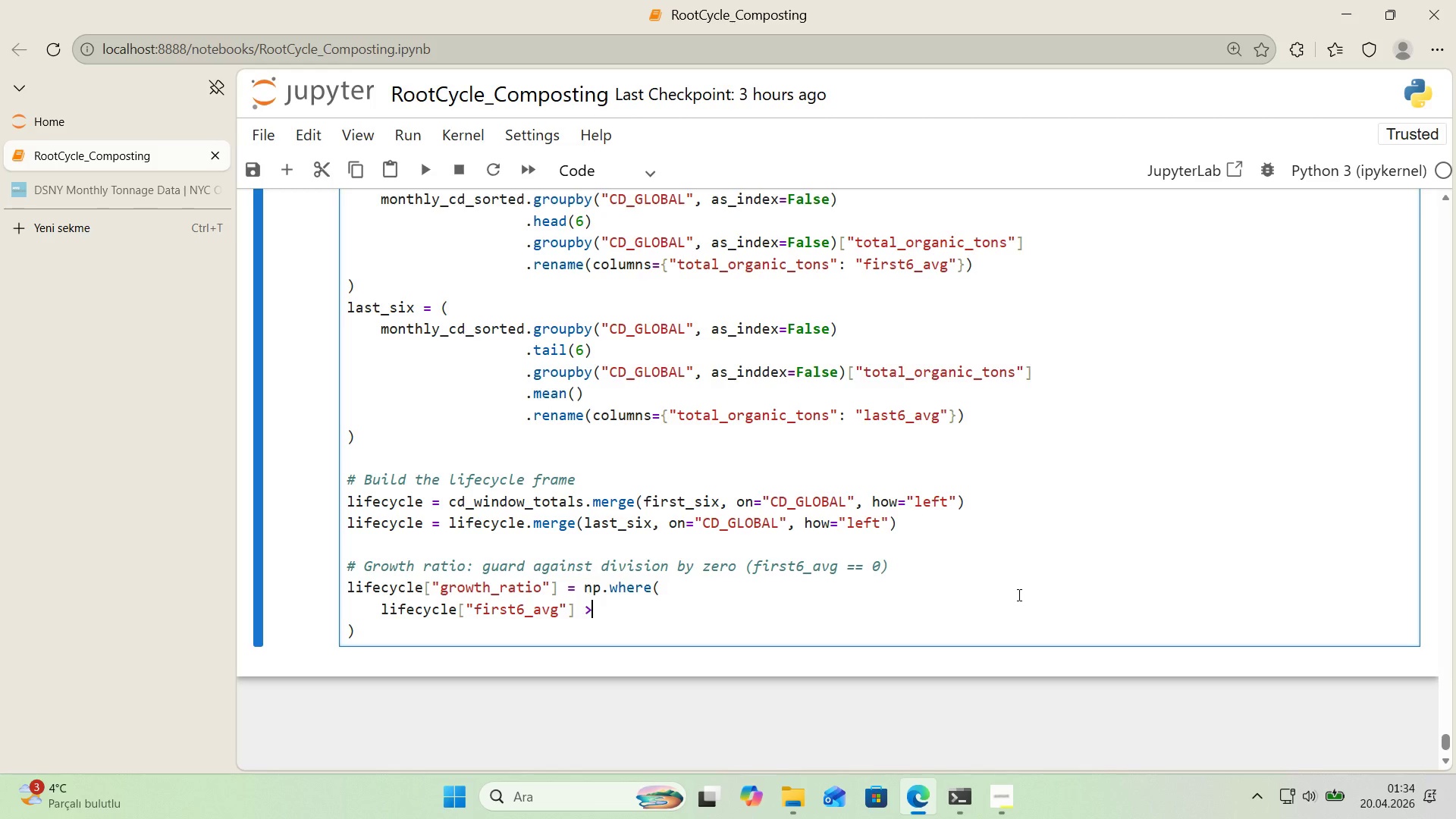 
key(Shift+Break)
 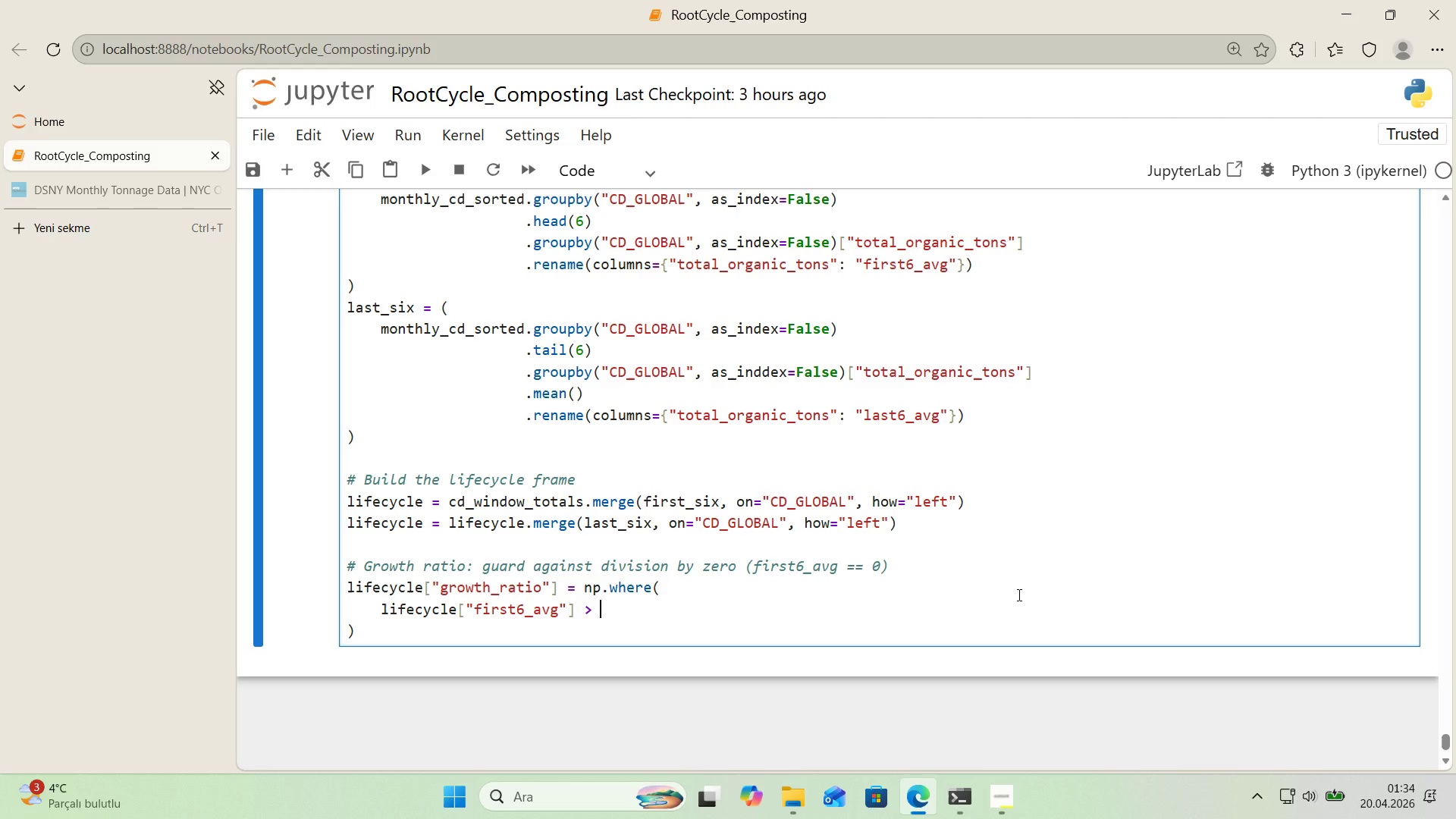 
key(Space)
 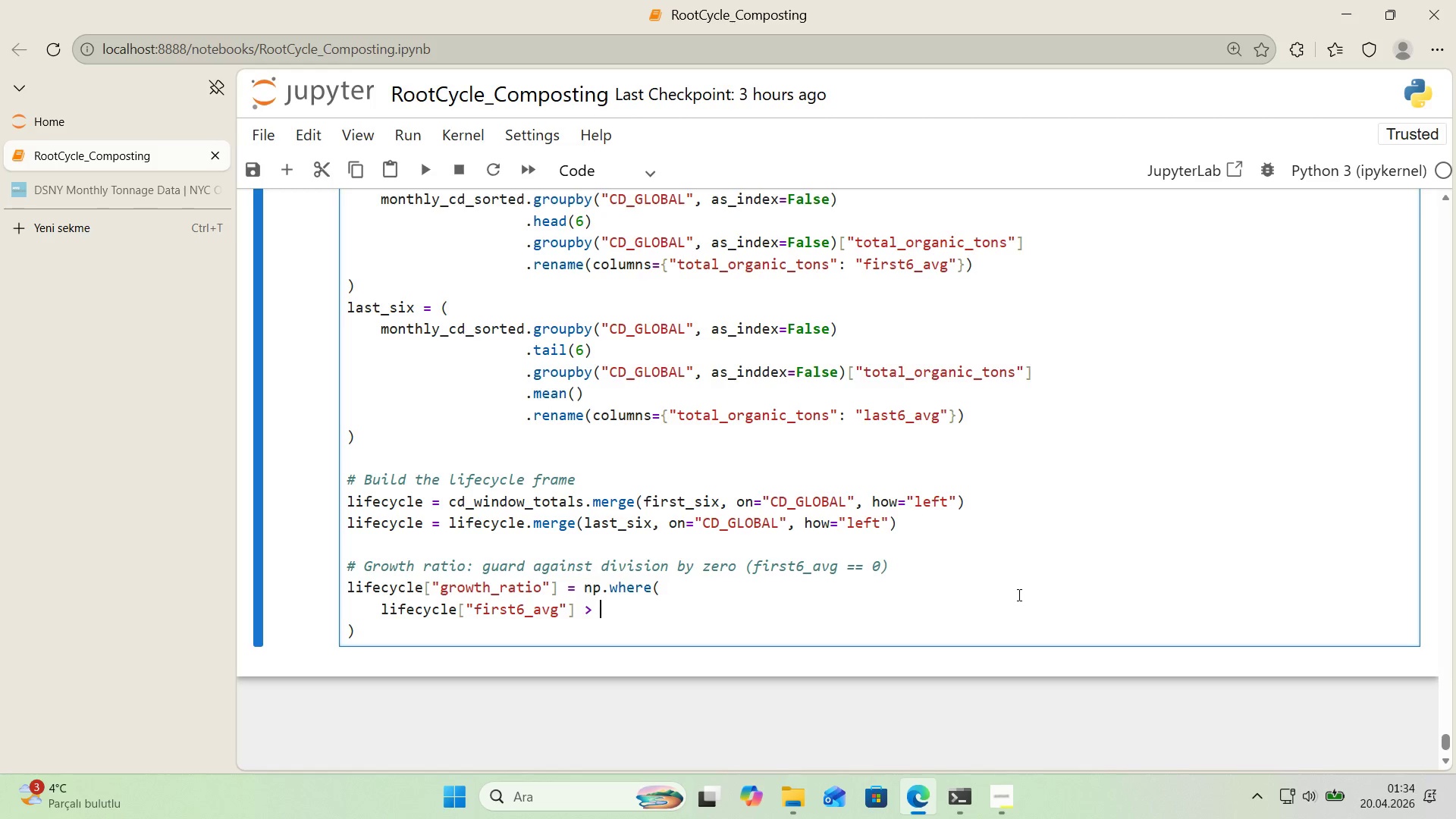 
key(0)
 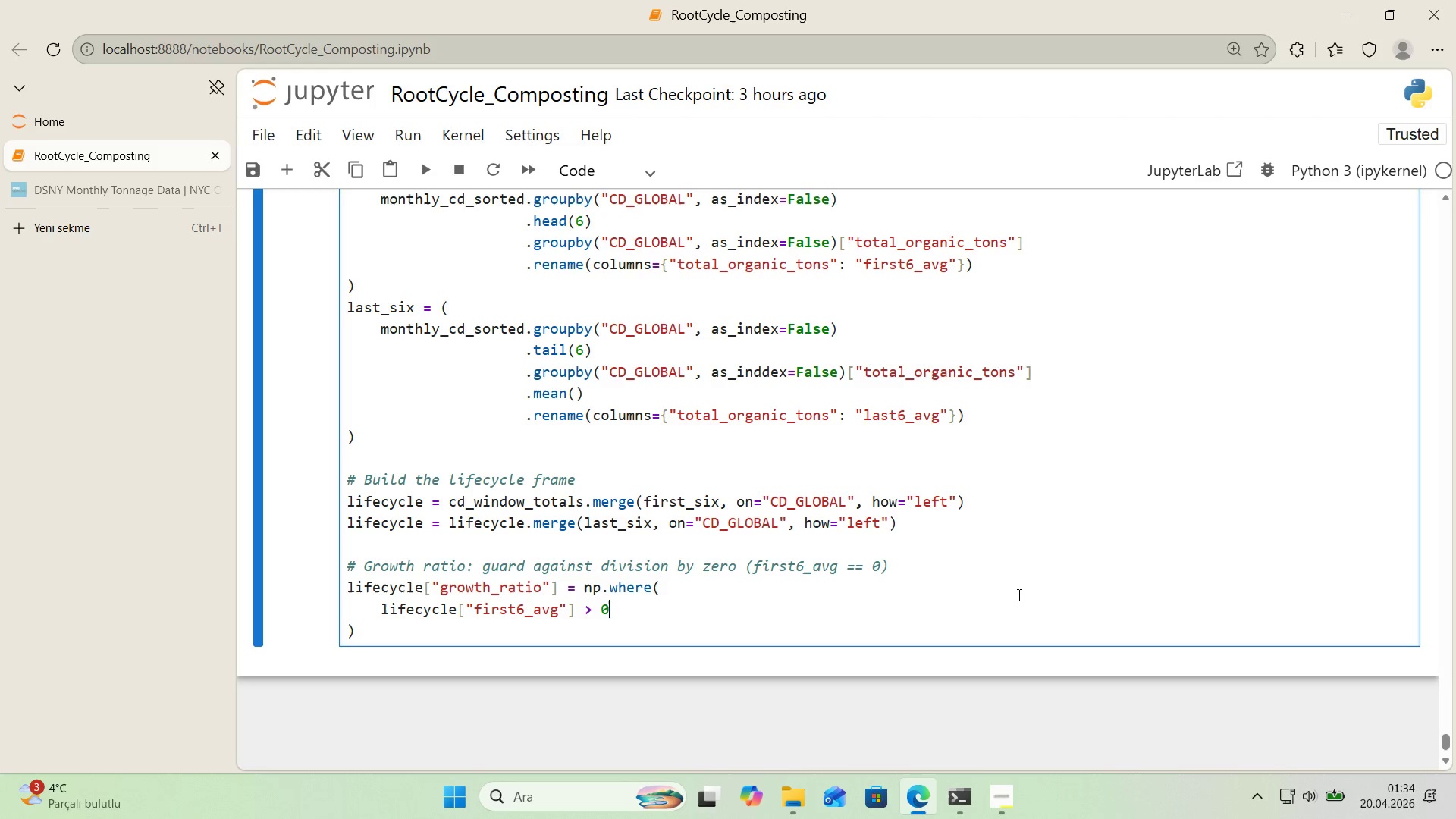 
key(Comma)
 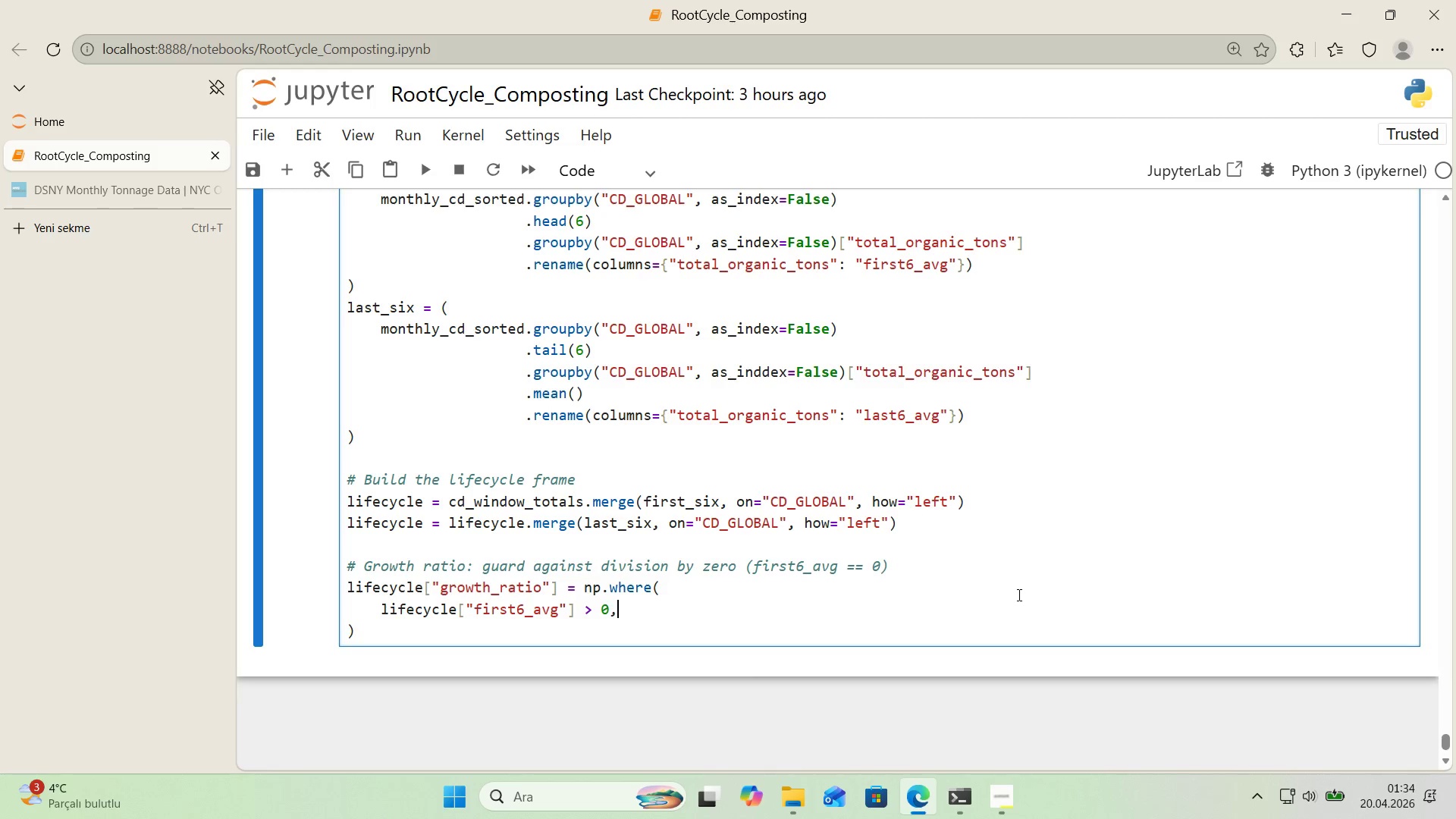 
key(Enter)
 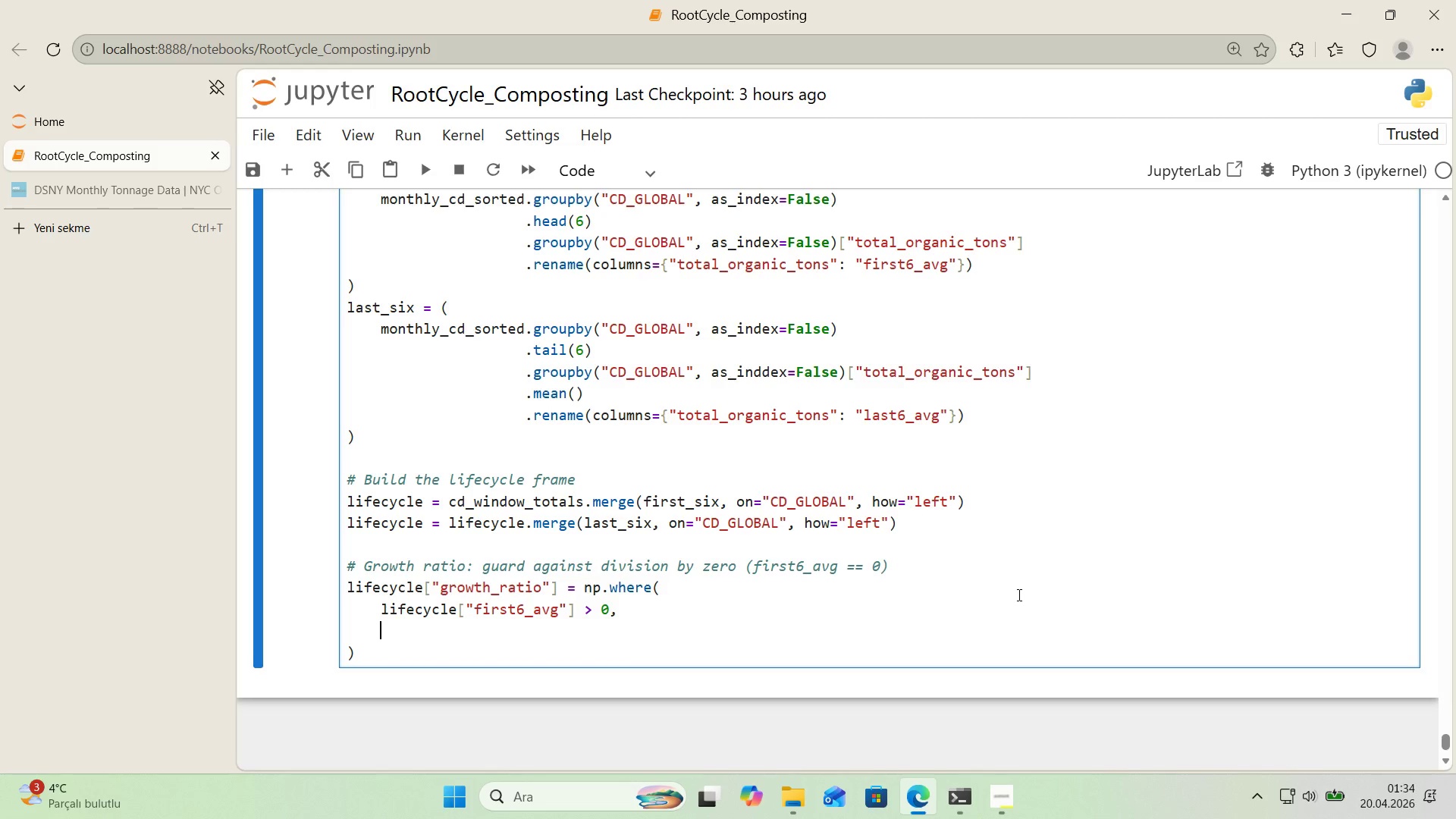 
type(l'fecycle)
 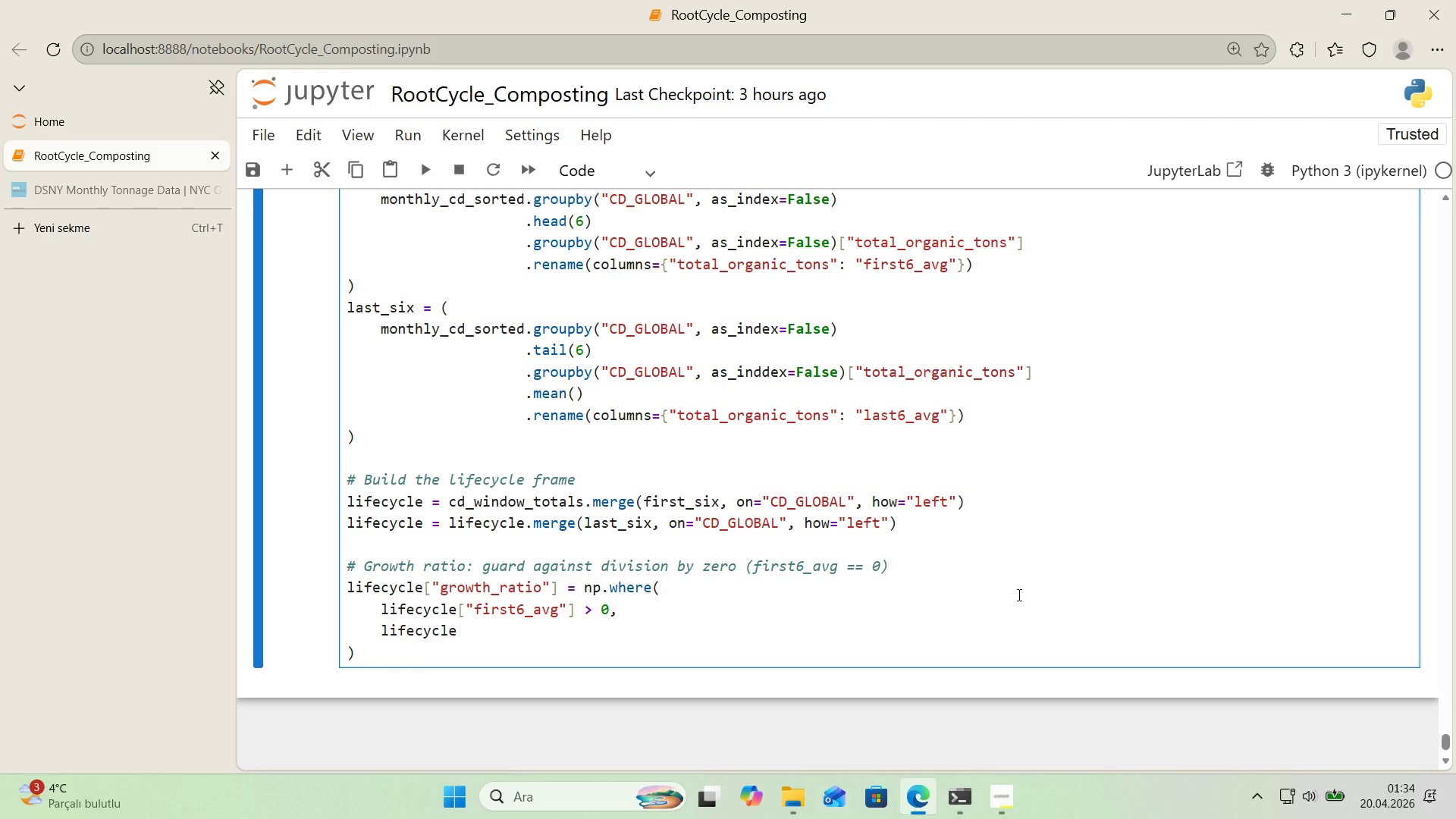 
key(Alt+Control+8)
 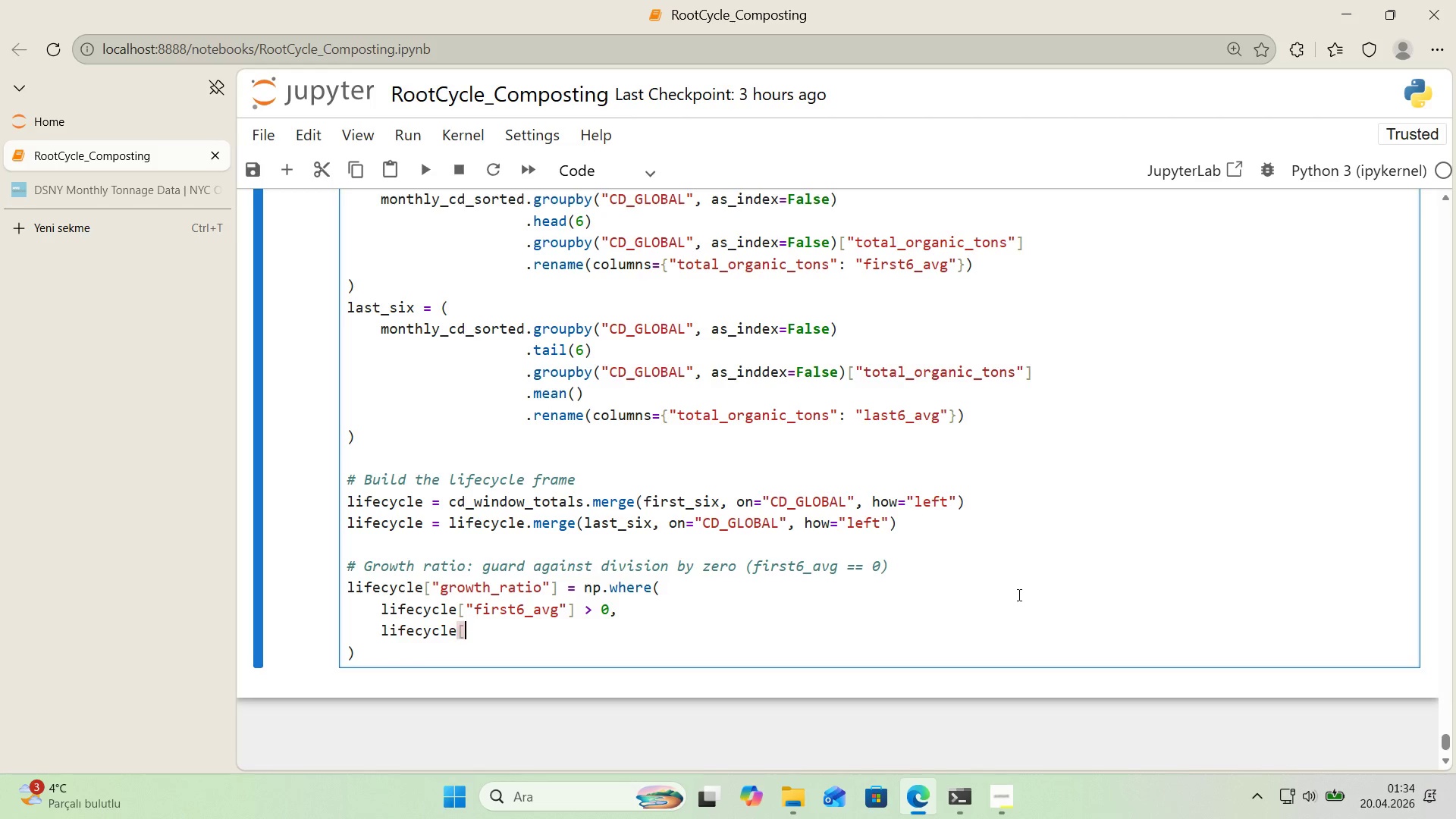 
key(Alt+Control+9)
 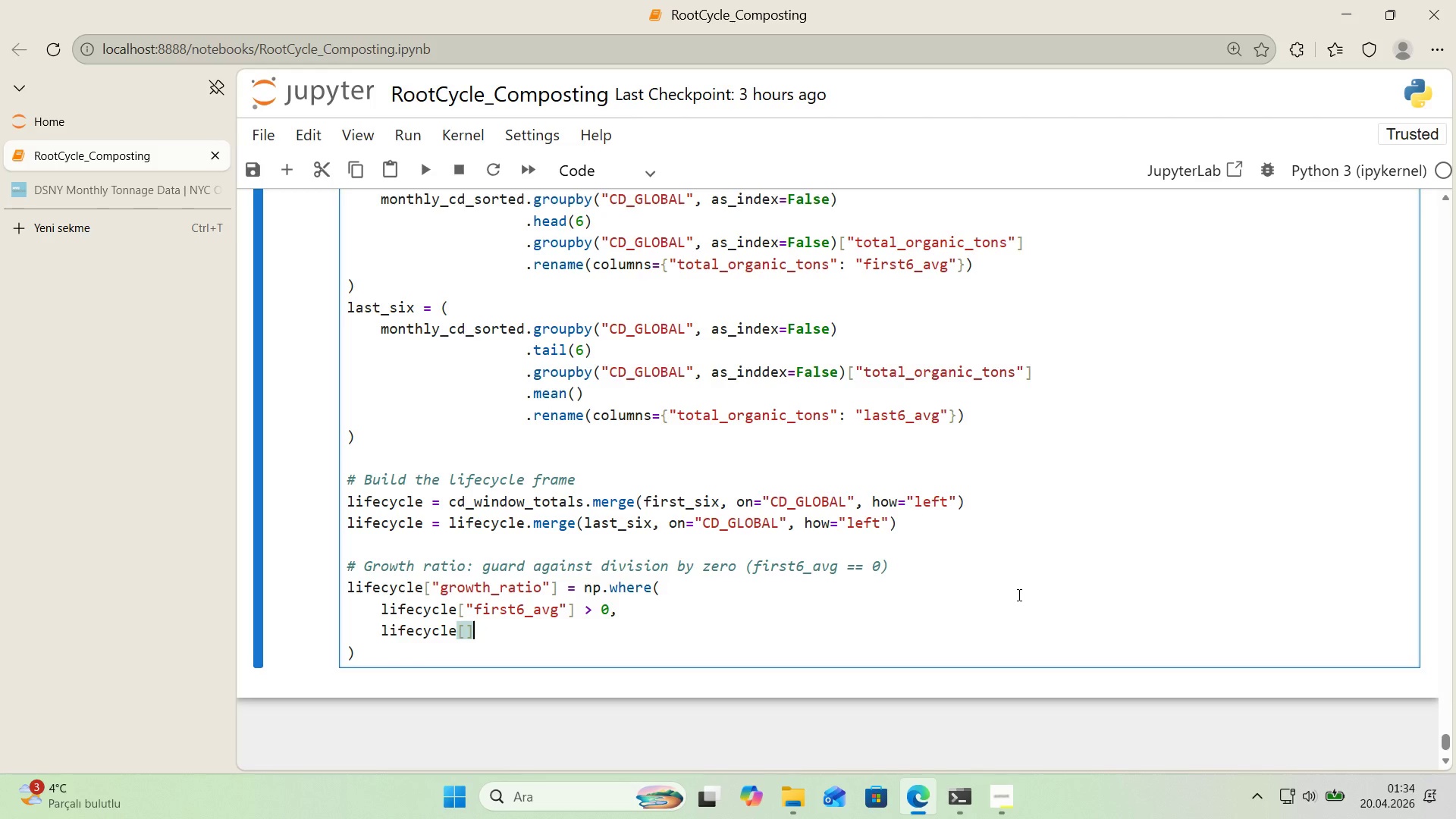 
key(ArrowLeft)
 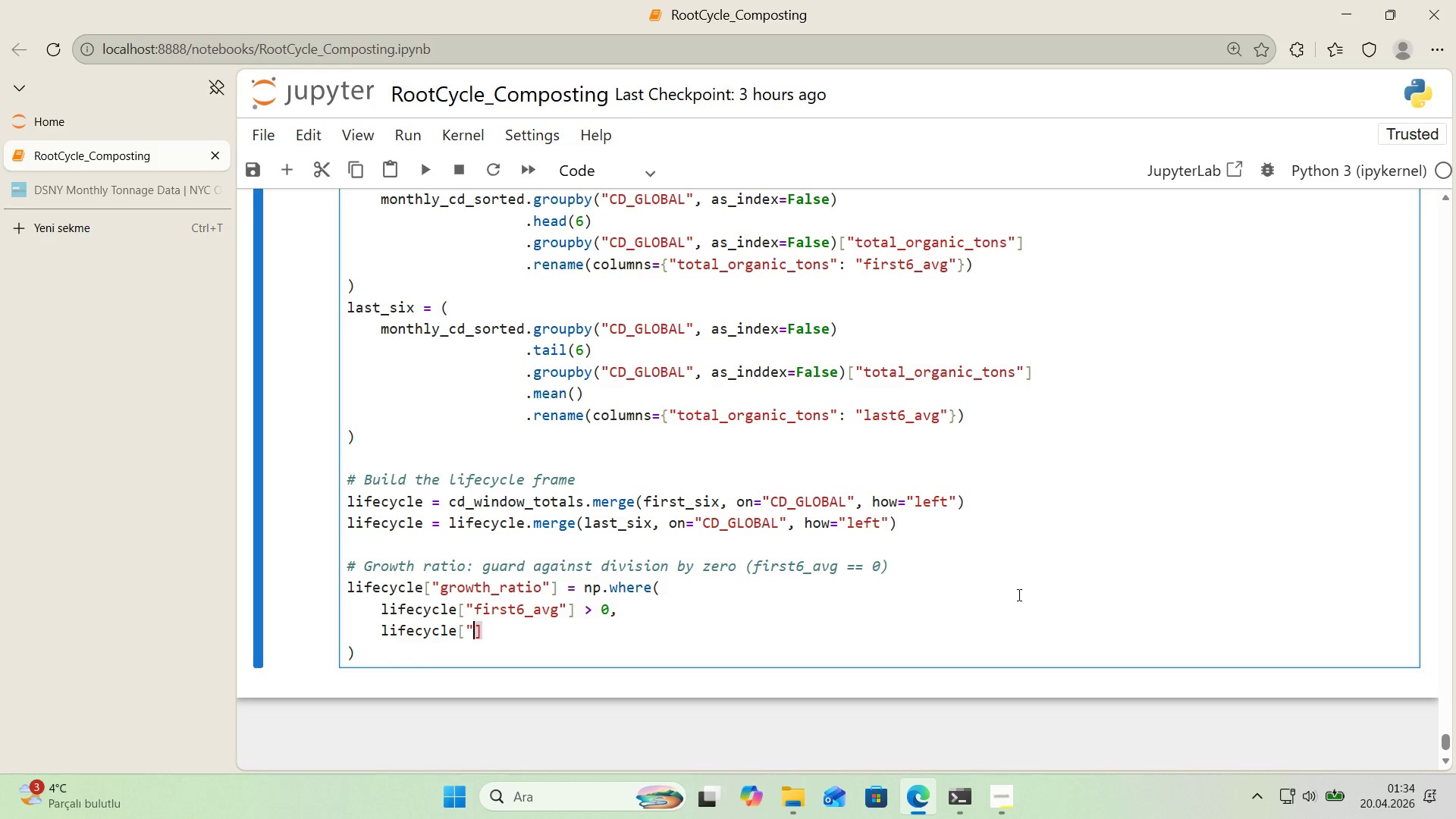 
key(Backquote)
 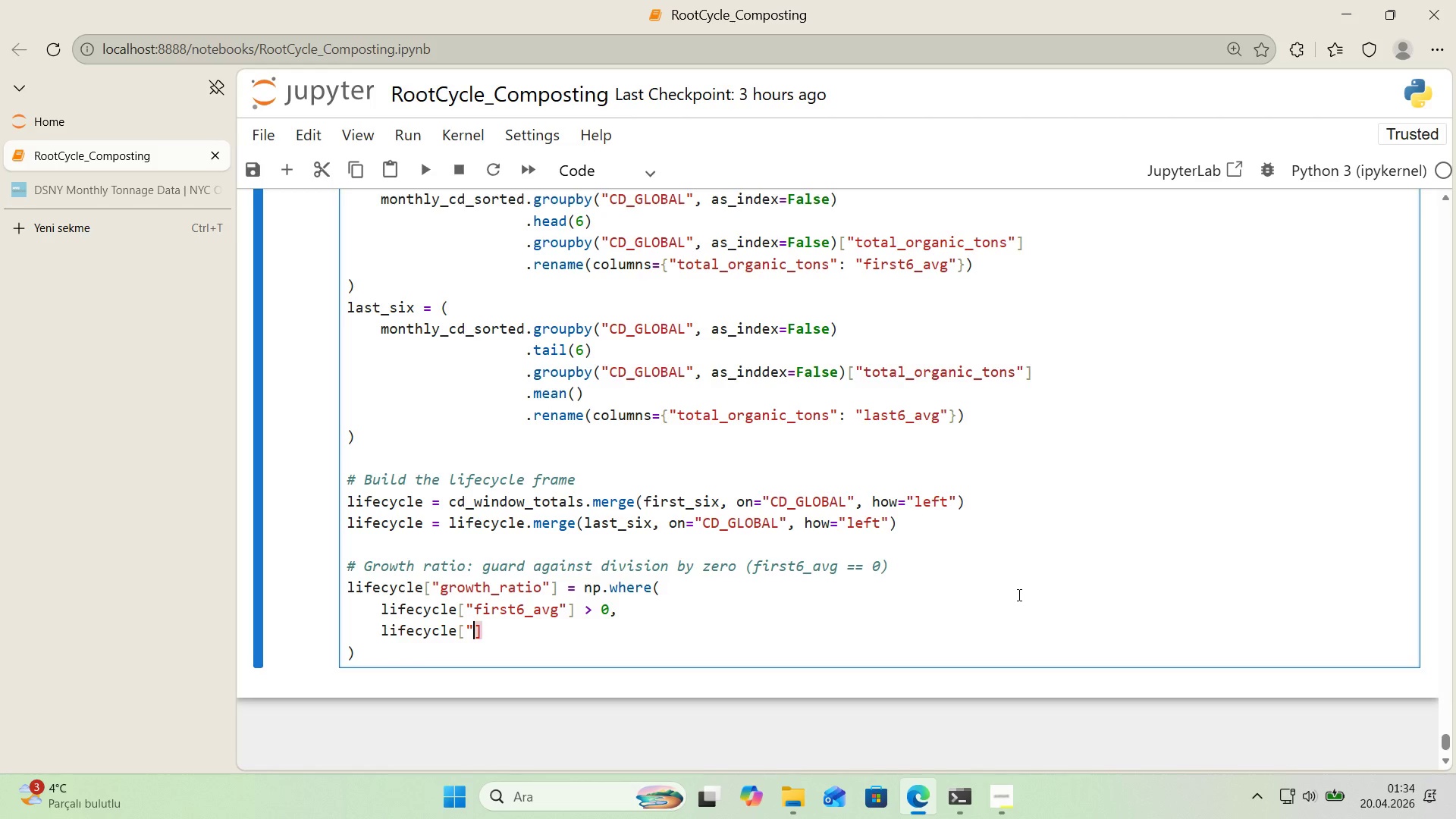 
key(Backquote)
 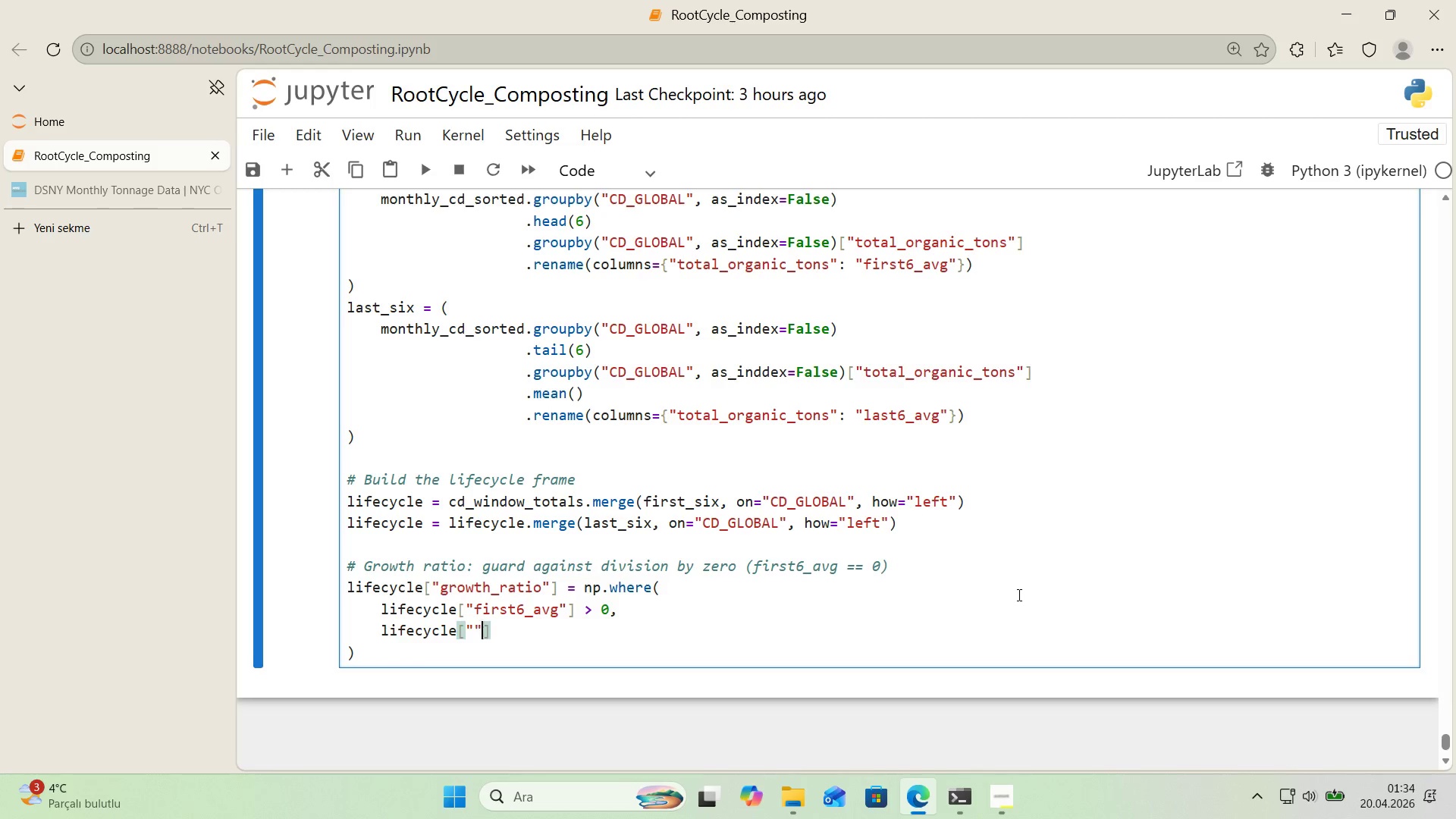 
key(ArrowLeft)
 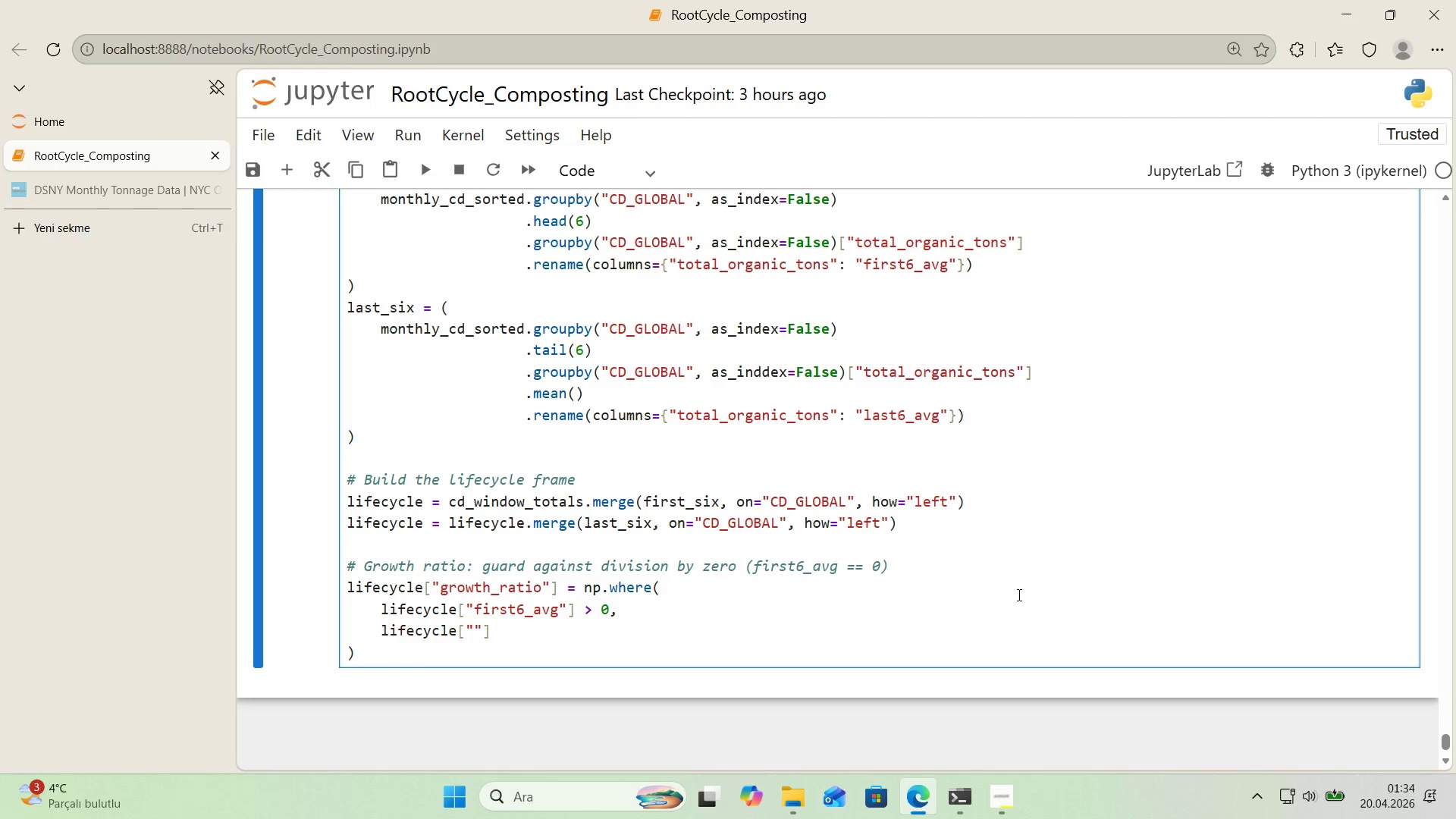 
type(last6_avg)
 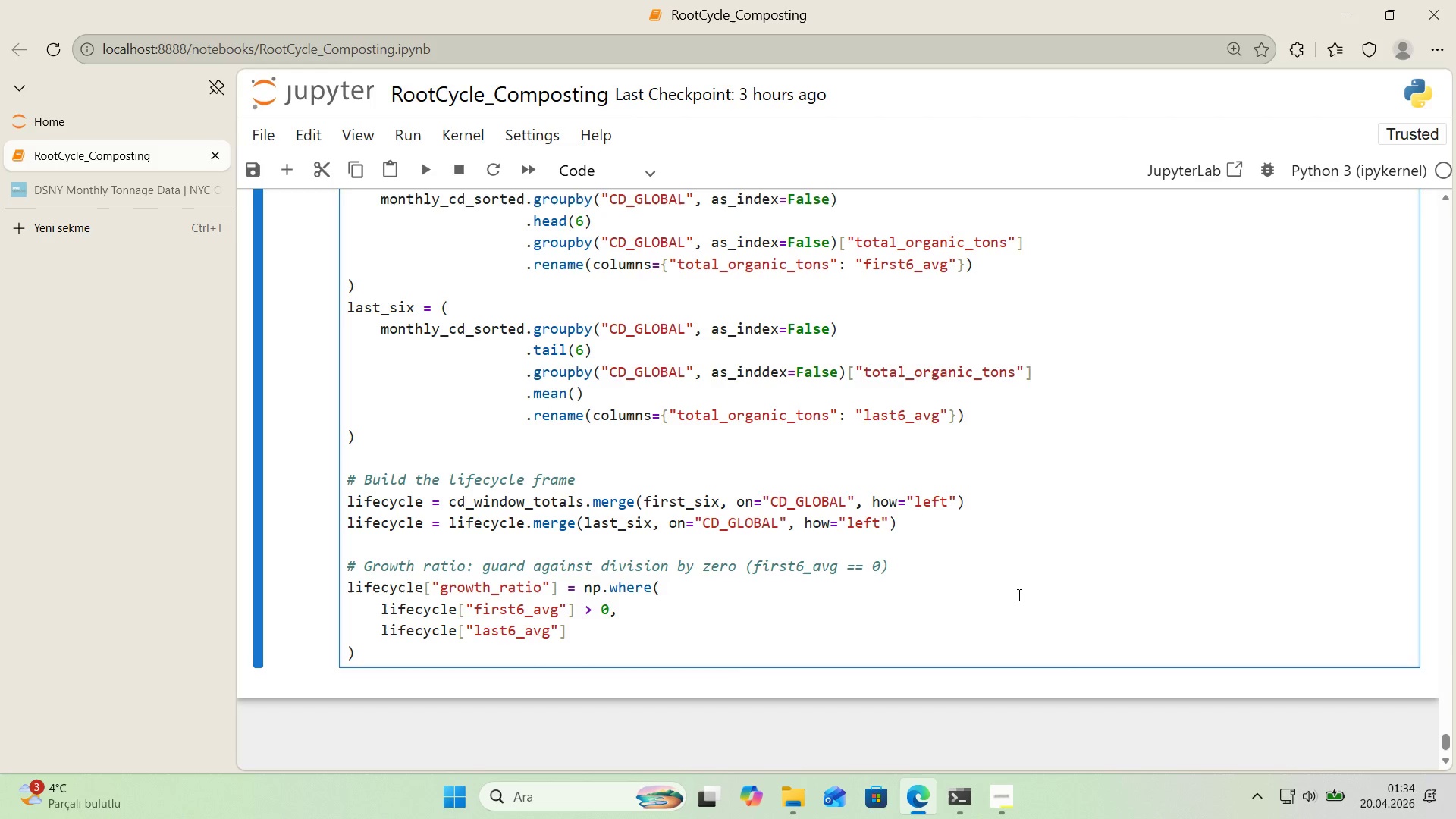 
key(ArrowRight)
 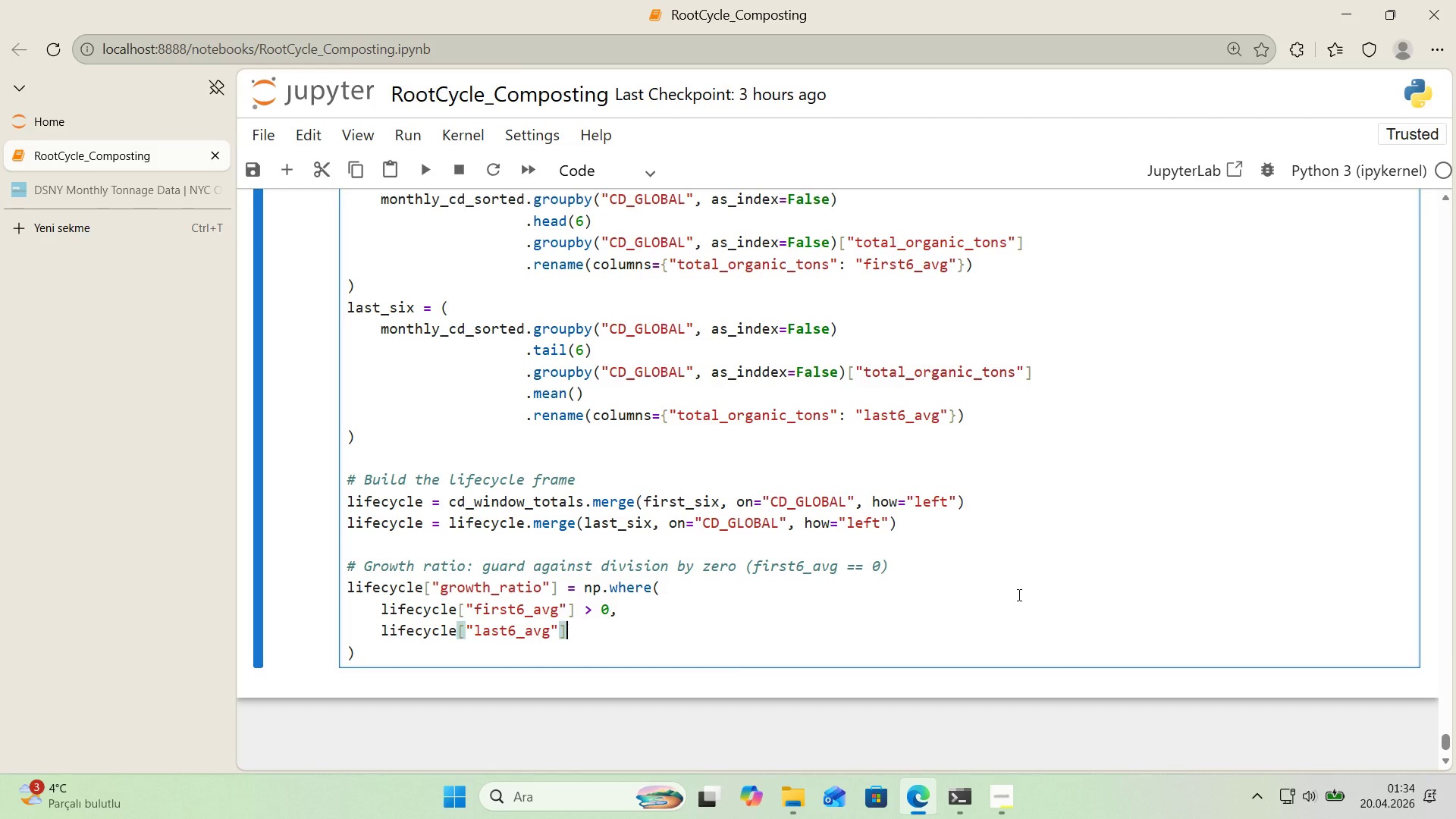 
key(ArrowRight)
 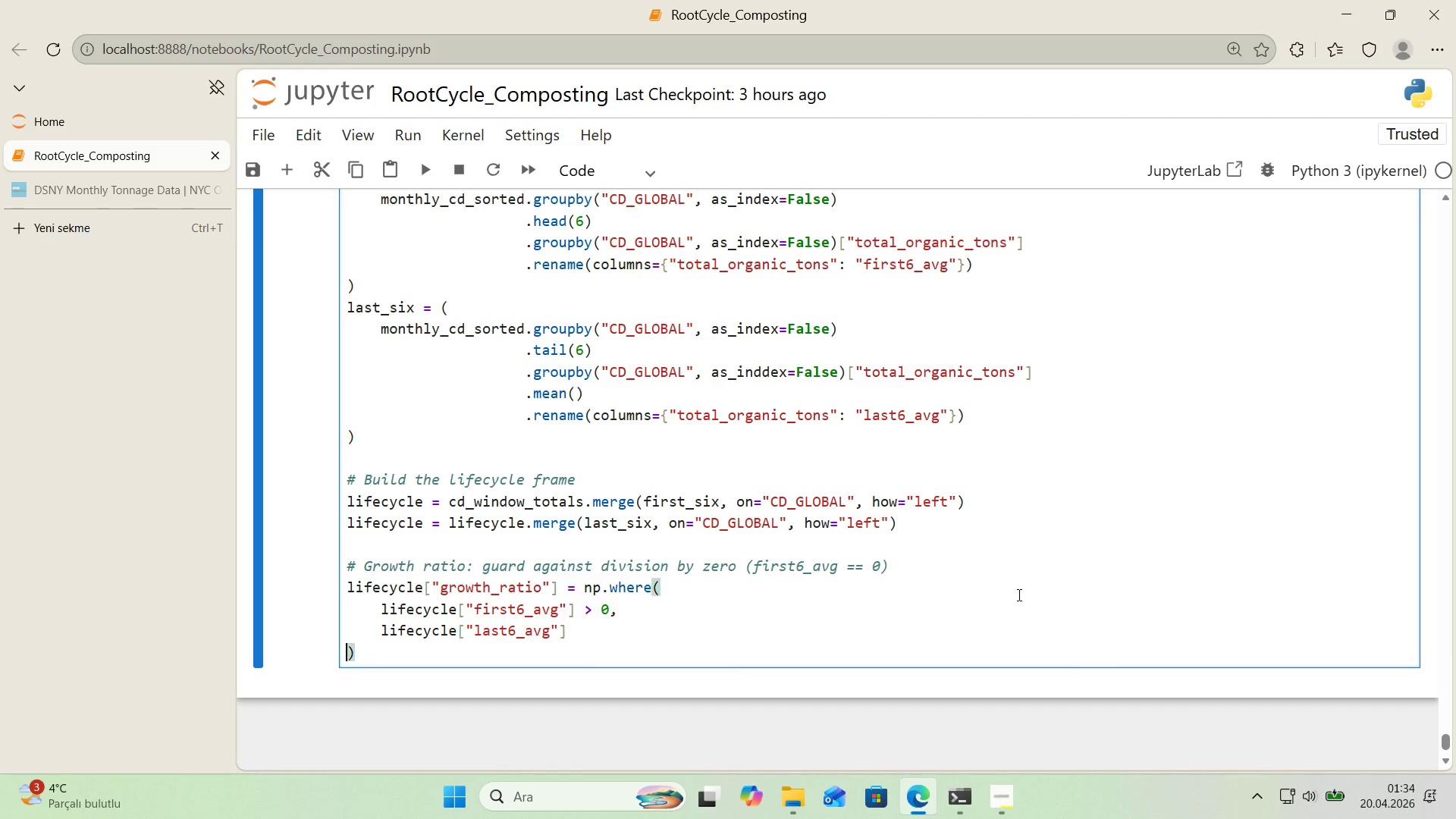 
key(ArrowRight)
 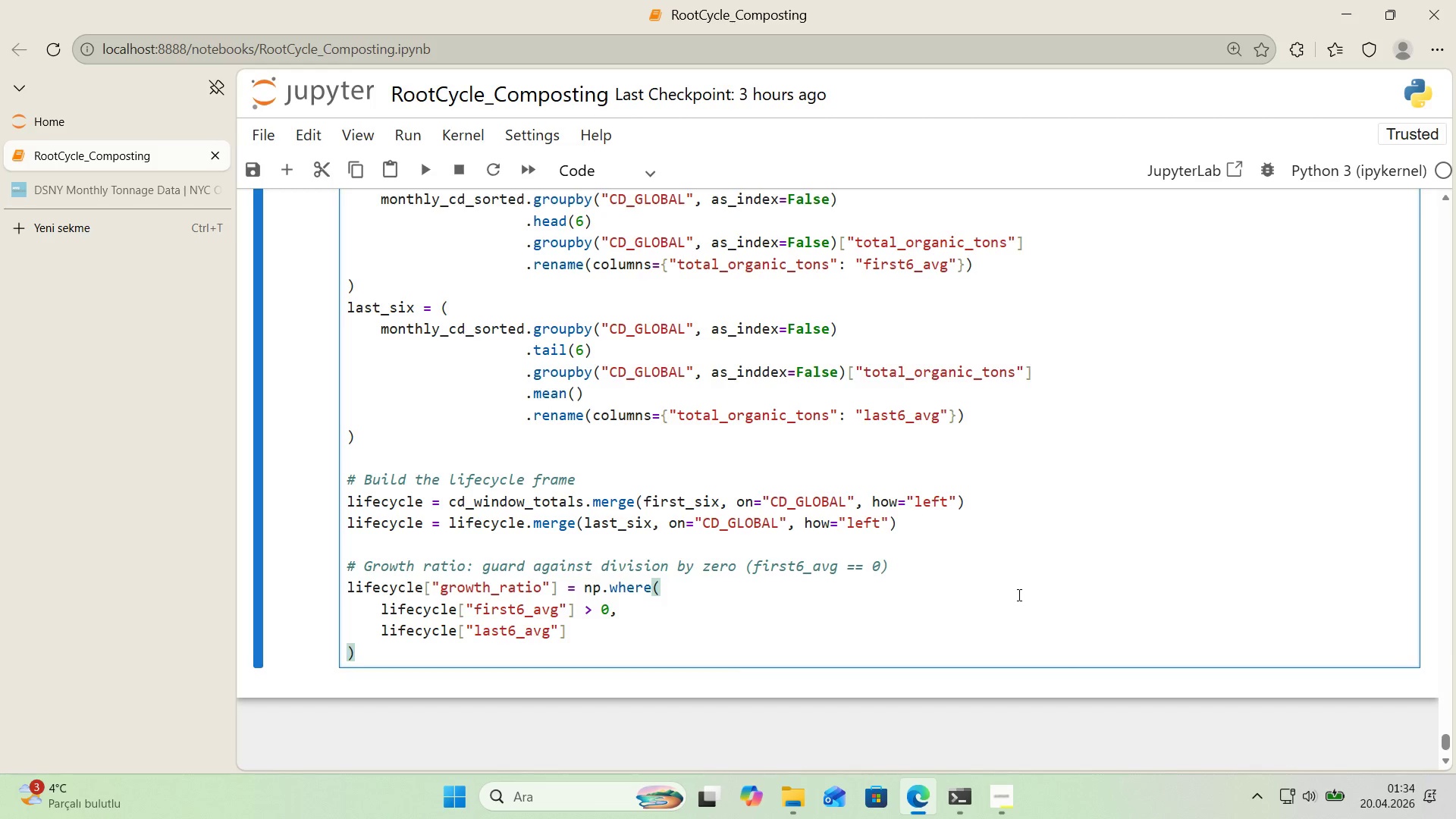 
key(ArrowLeft)
 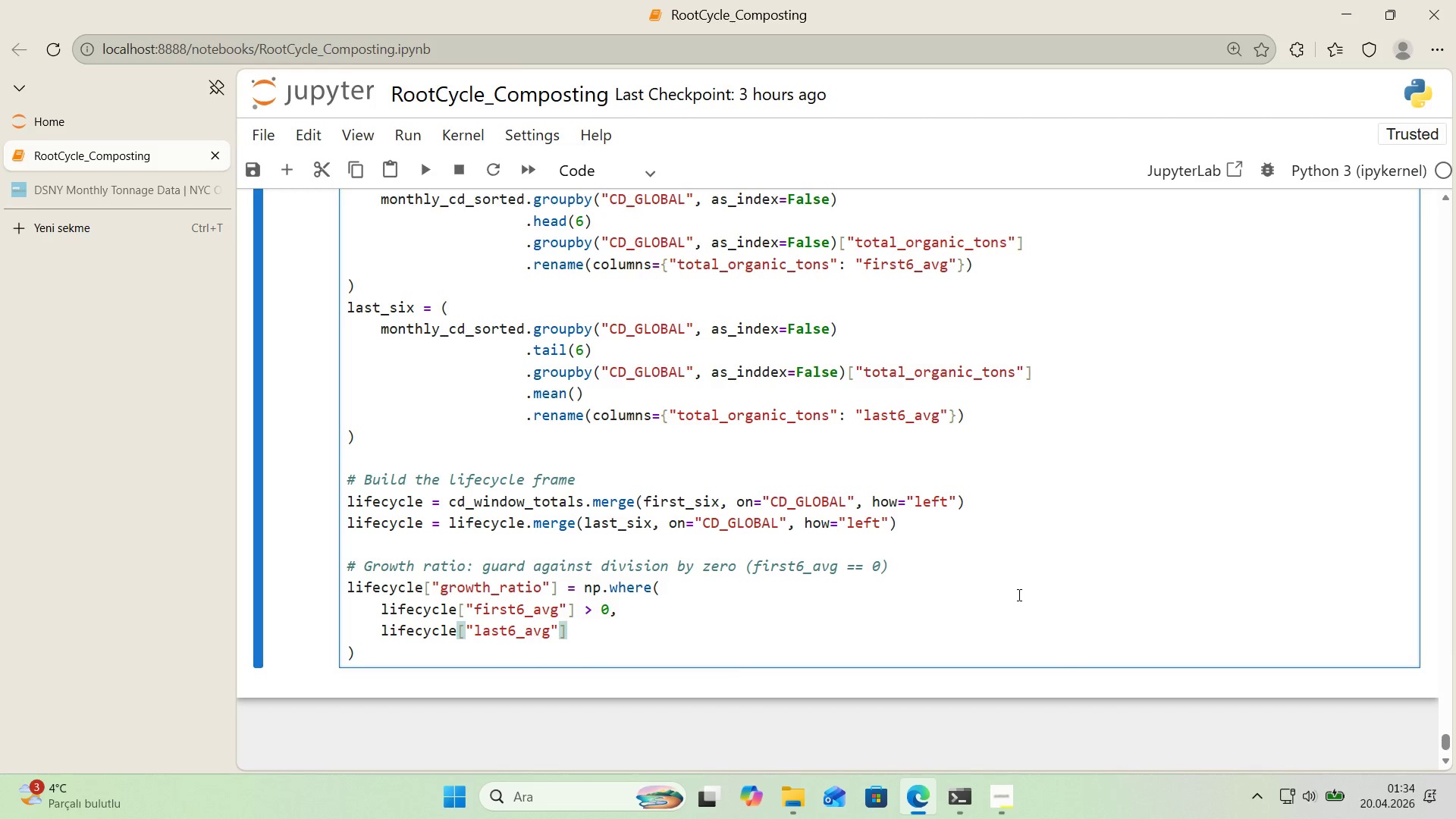 
type( & l'fecycle)
 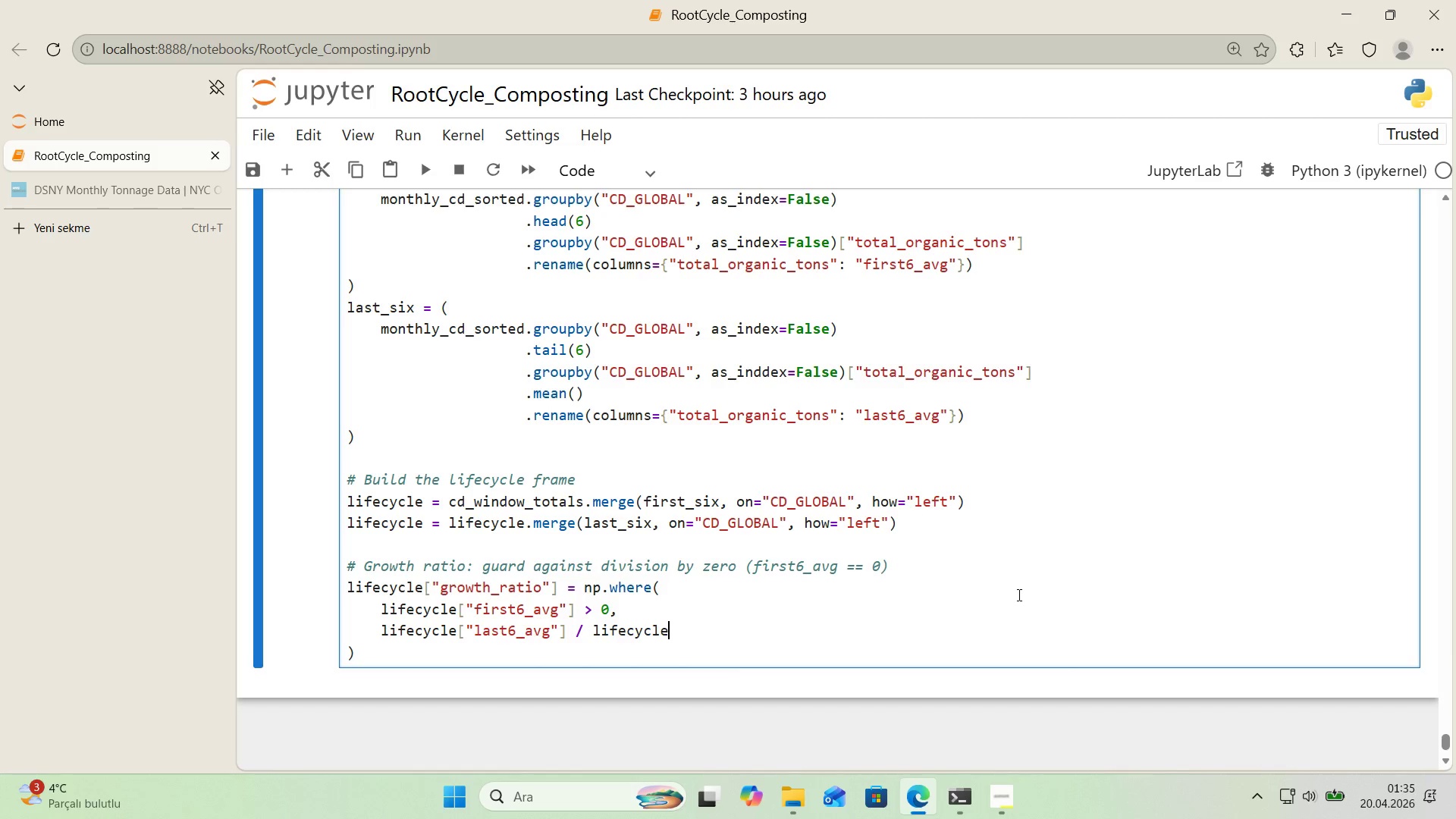 
key(Alt+Control+8)
 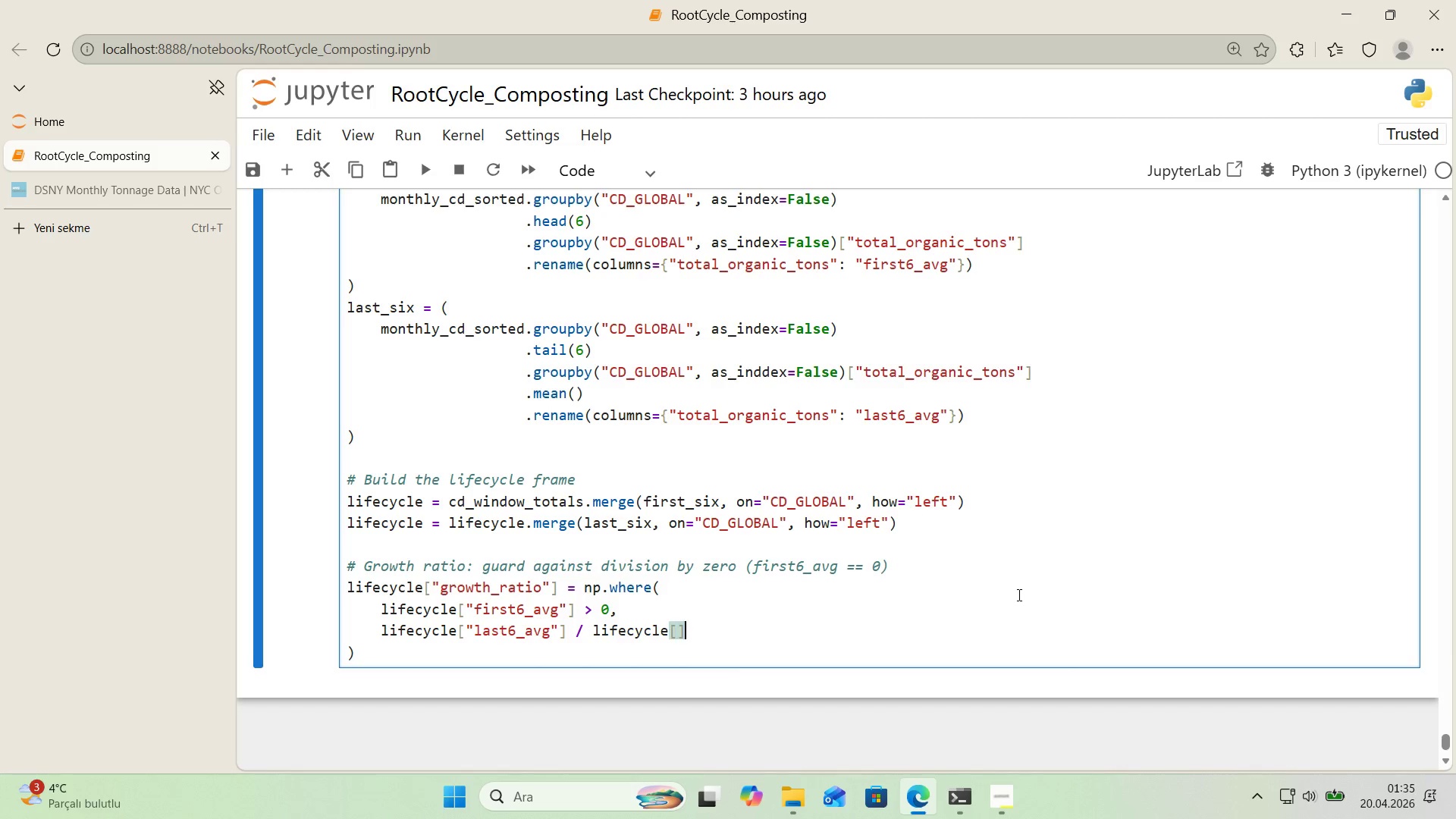 
key(Alt+Control+9)
 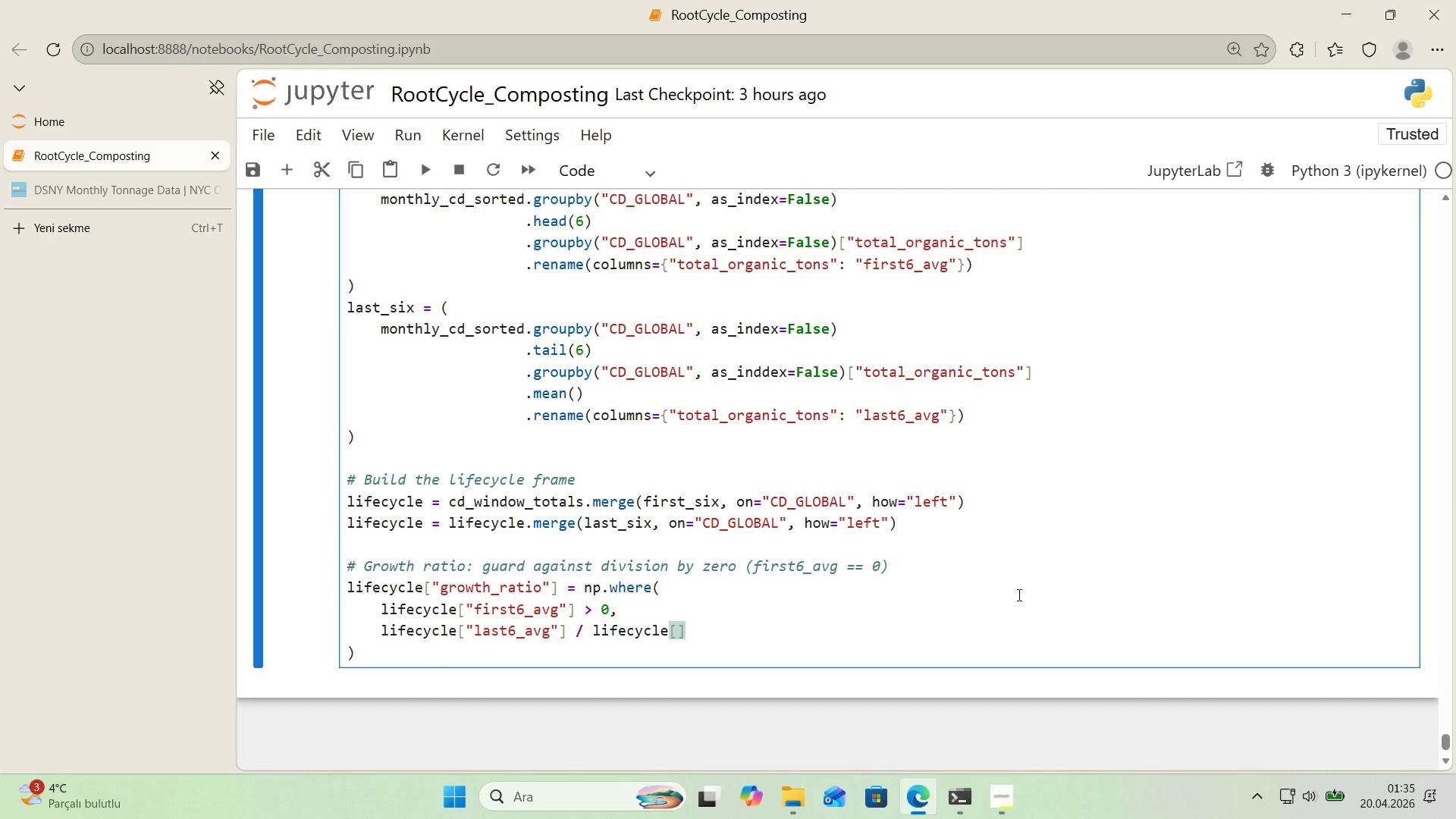 
key(ArrowLeft)
 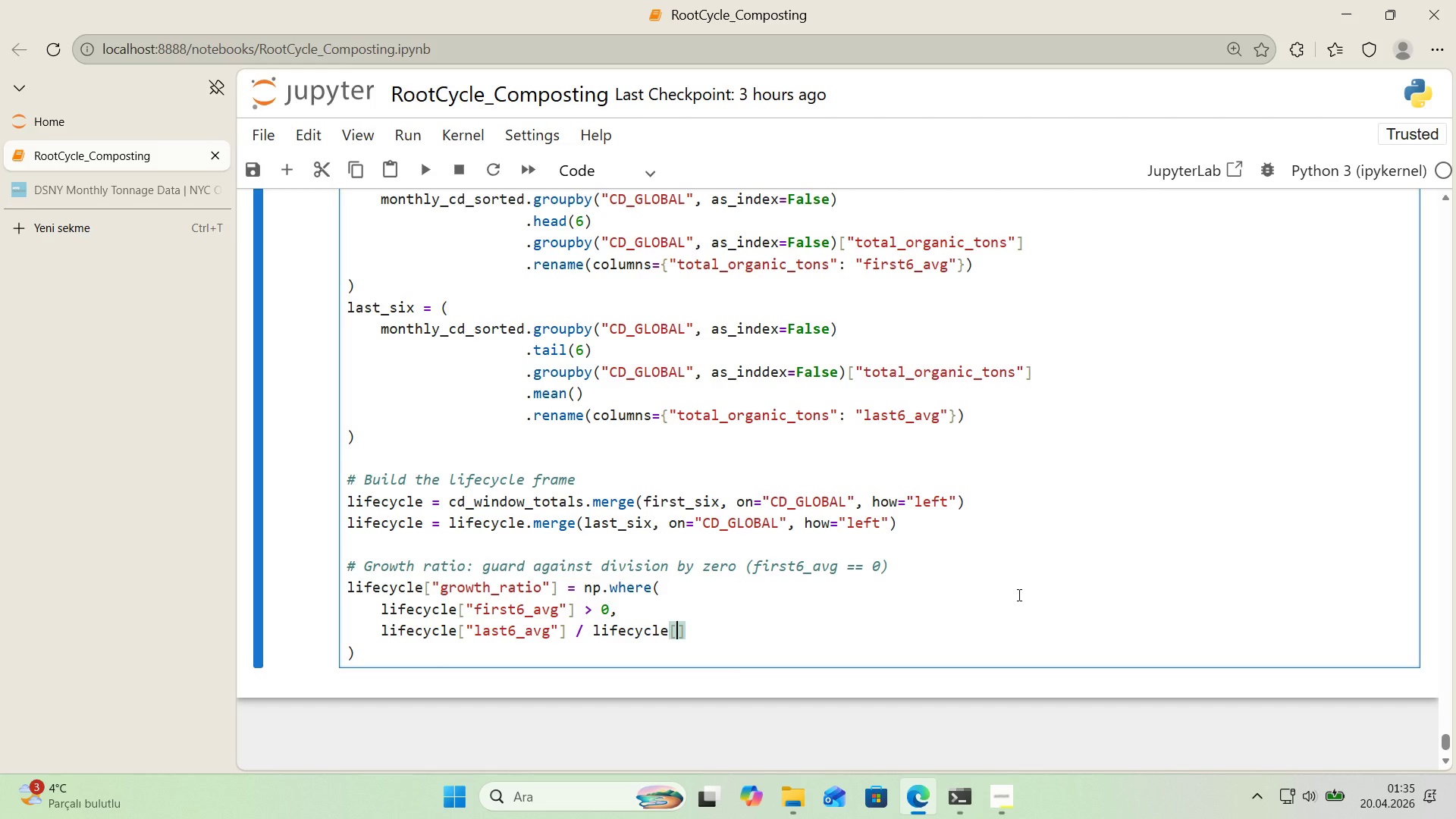 
key(Backquote)
 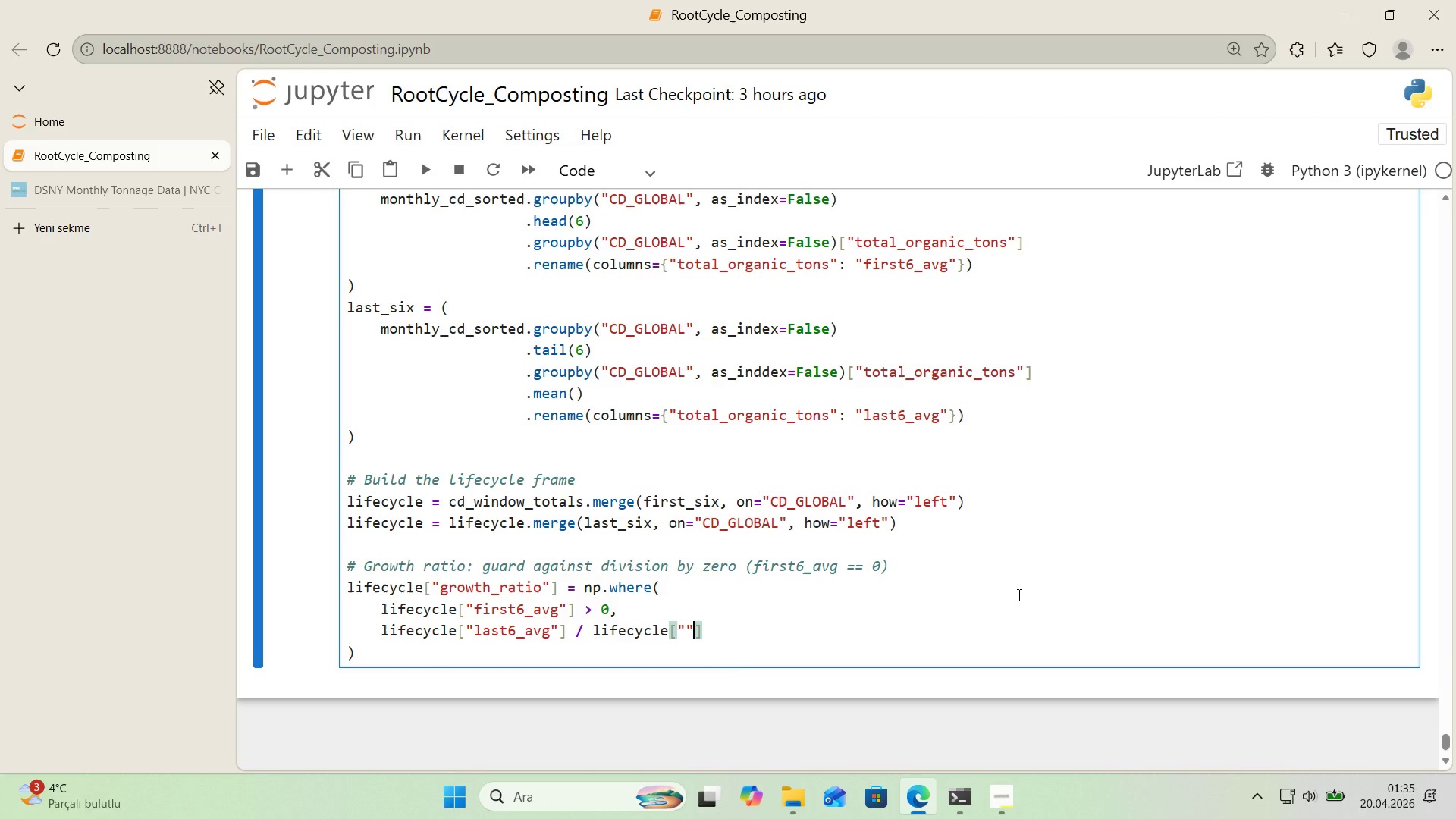 
key(Backquote)
 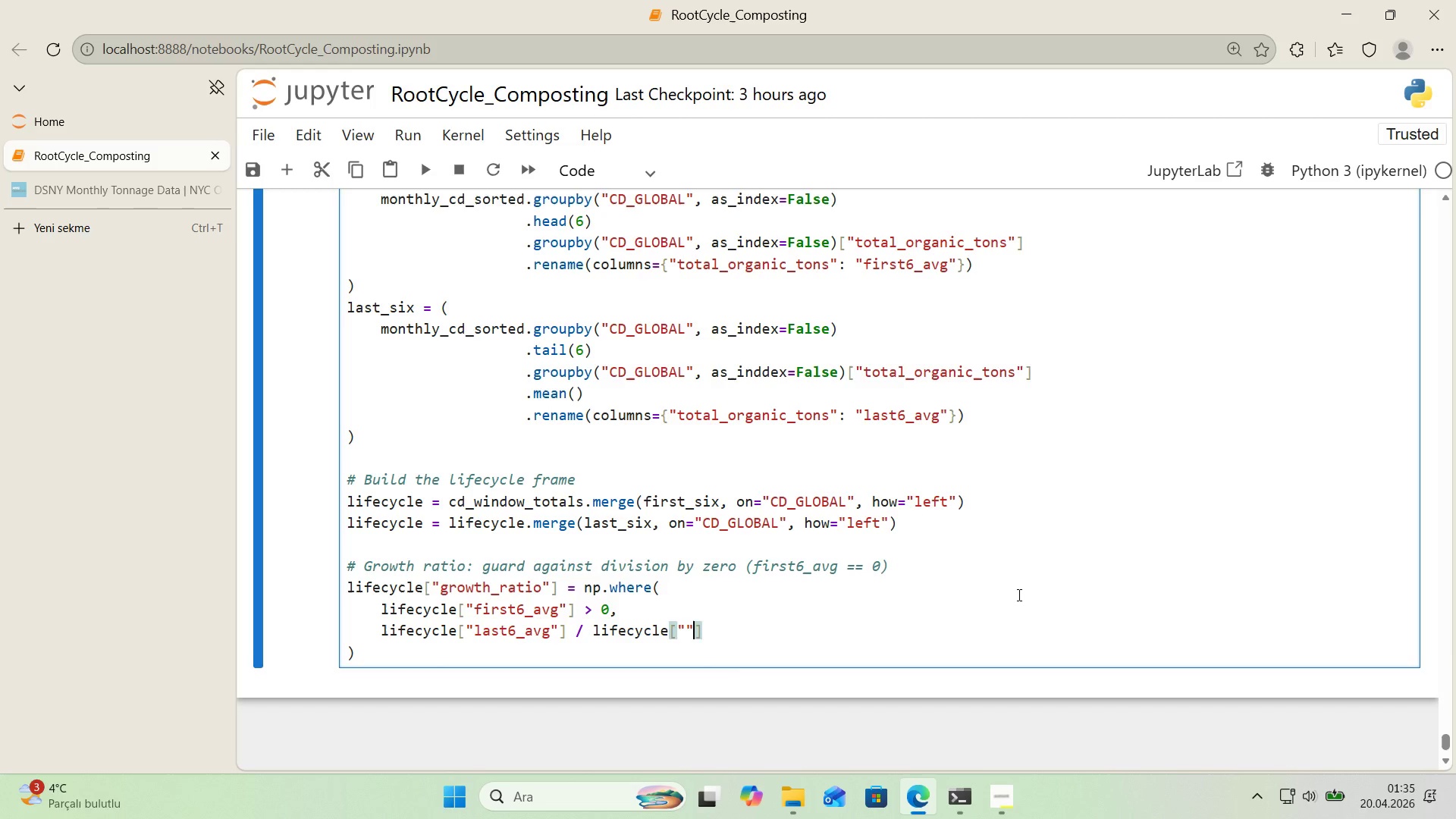 
key(ArrowLeft)
 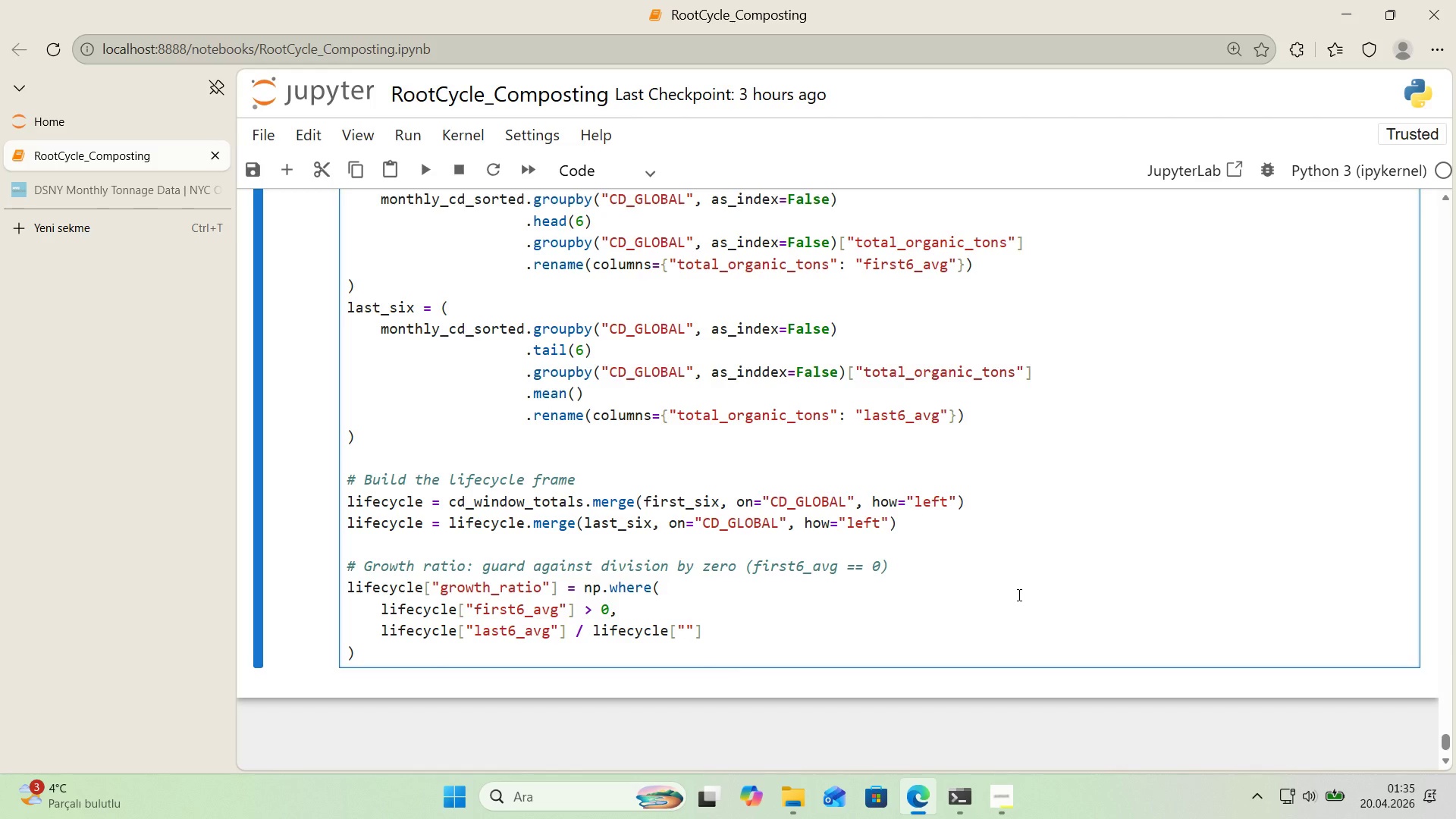 
type(f'rst6_avg)
 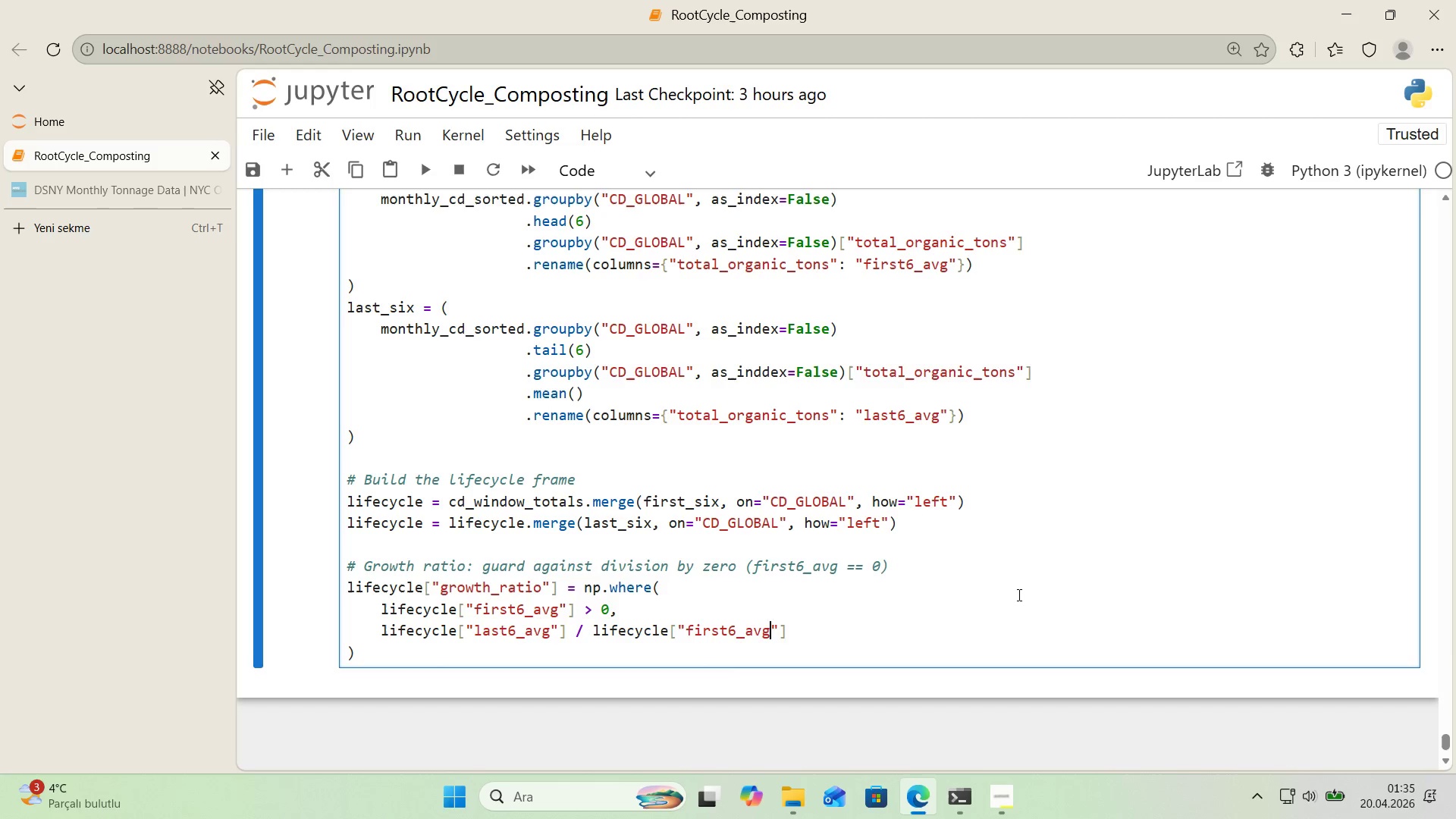 
key(ArrowRight)
 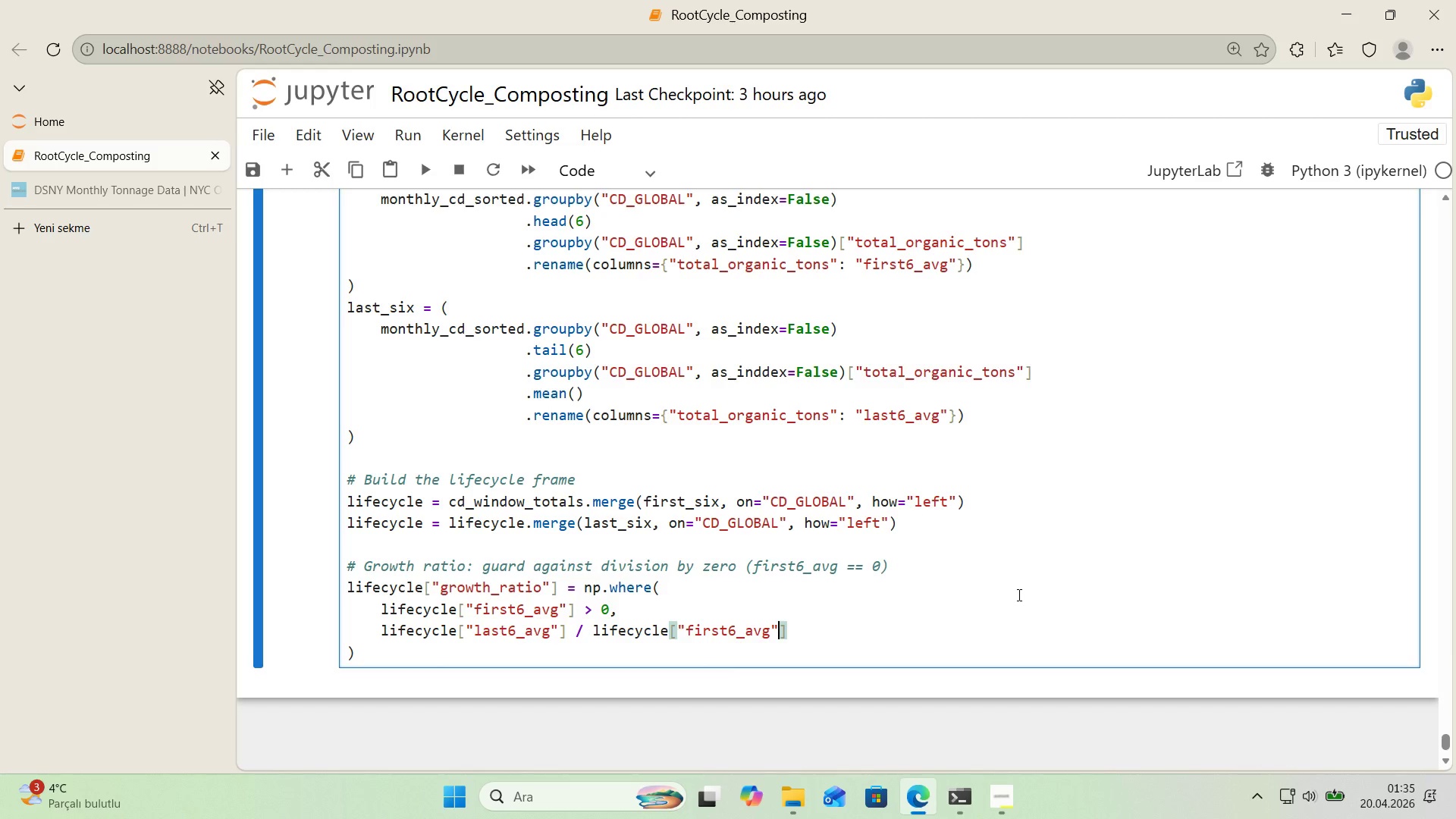 
key(ArrowRight)
 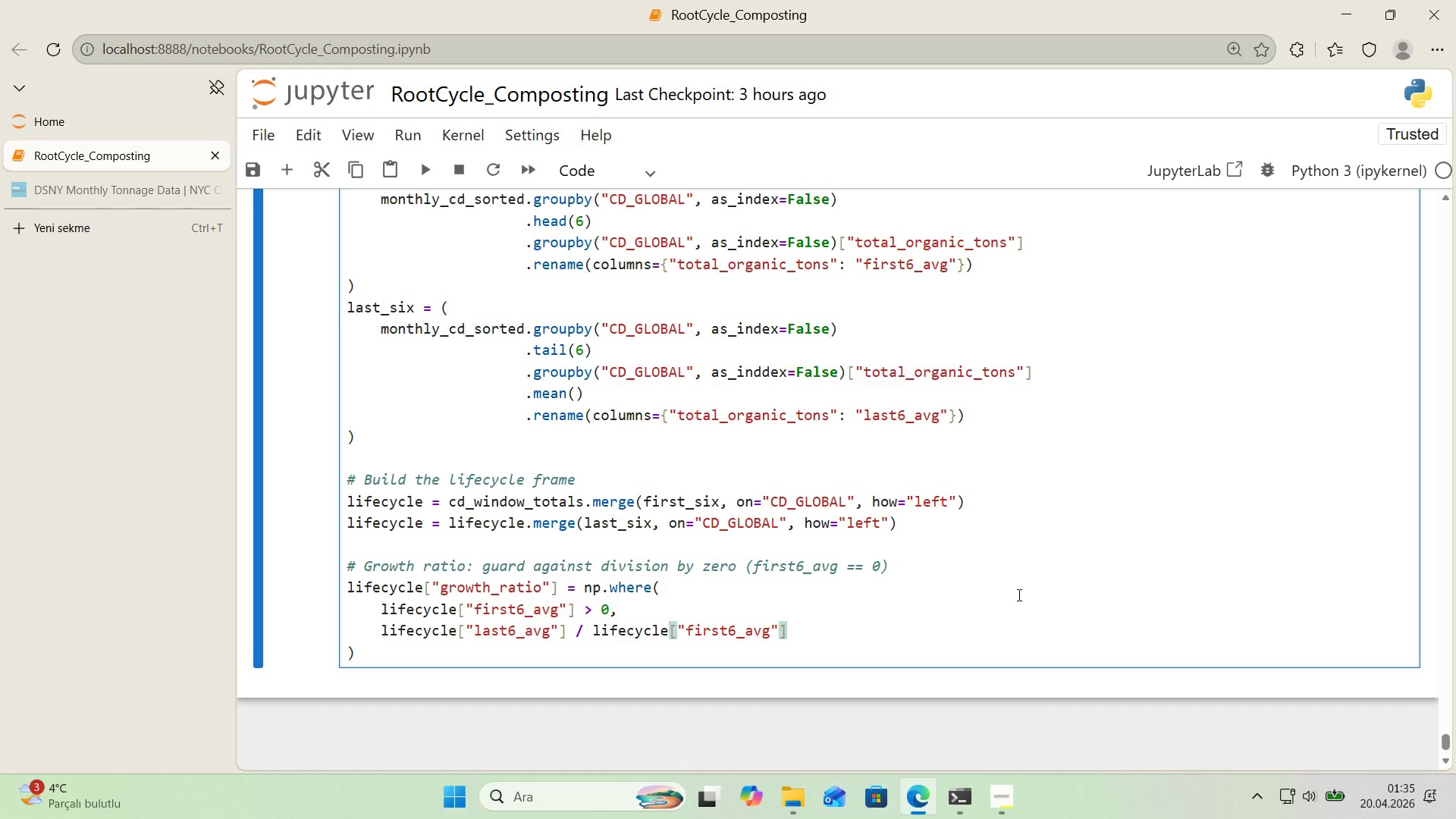 
wait(6.38)
 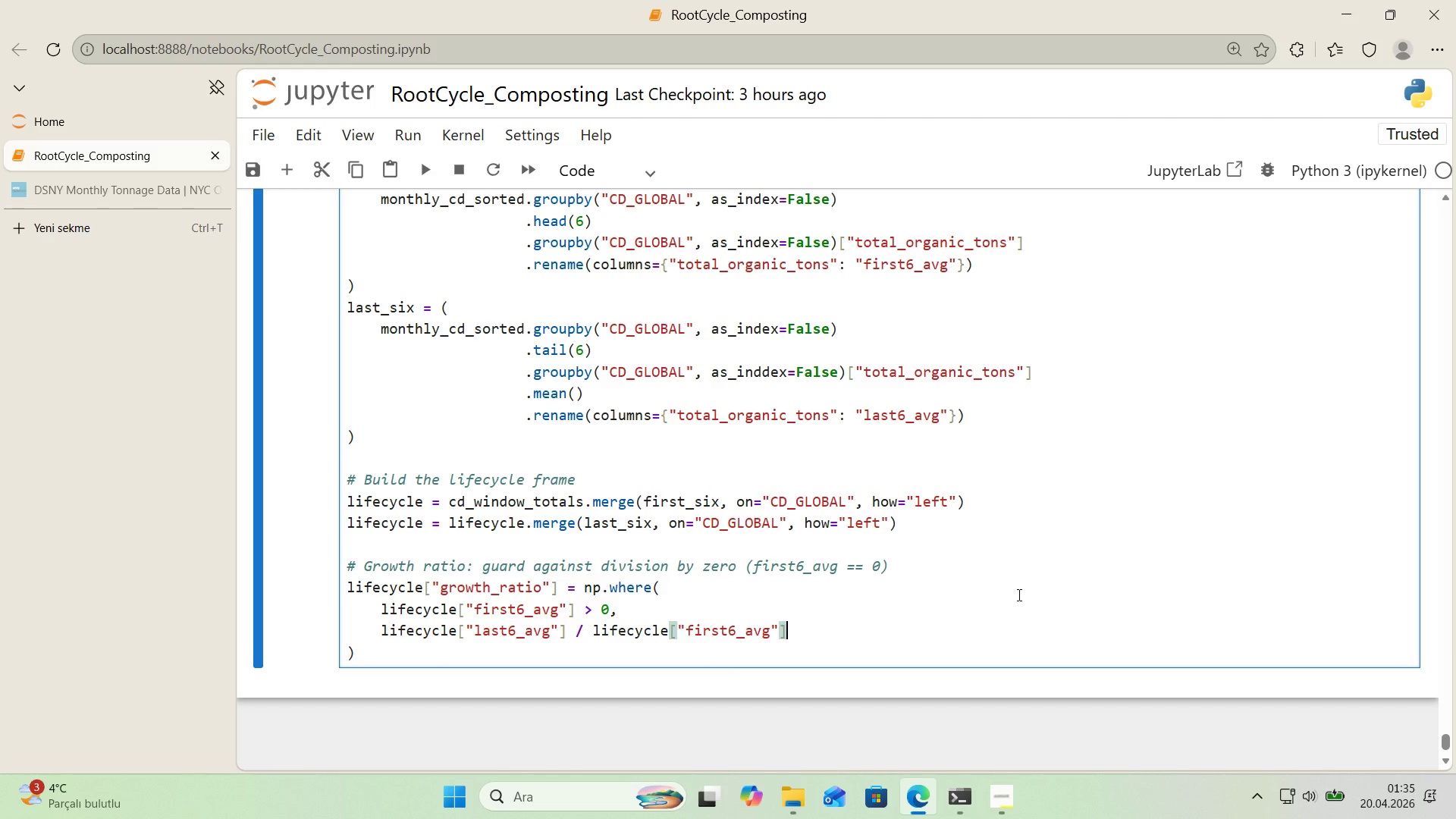 
key(Comma)
 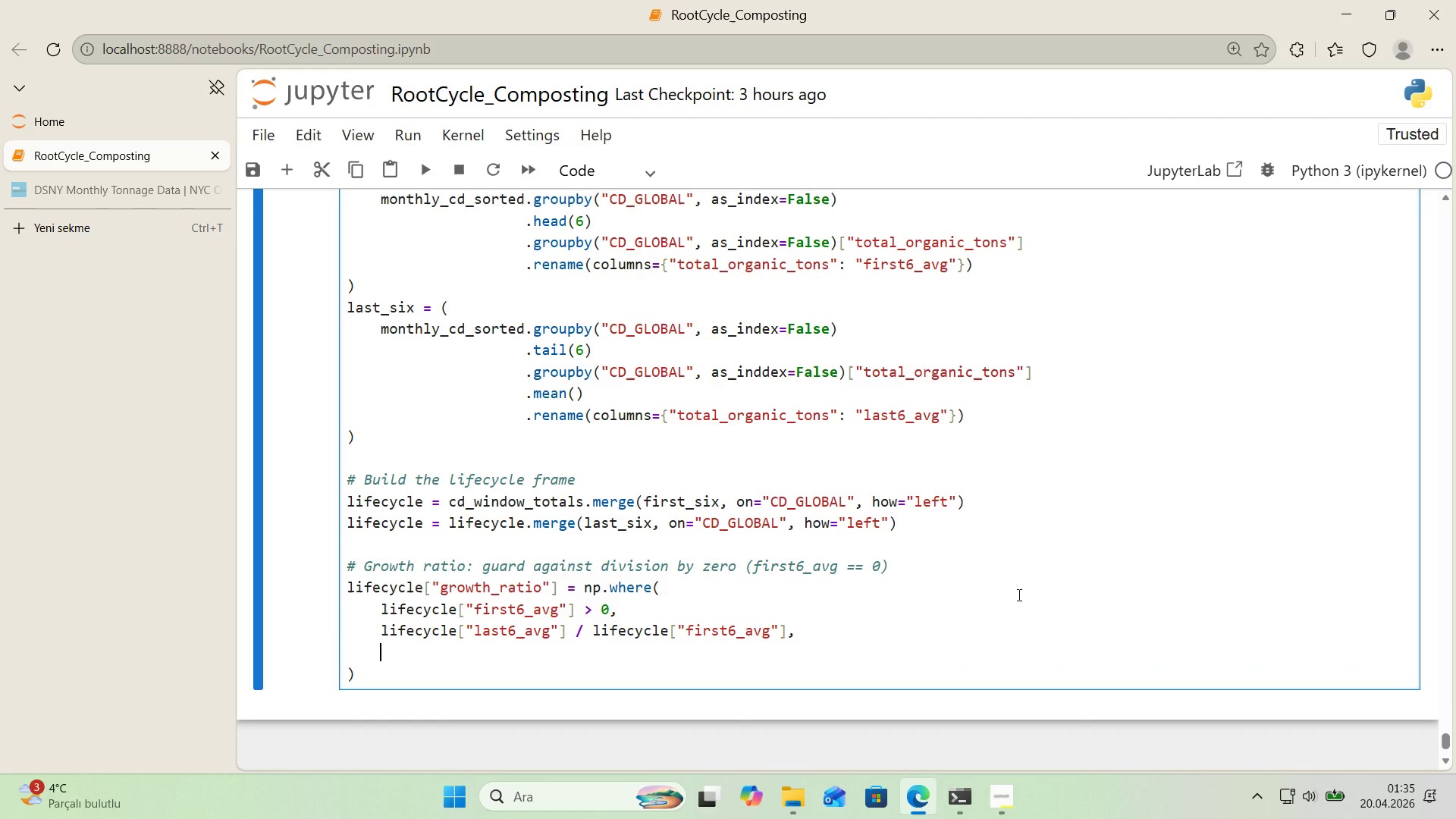 
key(Enter)
 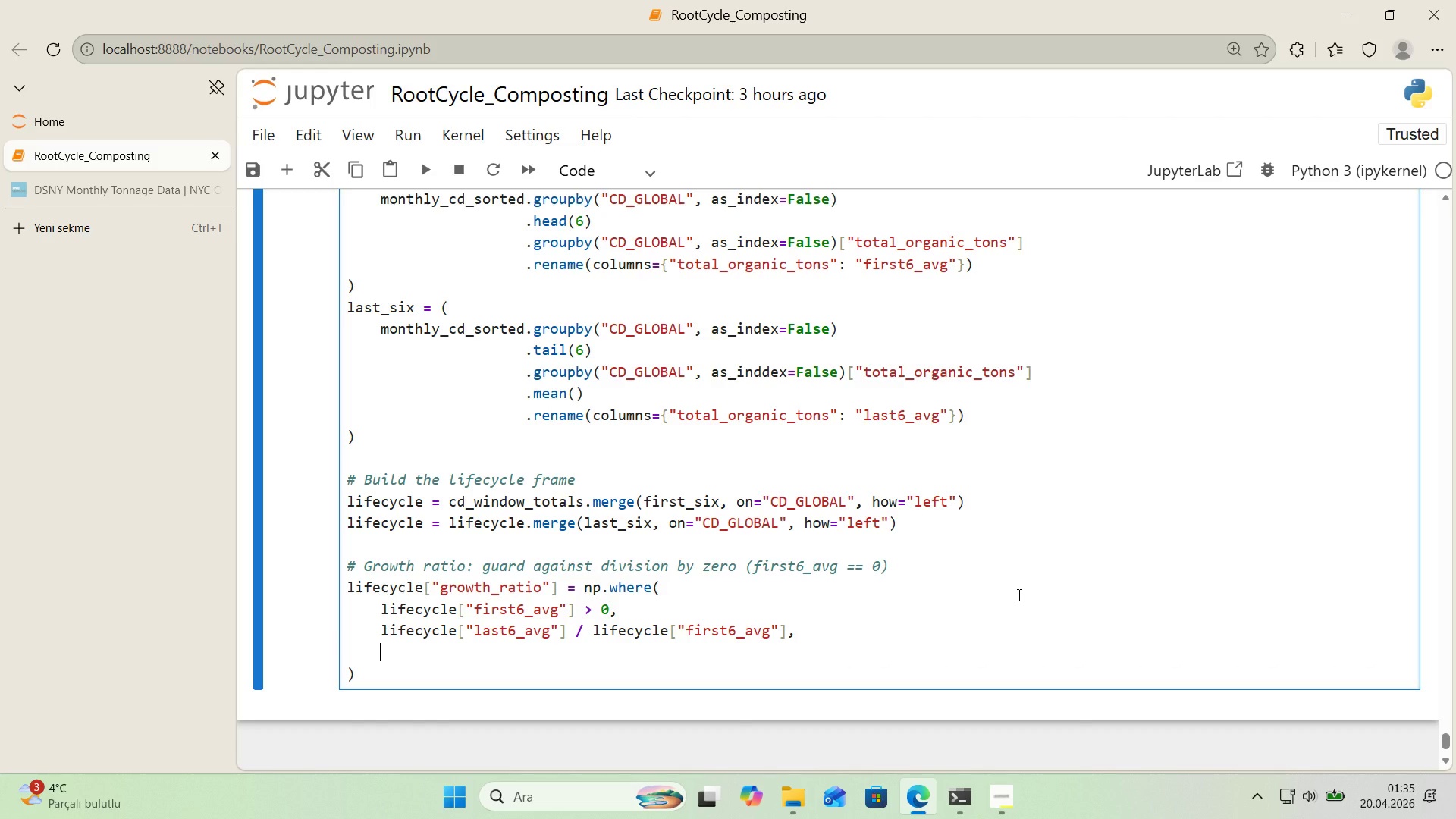 
type(np.nan,)
 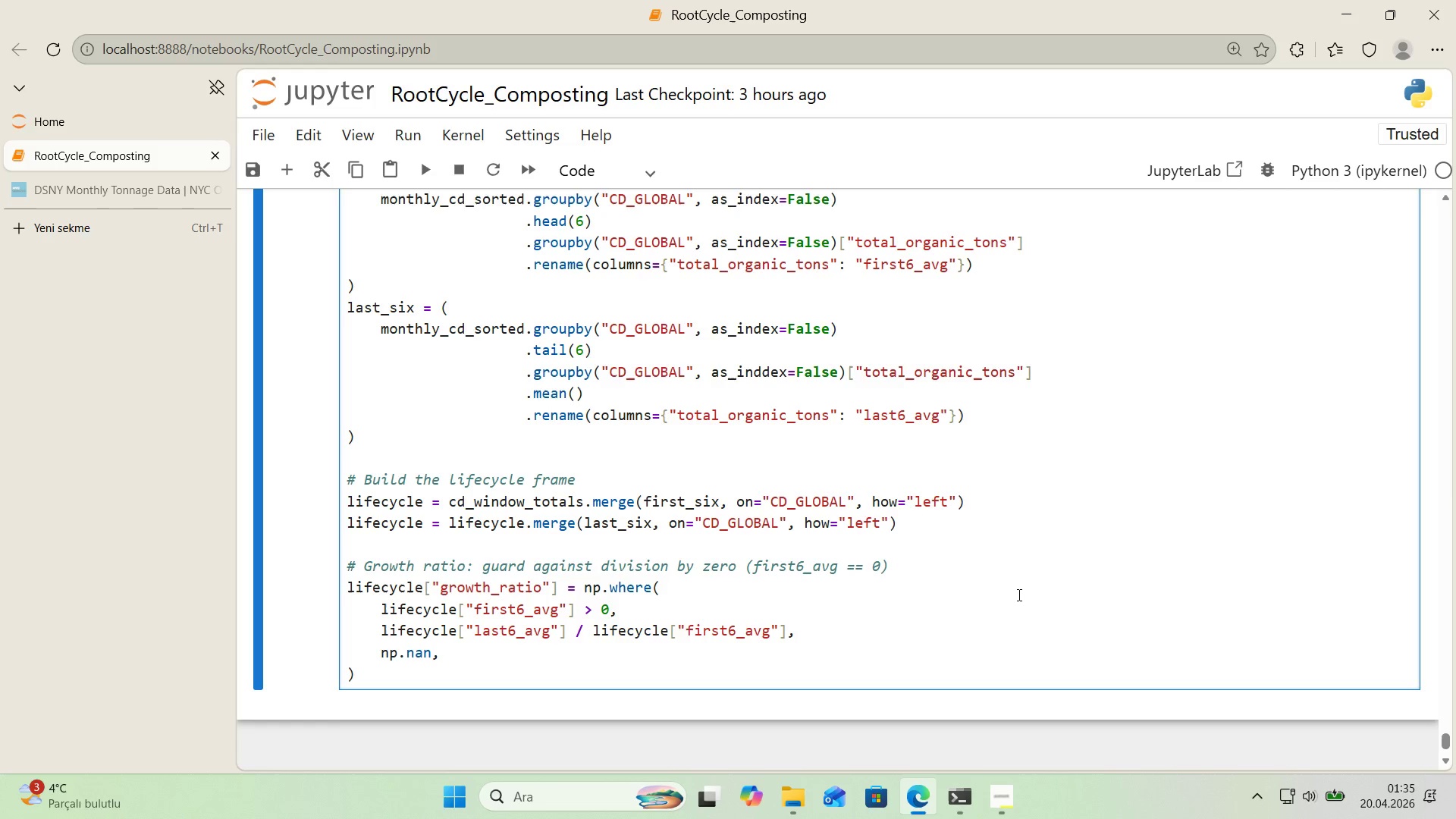 
wait(5.47)
 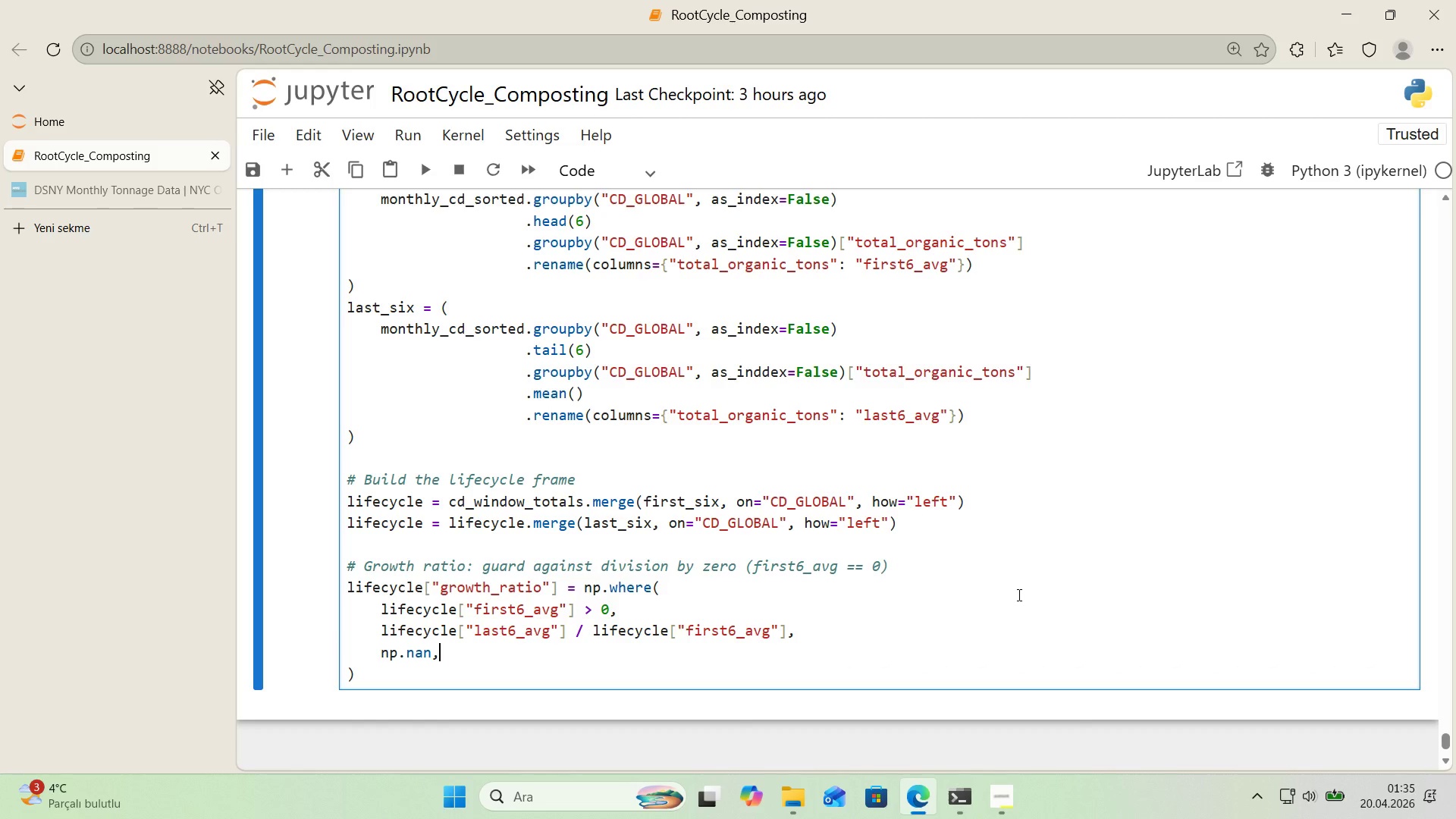 
key(Space)
 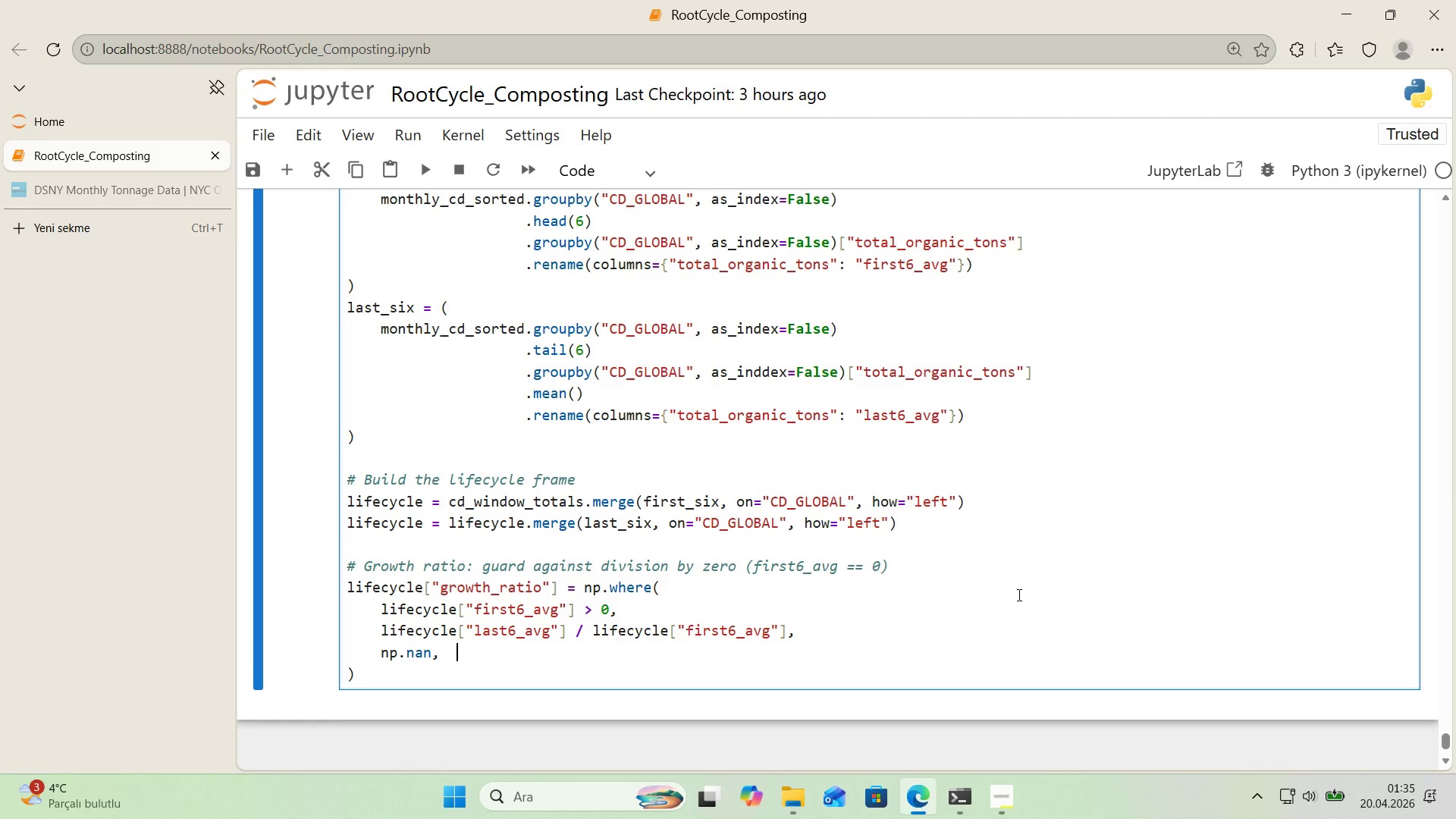 
key(Space)
 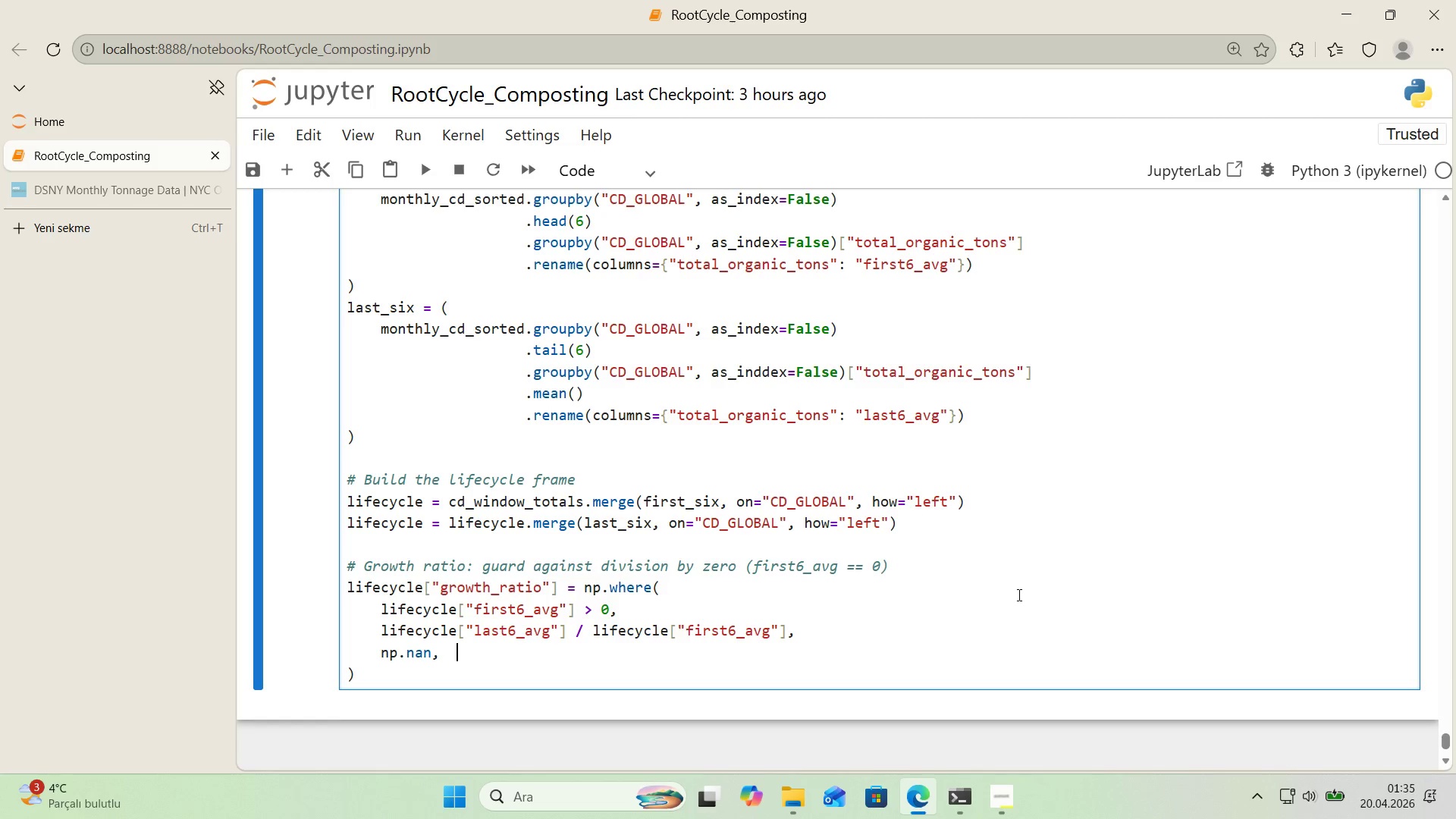 
key(Alt+Control+AltRight)
 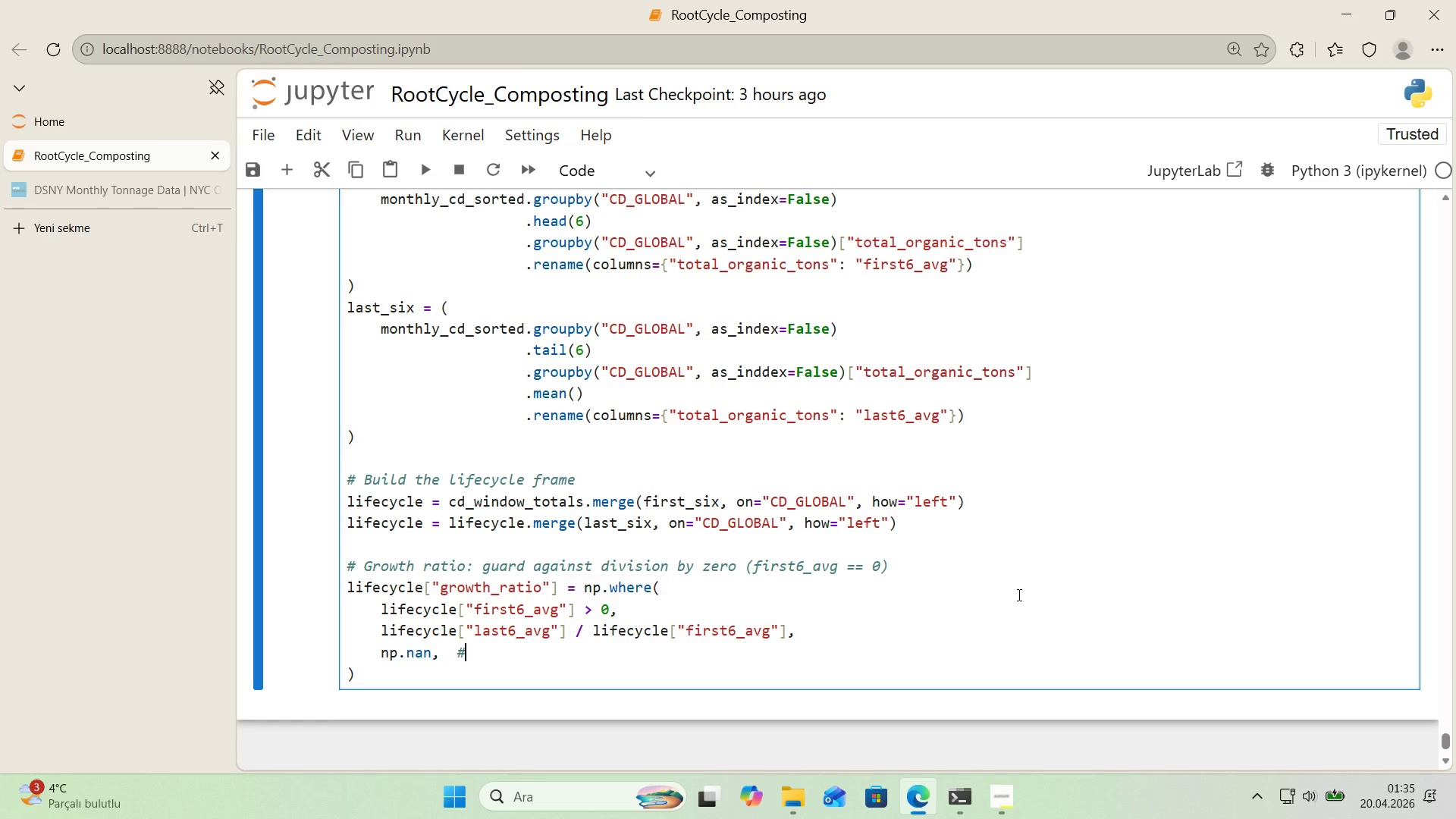 
key(Control+ControlLeft)
 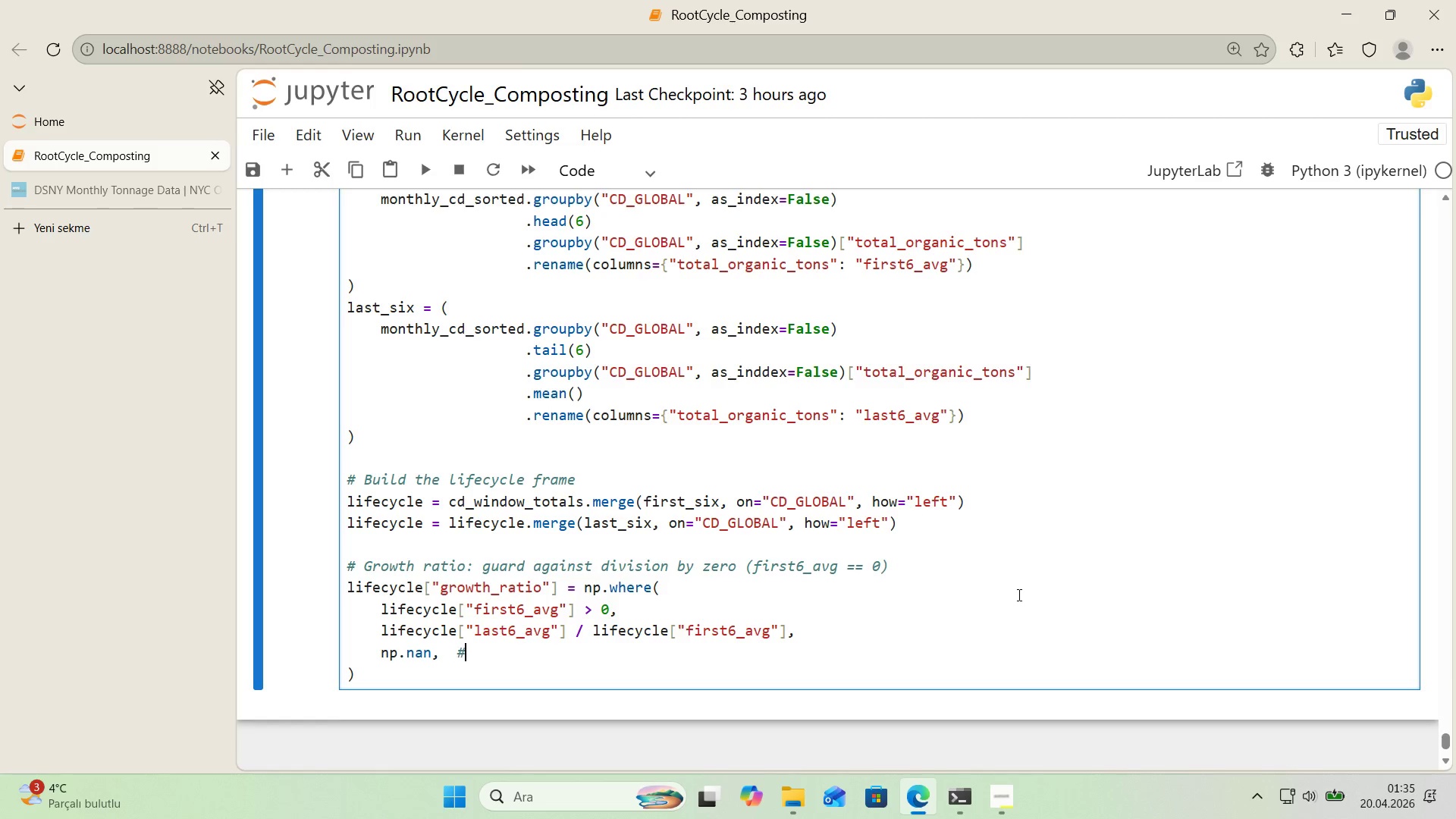 
key(Alt+Control+3)
 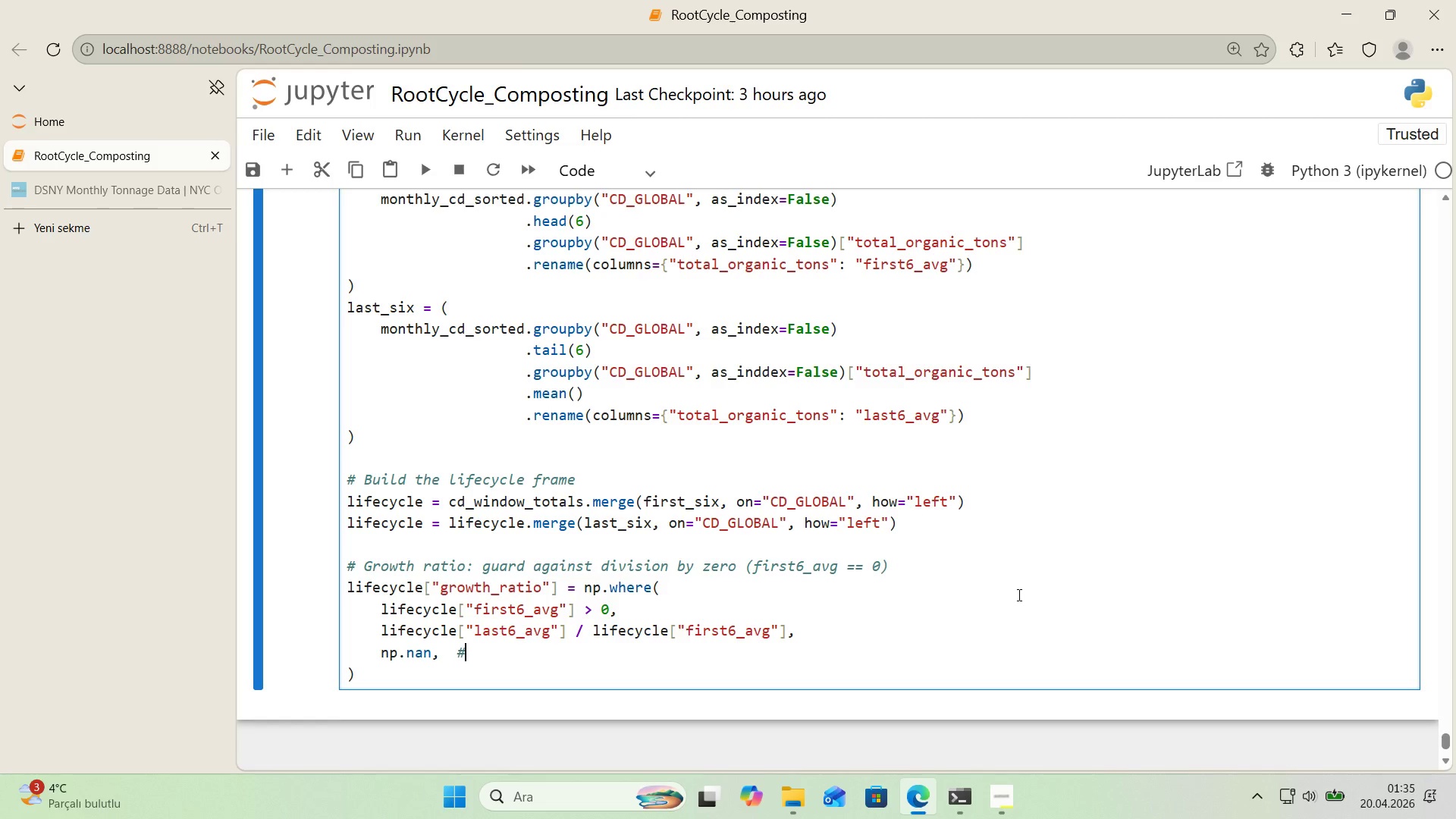 
type( can@t compute a rat'o from zero basel'ne)
 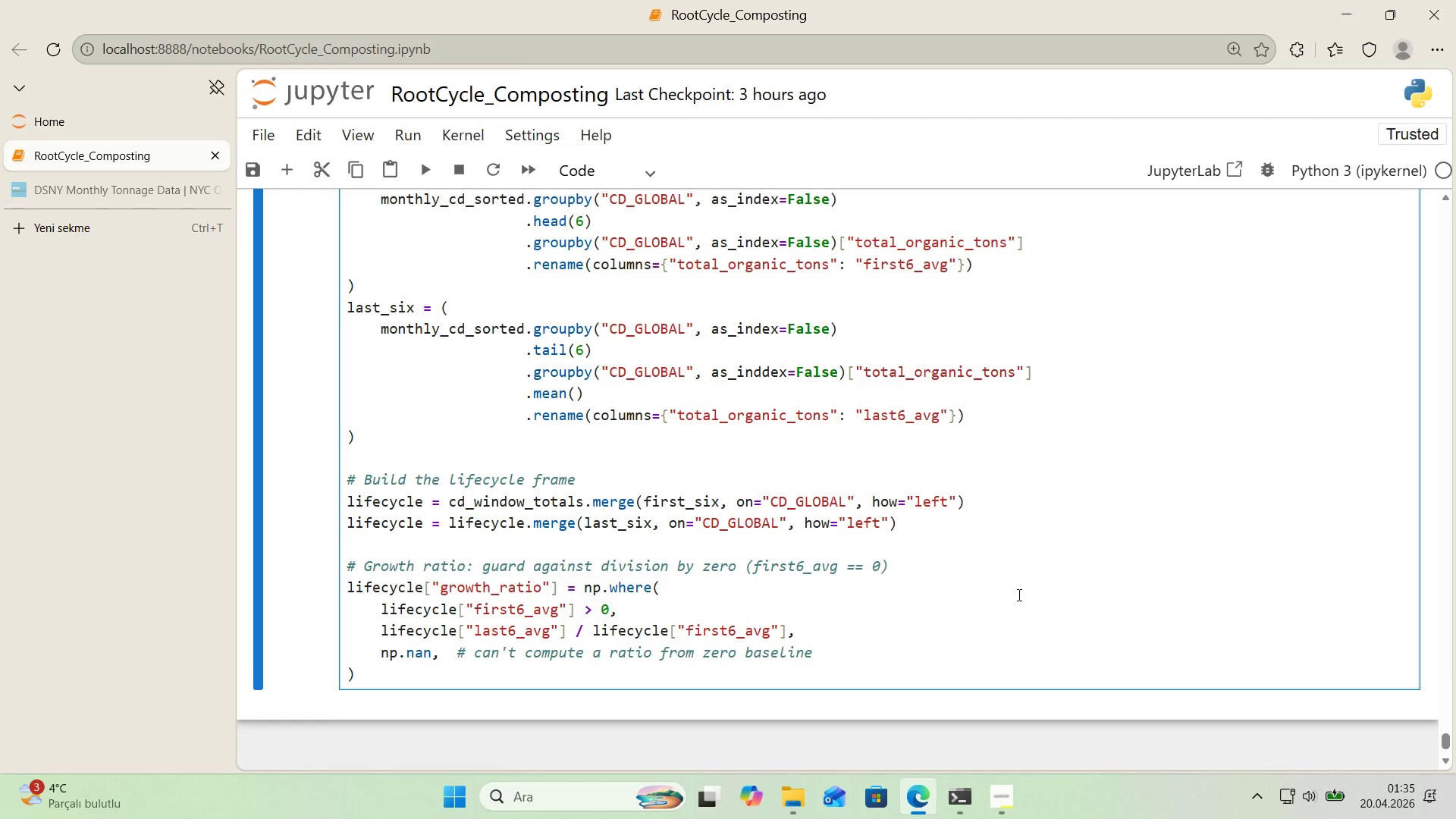 
key(ArrowDown)
 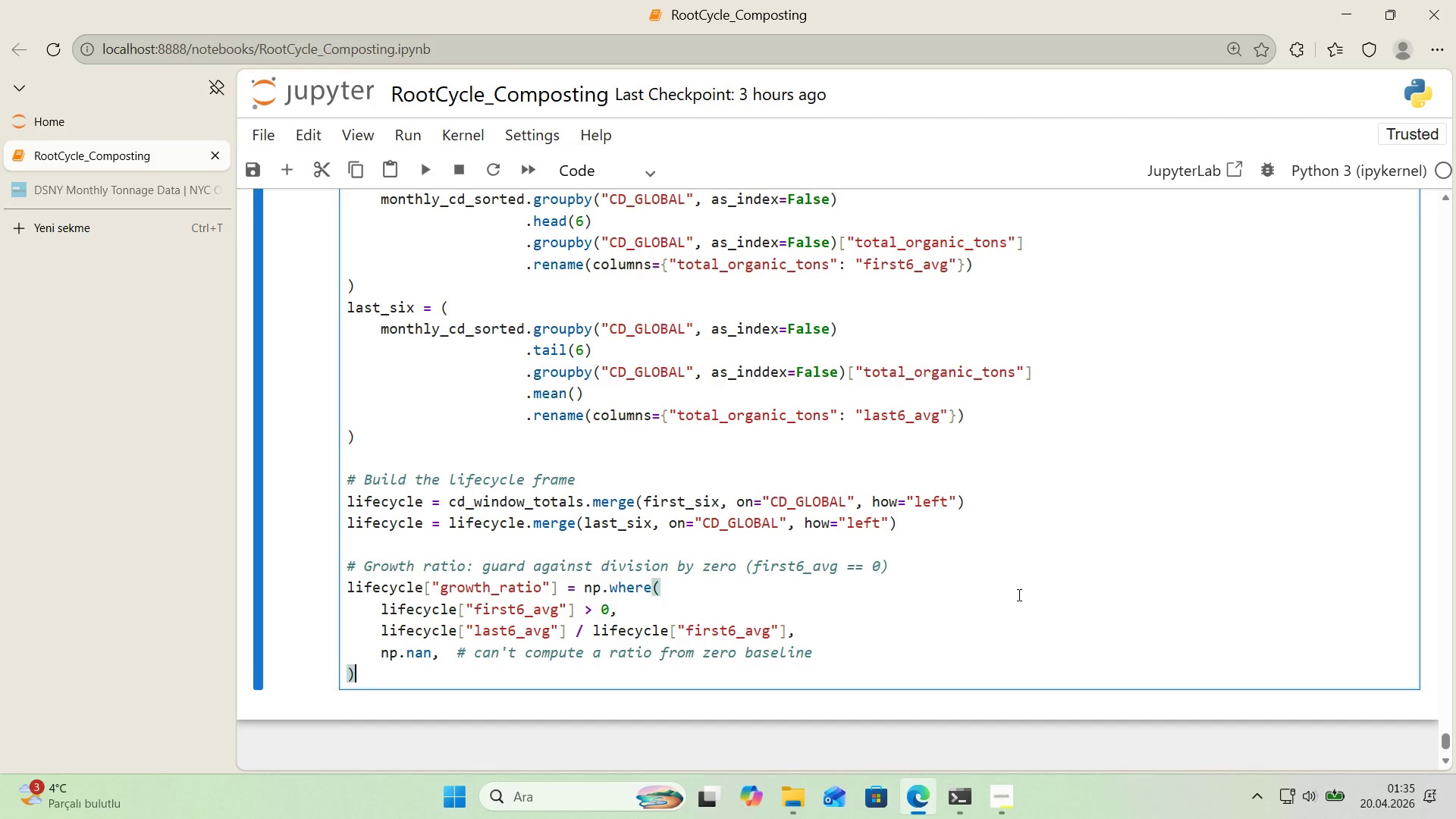 
key(Enter)
 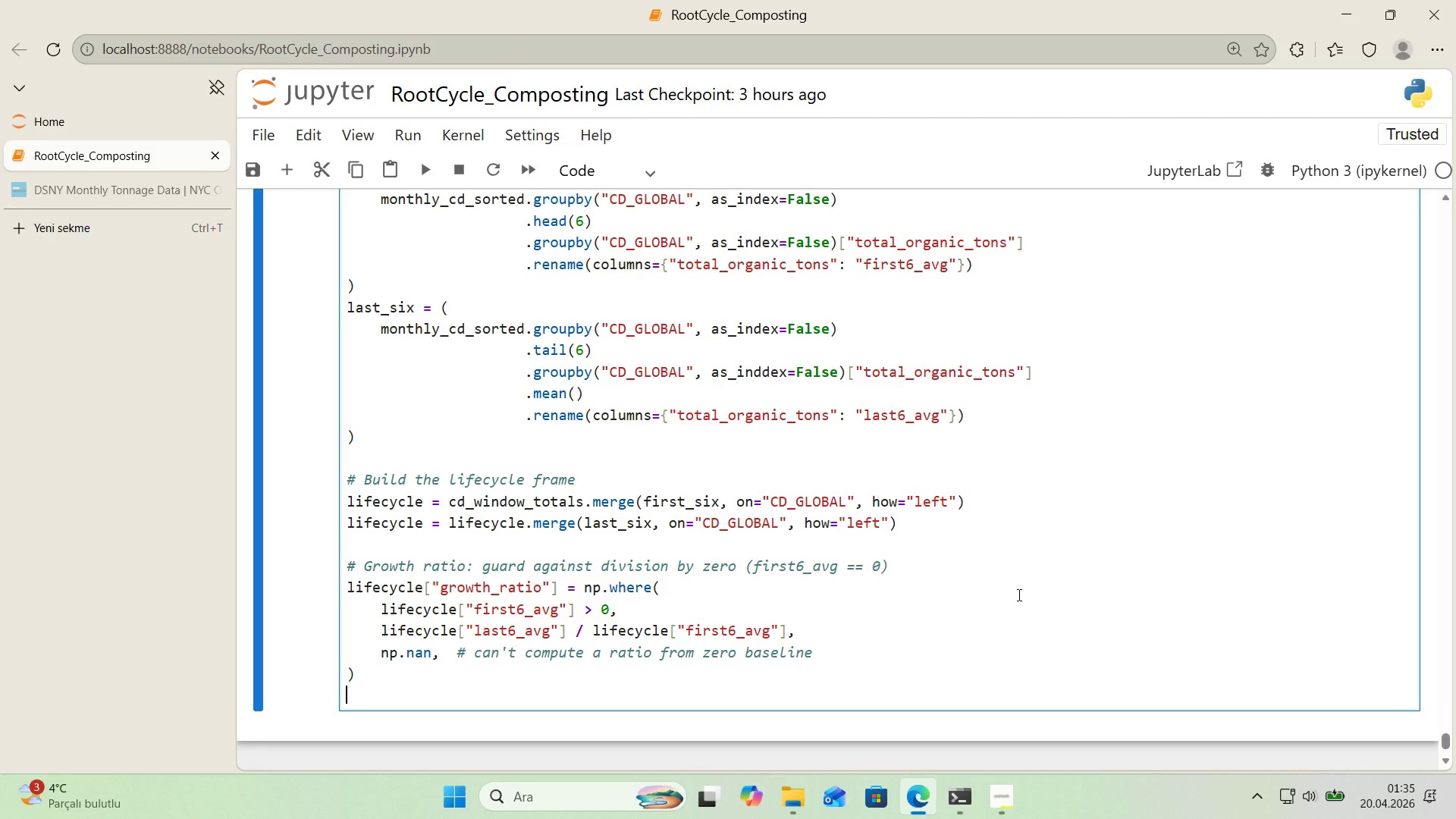 
key(Enter)
 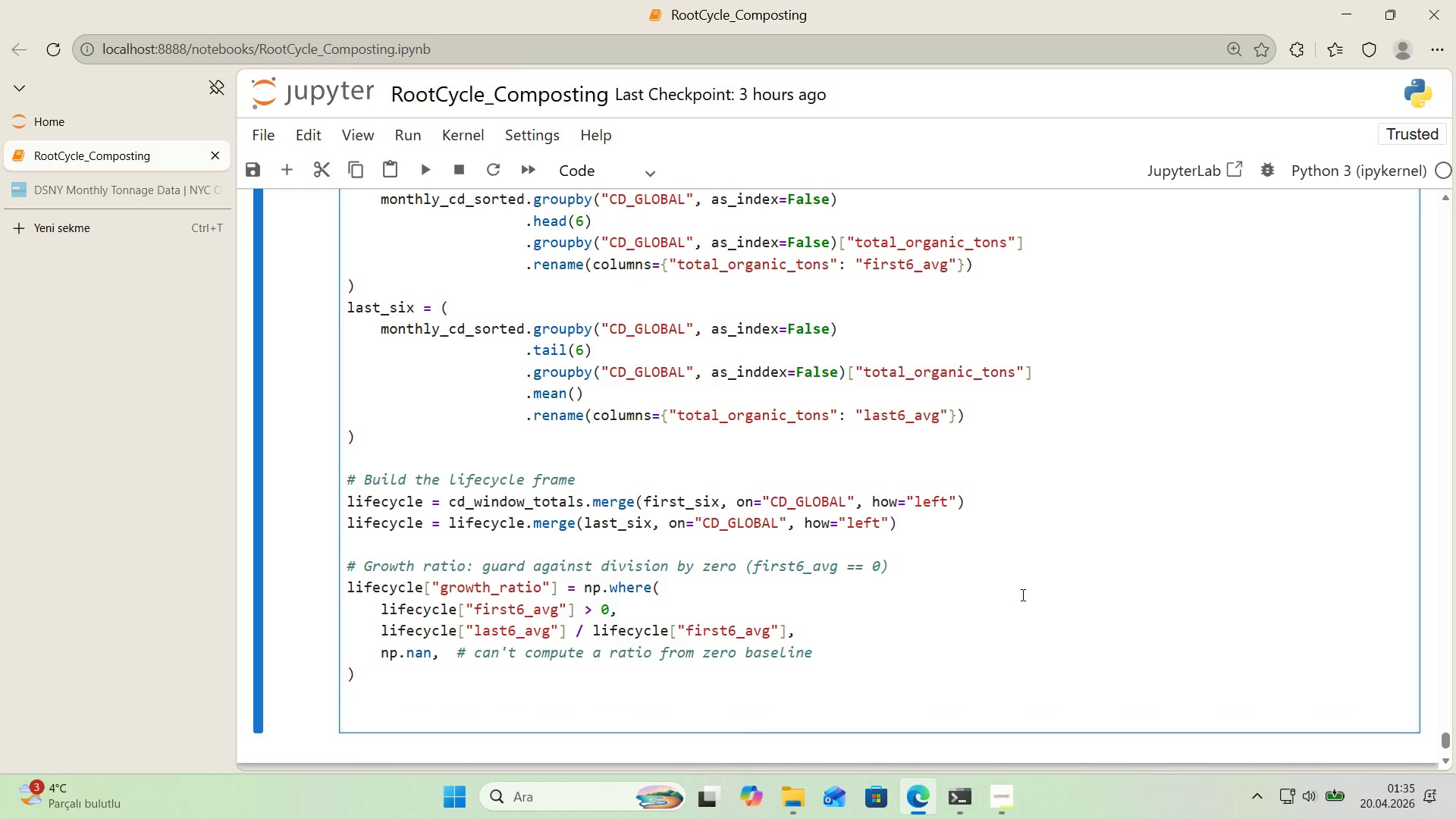 
scroll: coordinate [1021, 594], scroll_direction: down, amount: 1.0
 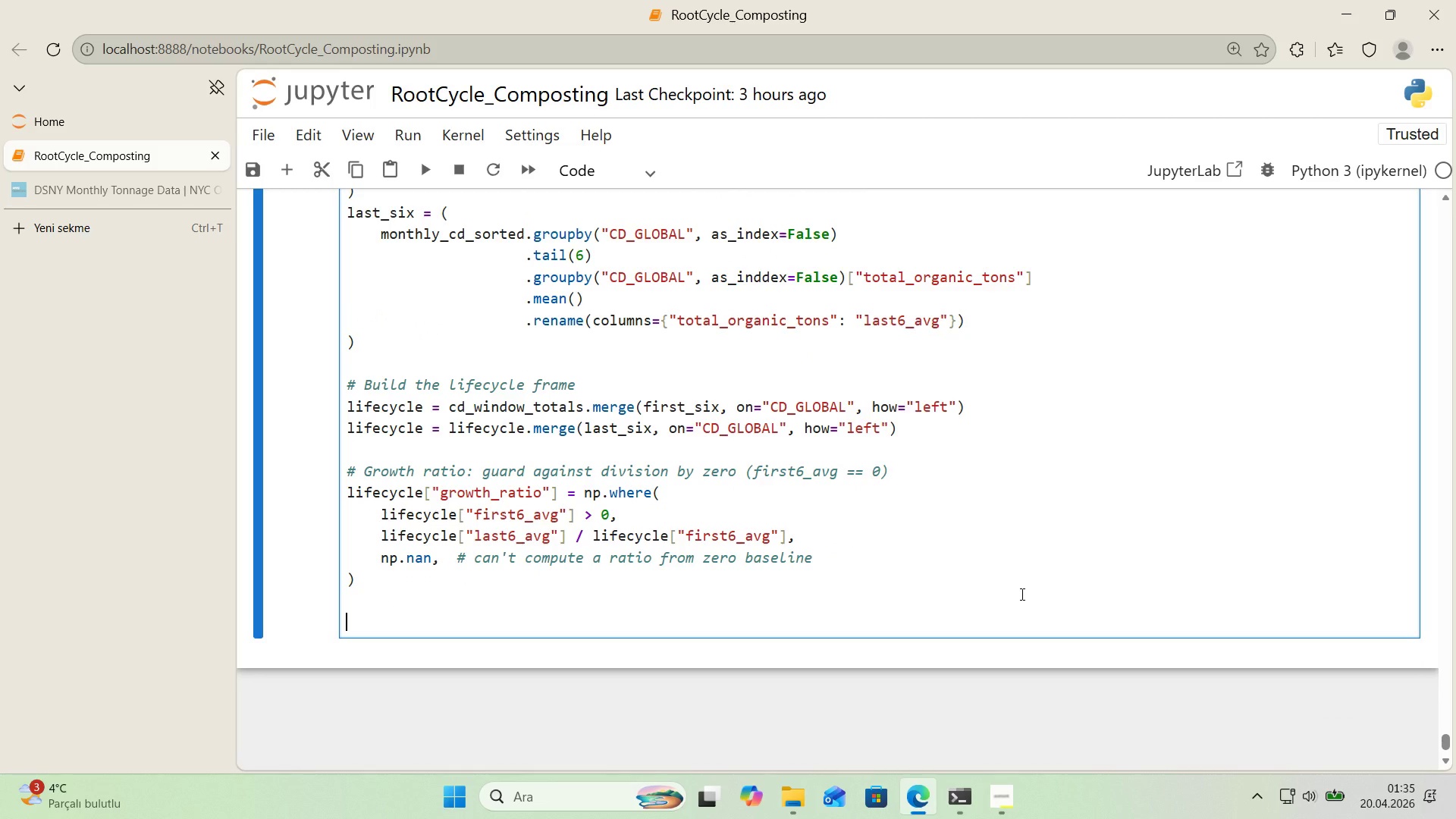 
key(Control+ControlLeft)
 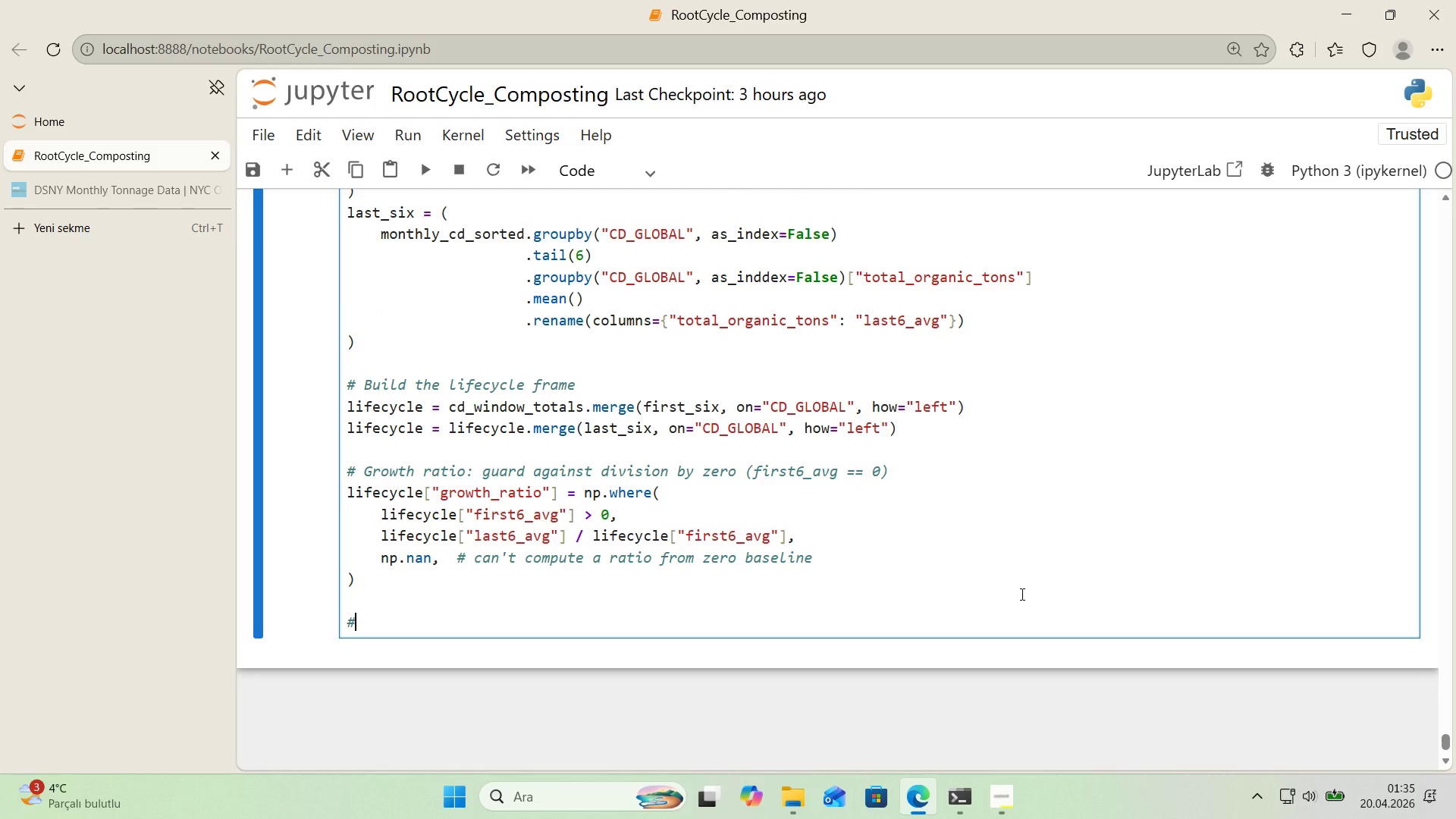 
key(Alt+Control+AltRight)
 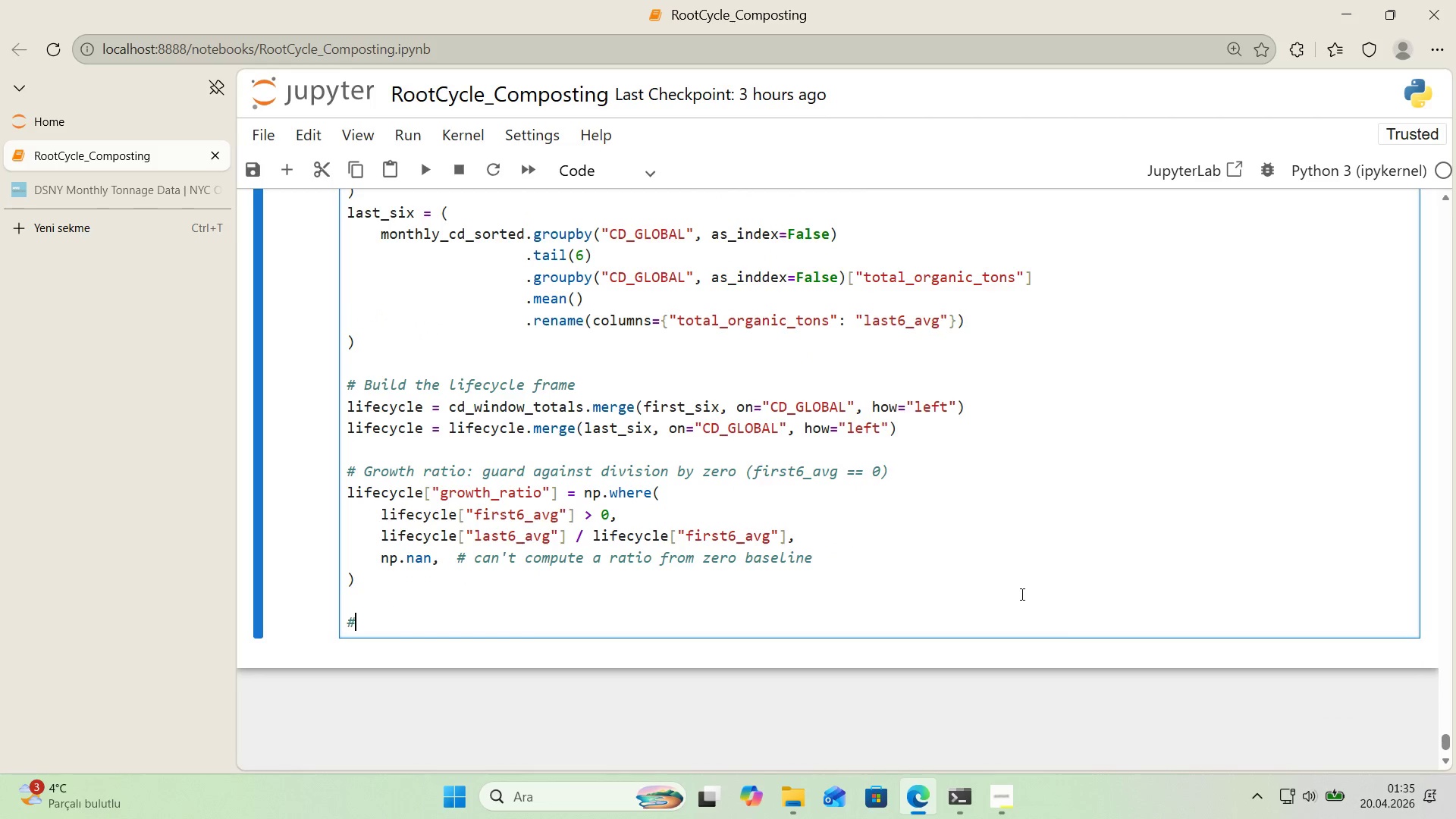 
key(Alt+Control+3)
 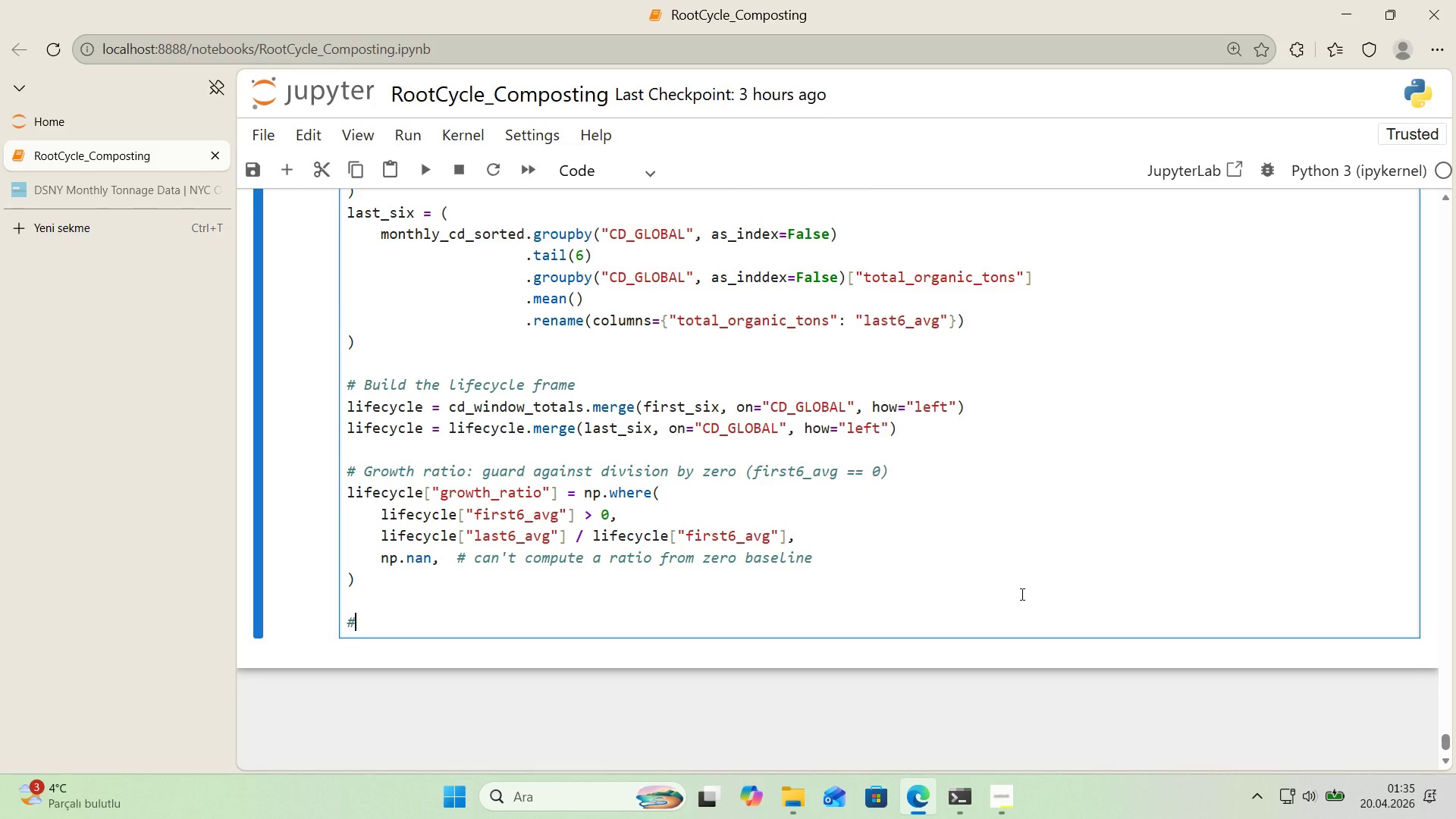 
type( Ass'gn r)
key(Backspace)
type(sr)
key(Backspace)
type(tages by pr'or'ty *()
 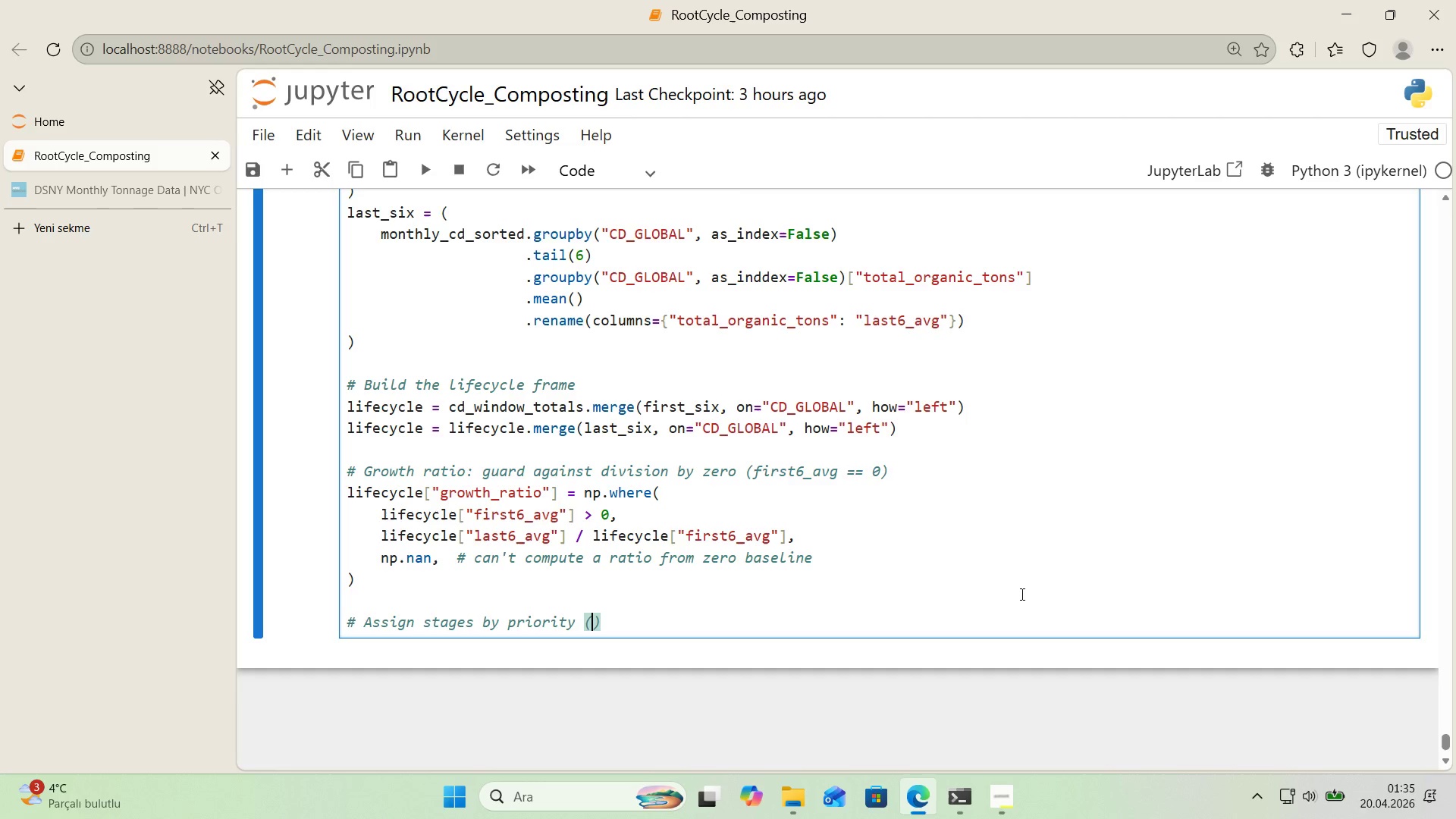 
 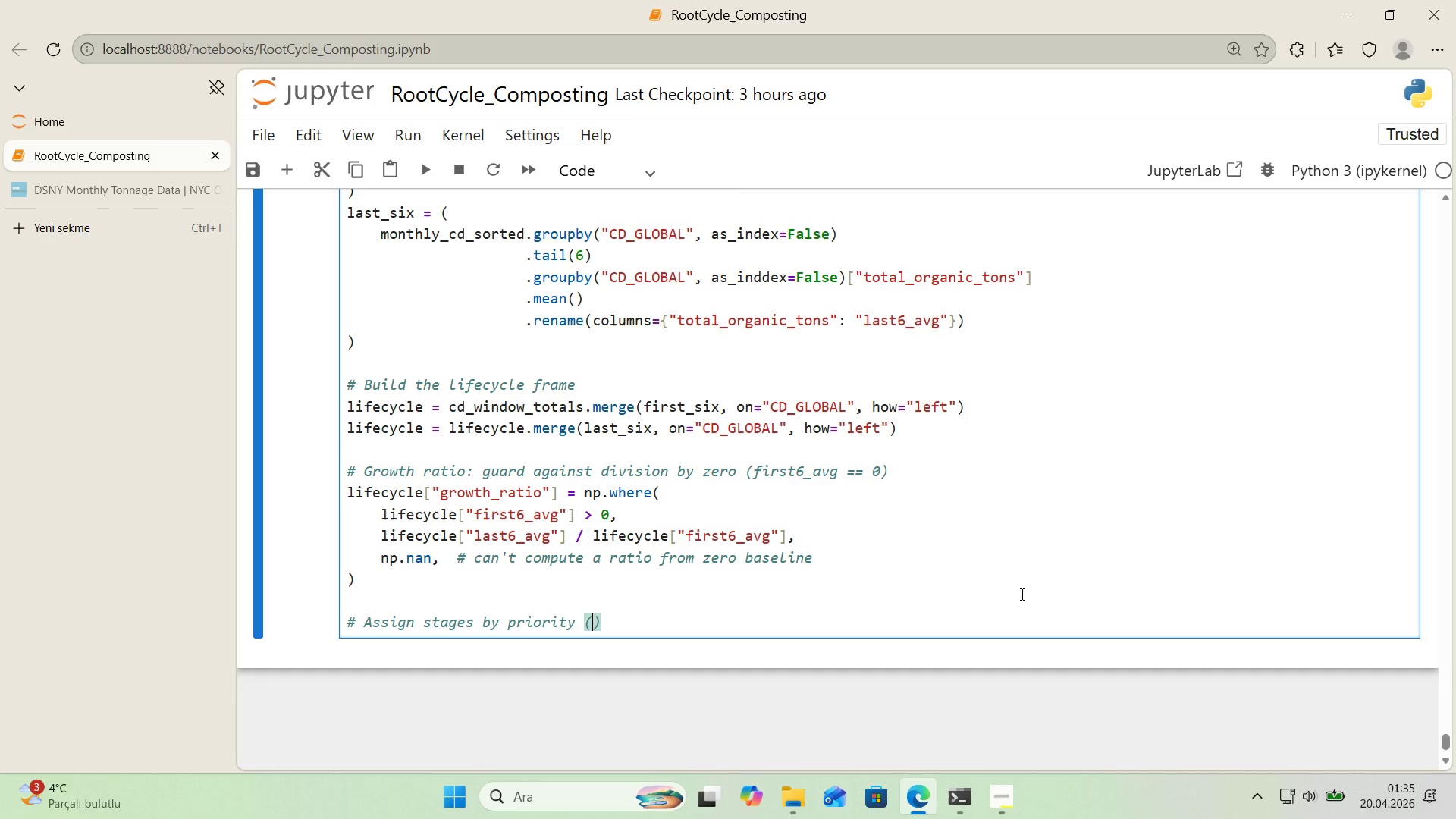 
key(ArrowLeft)
 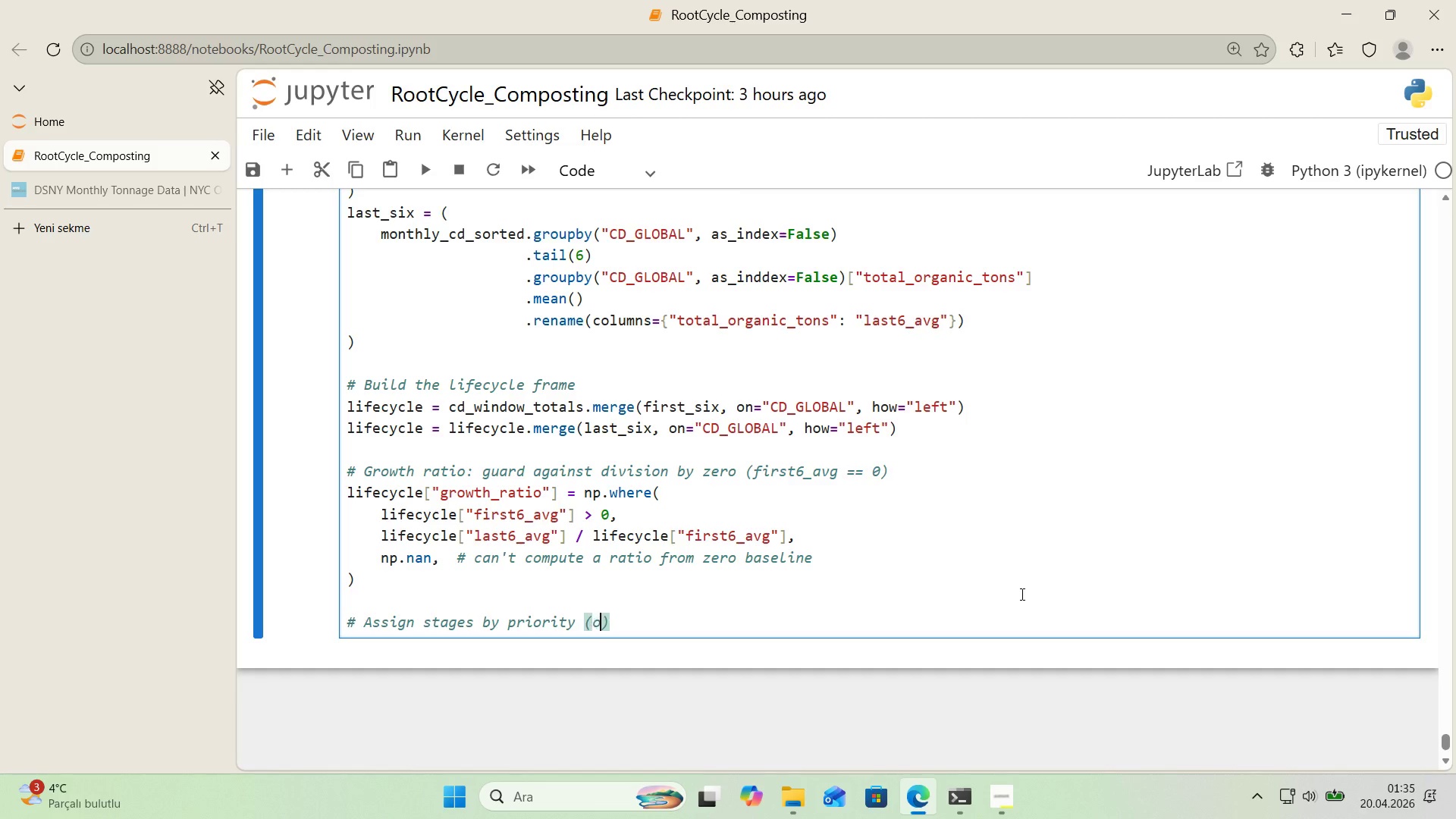 
type(order matters> NYE f'rst, then Ramp-up)
key(Backspace)
key(Backspace)
type(UP, )
 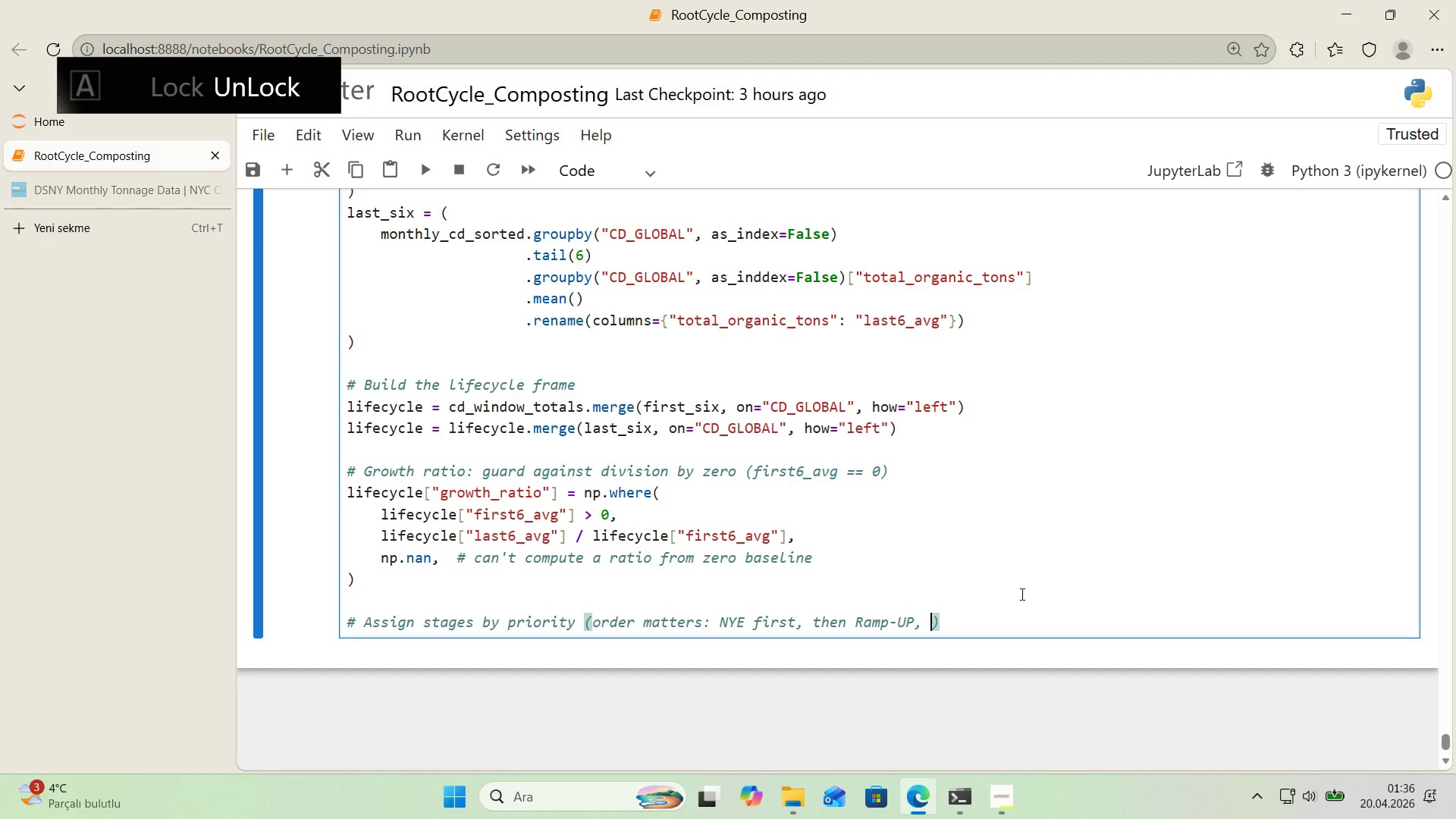 
key(ArrowLeft)
 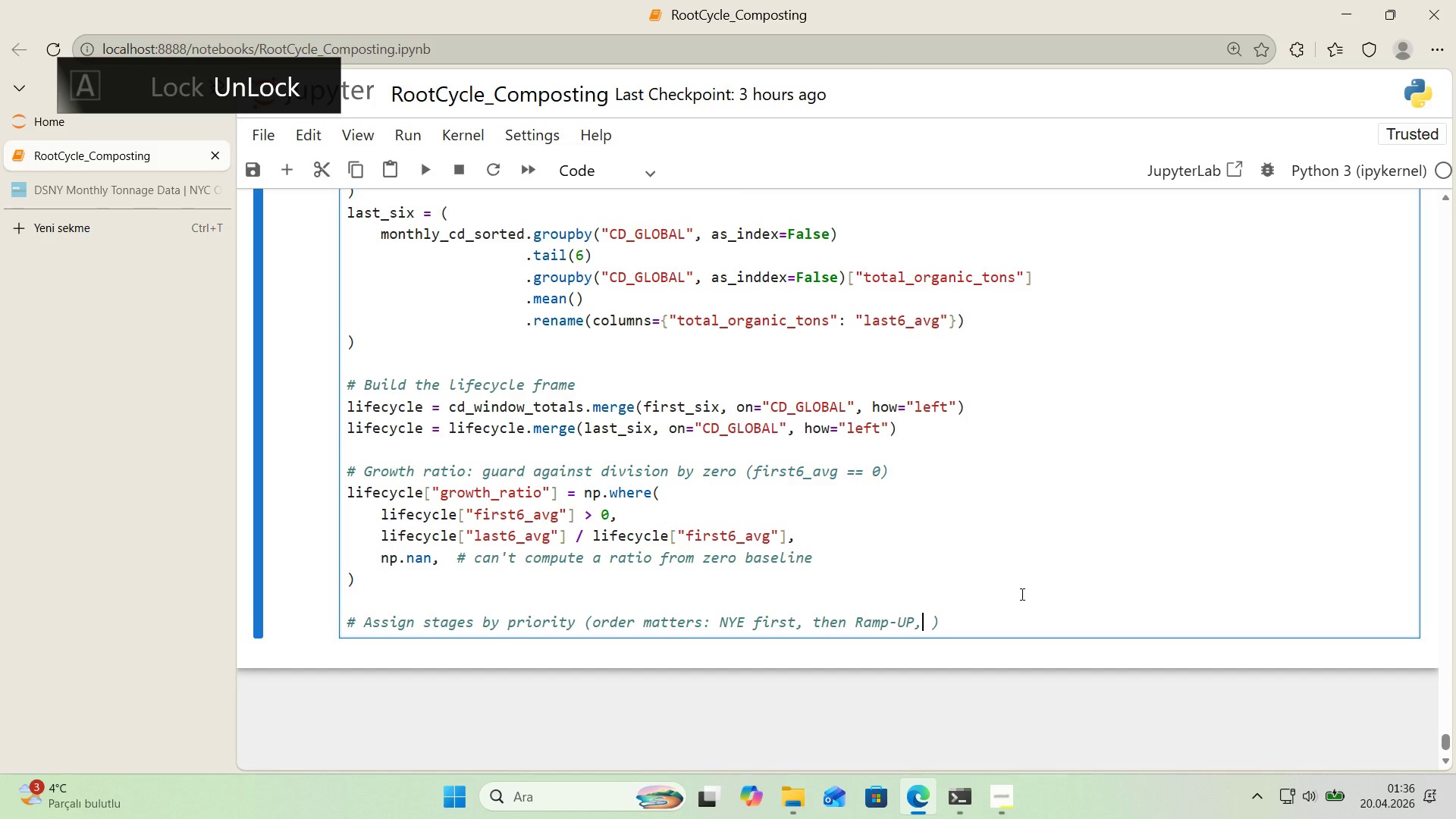 
key(ArrowLeft)
 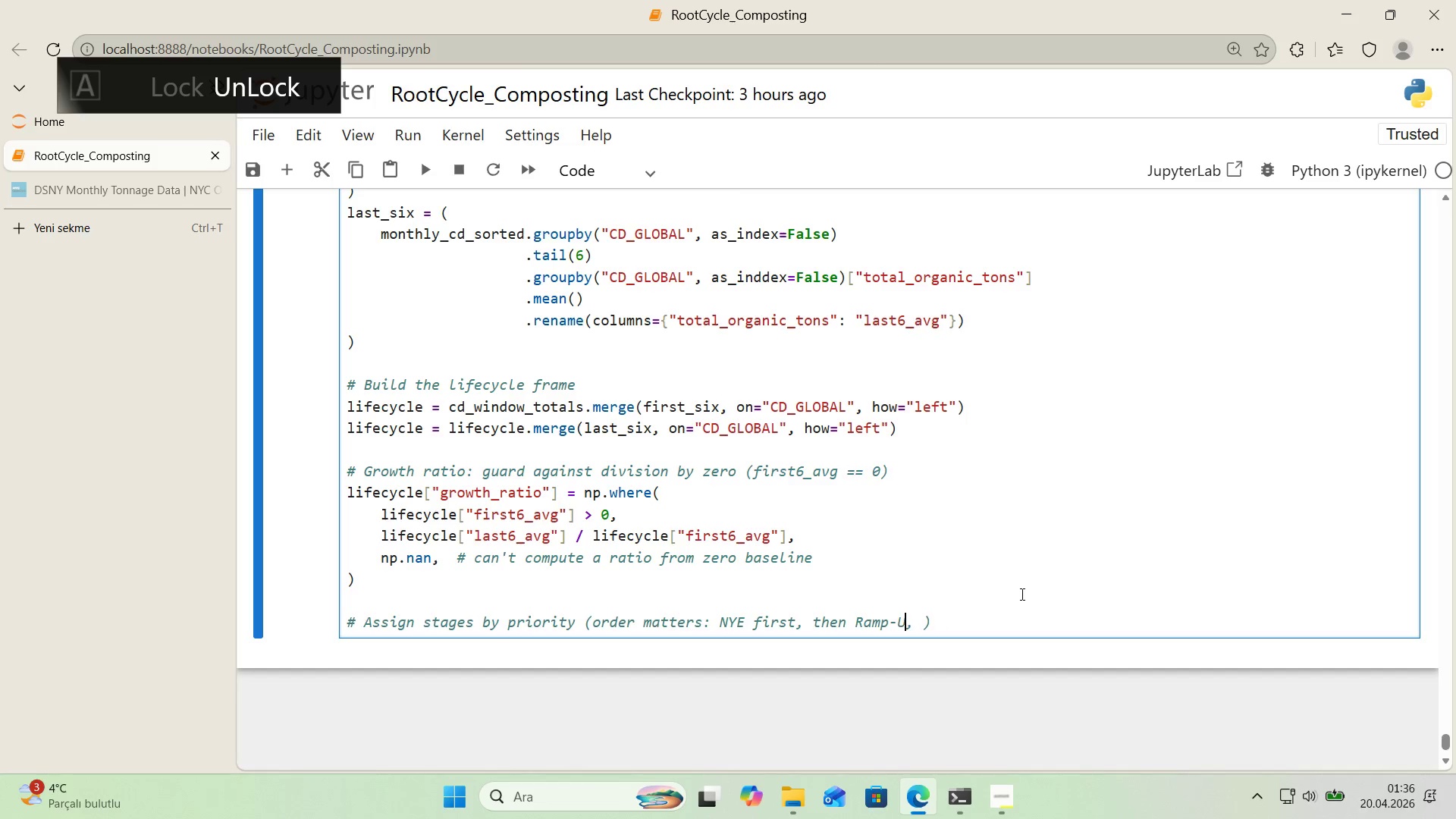 
key(Backspace)
 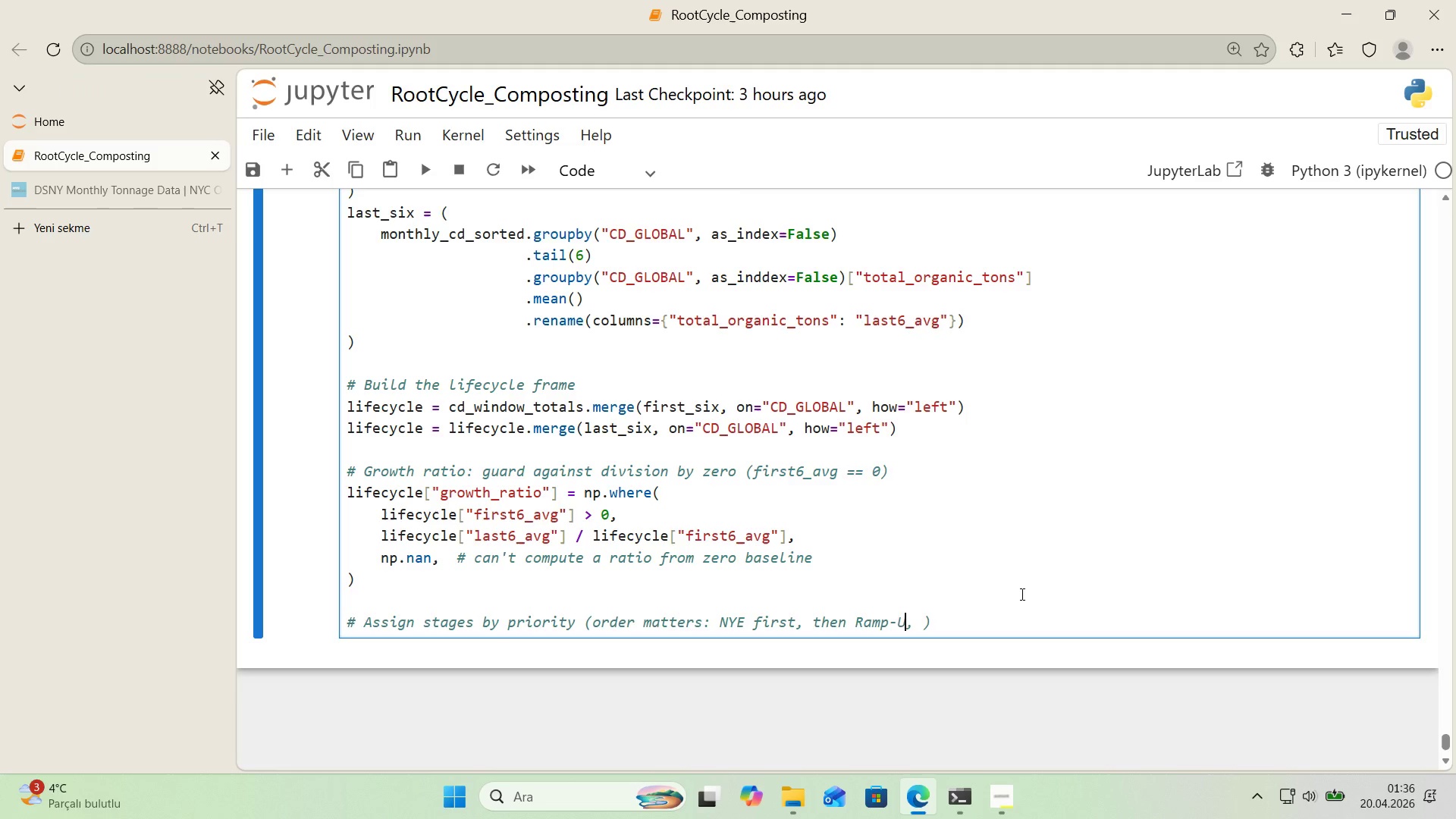 
key(P)
 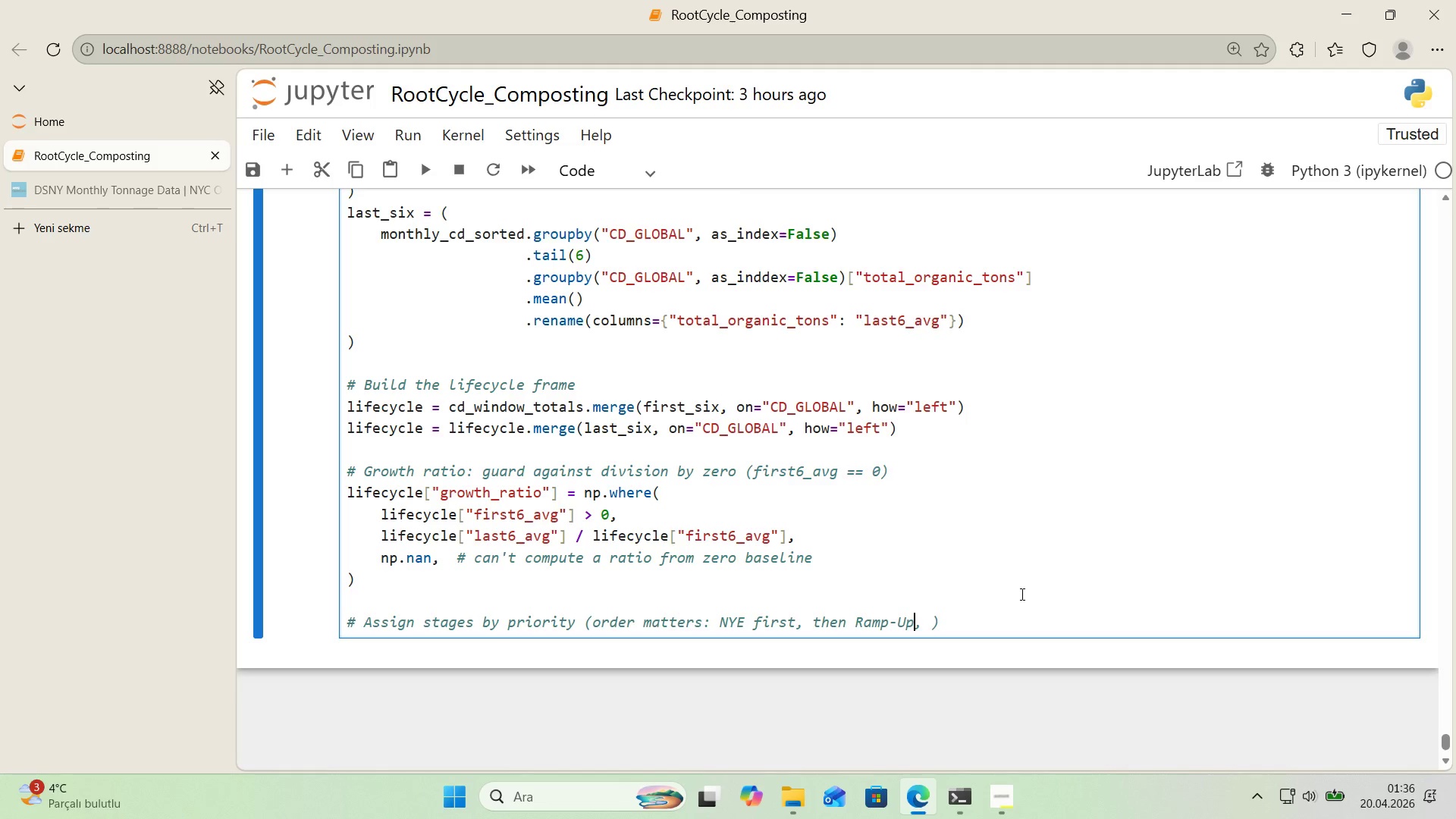 
key(ArrowRight)
 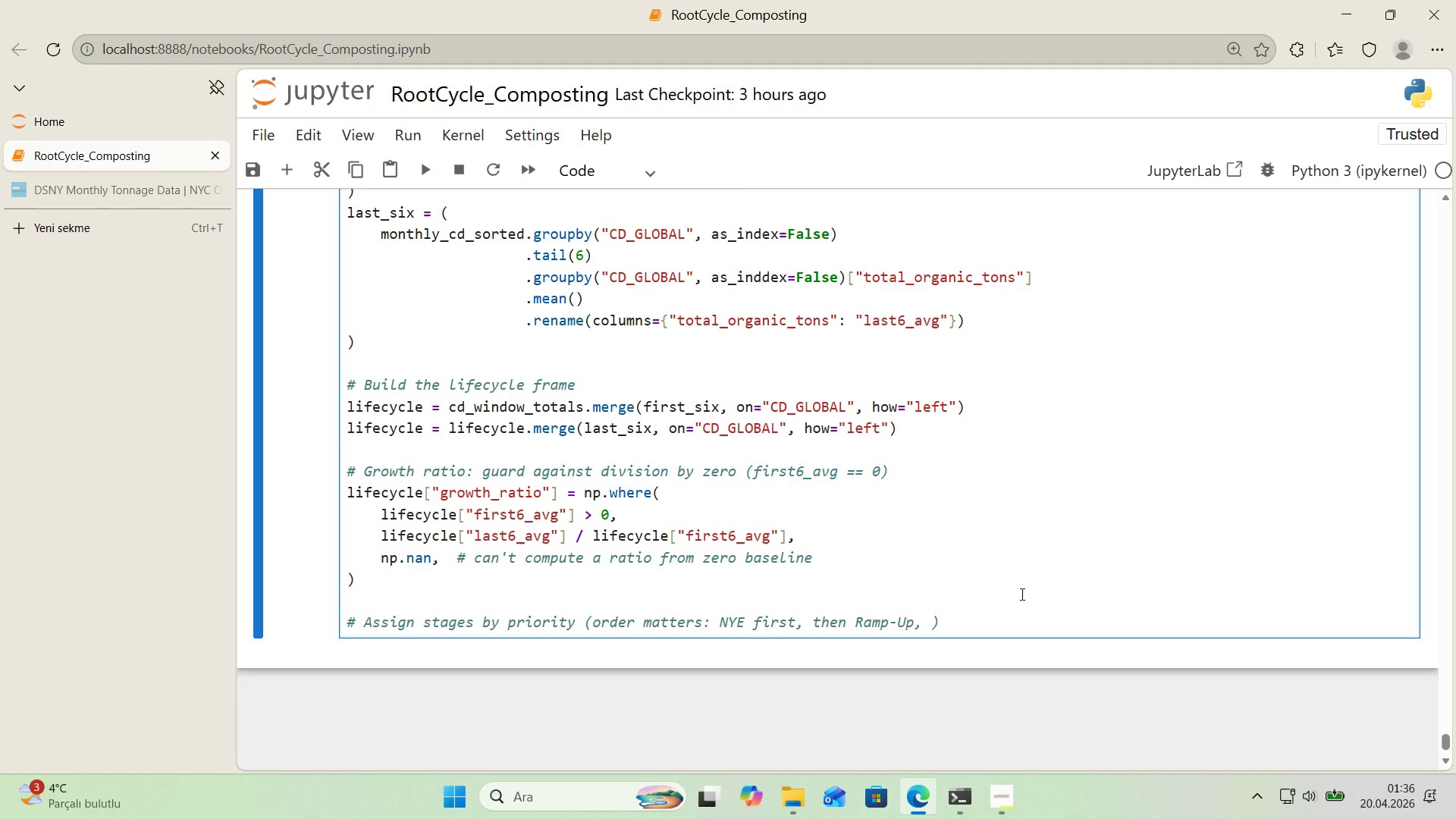 
key(ArrowRight)
 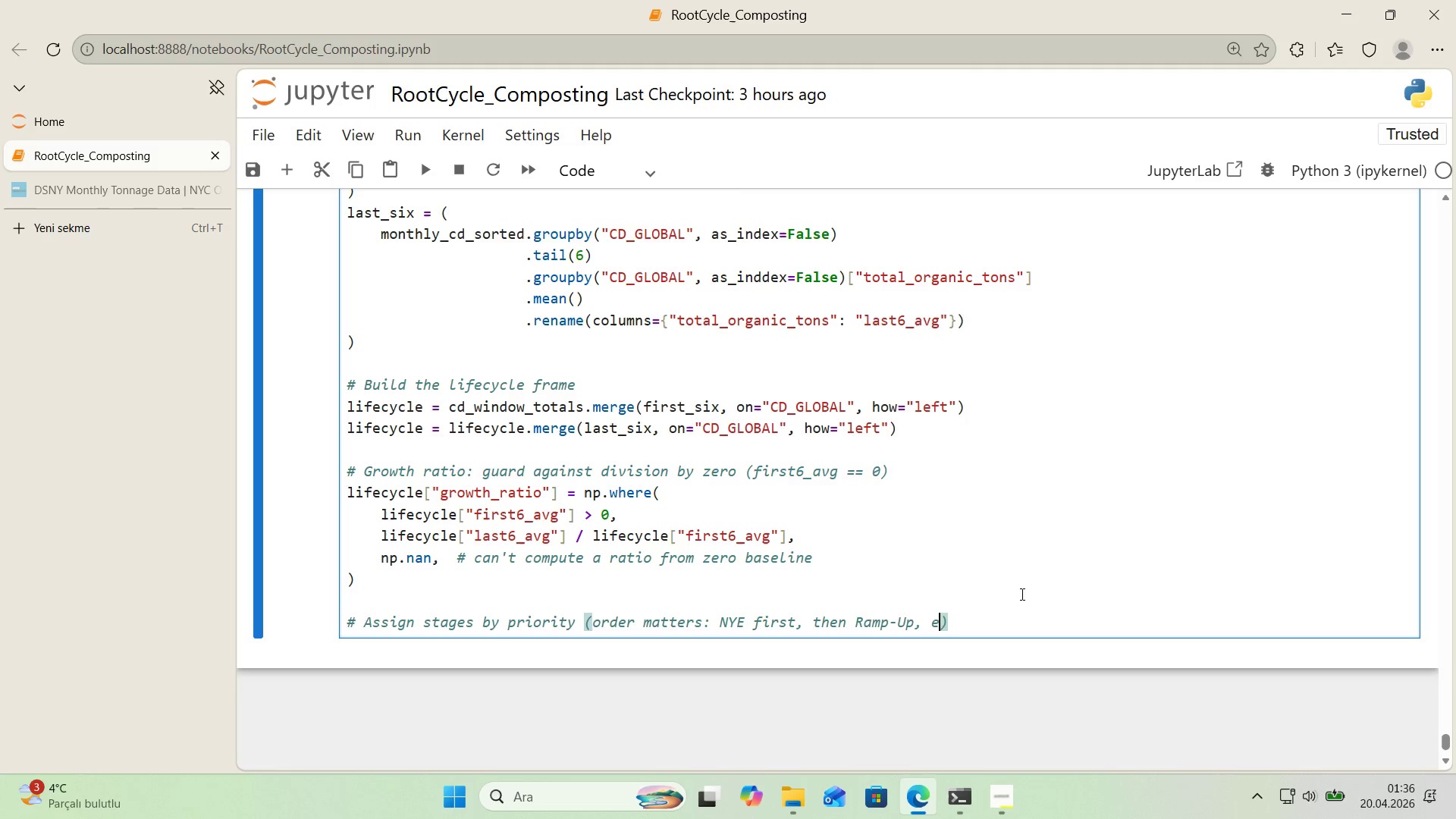 
type(etc.)
 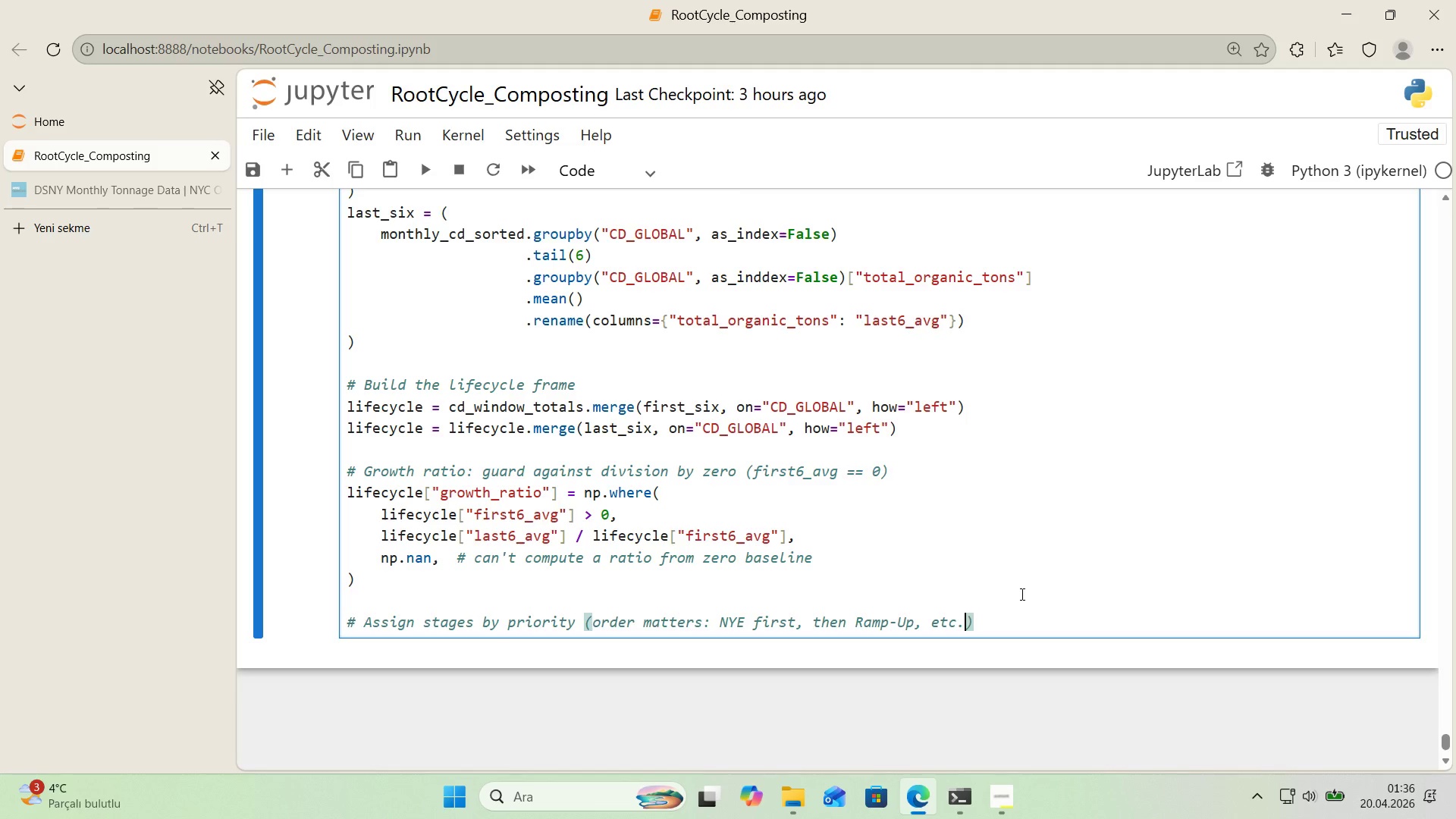 
key(ArrowRight)
 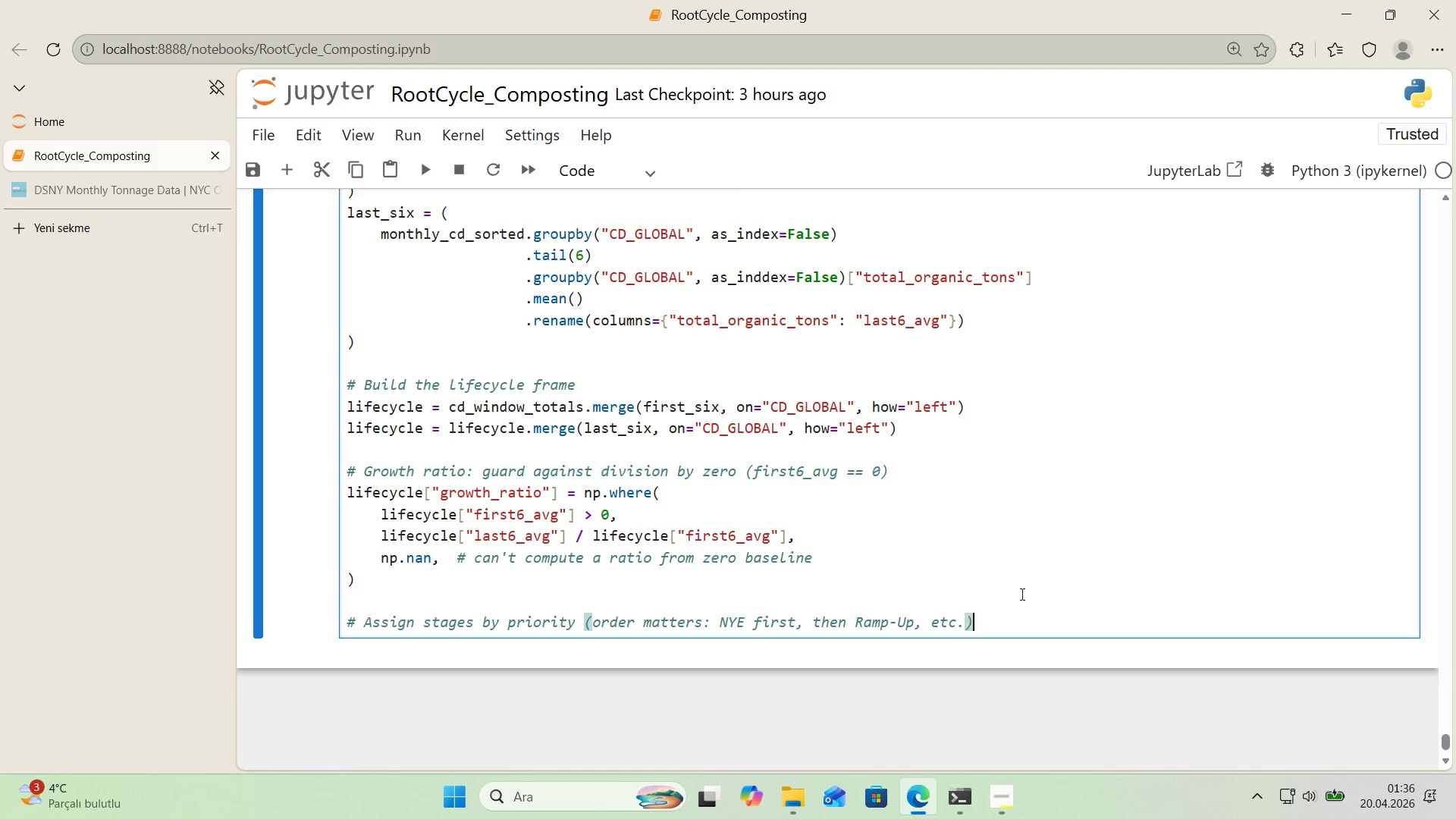 
key(Enter)
 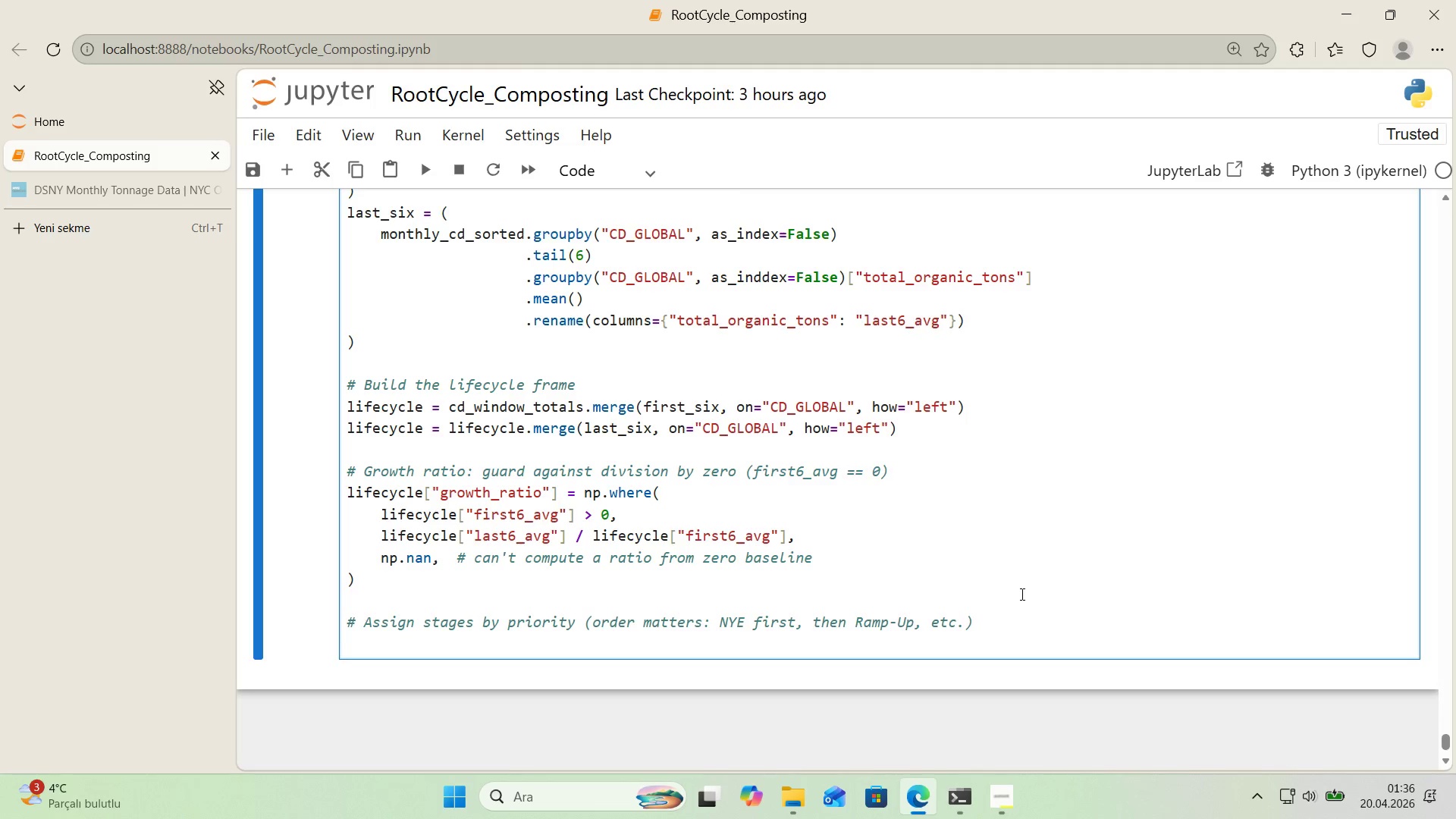 
type(def ass'gn_stage*()
 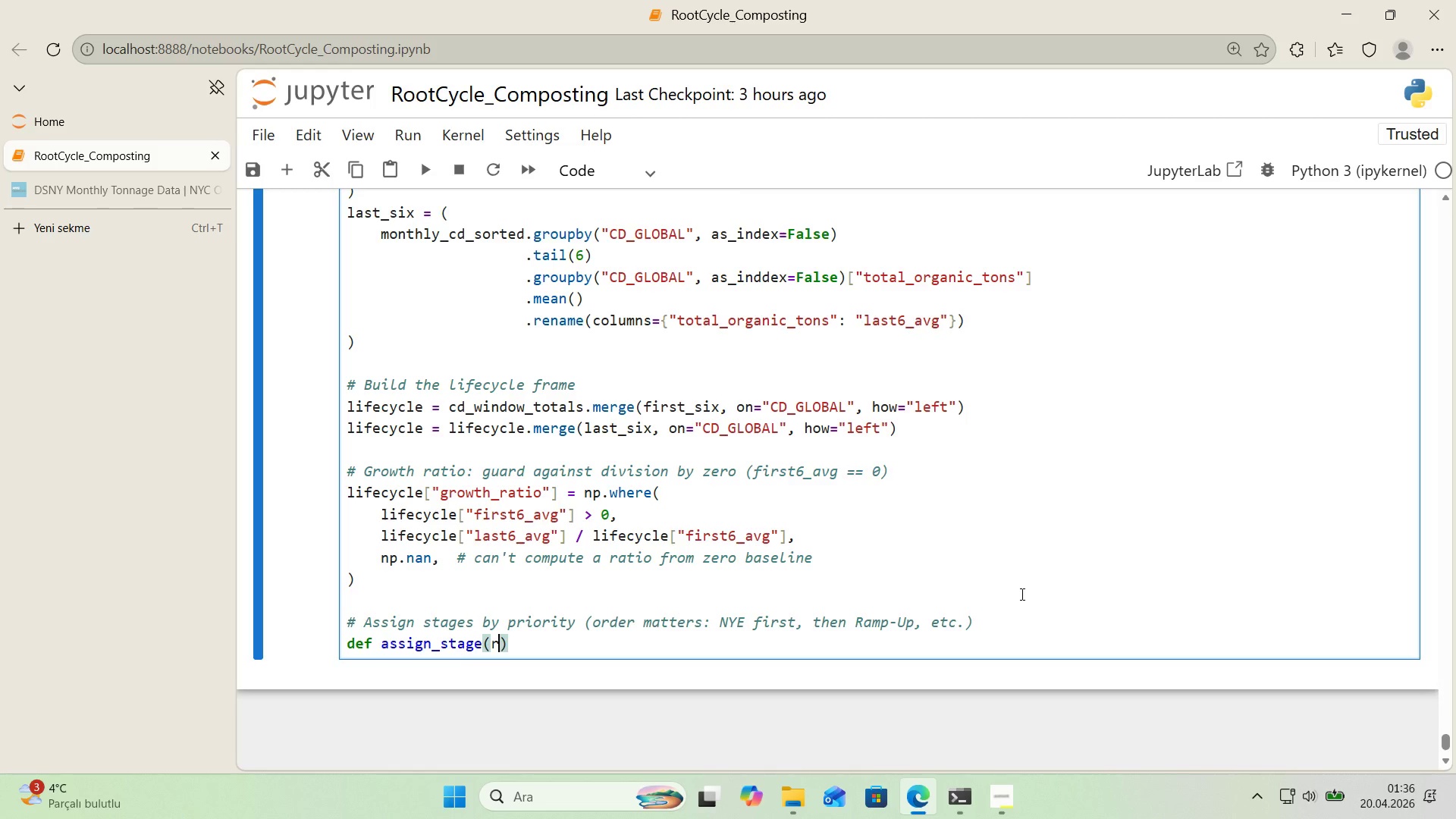 
 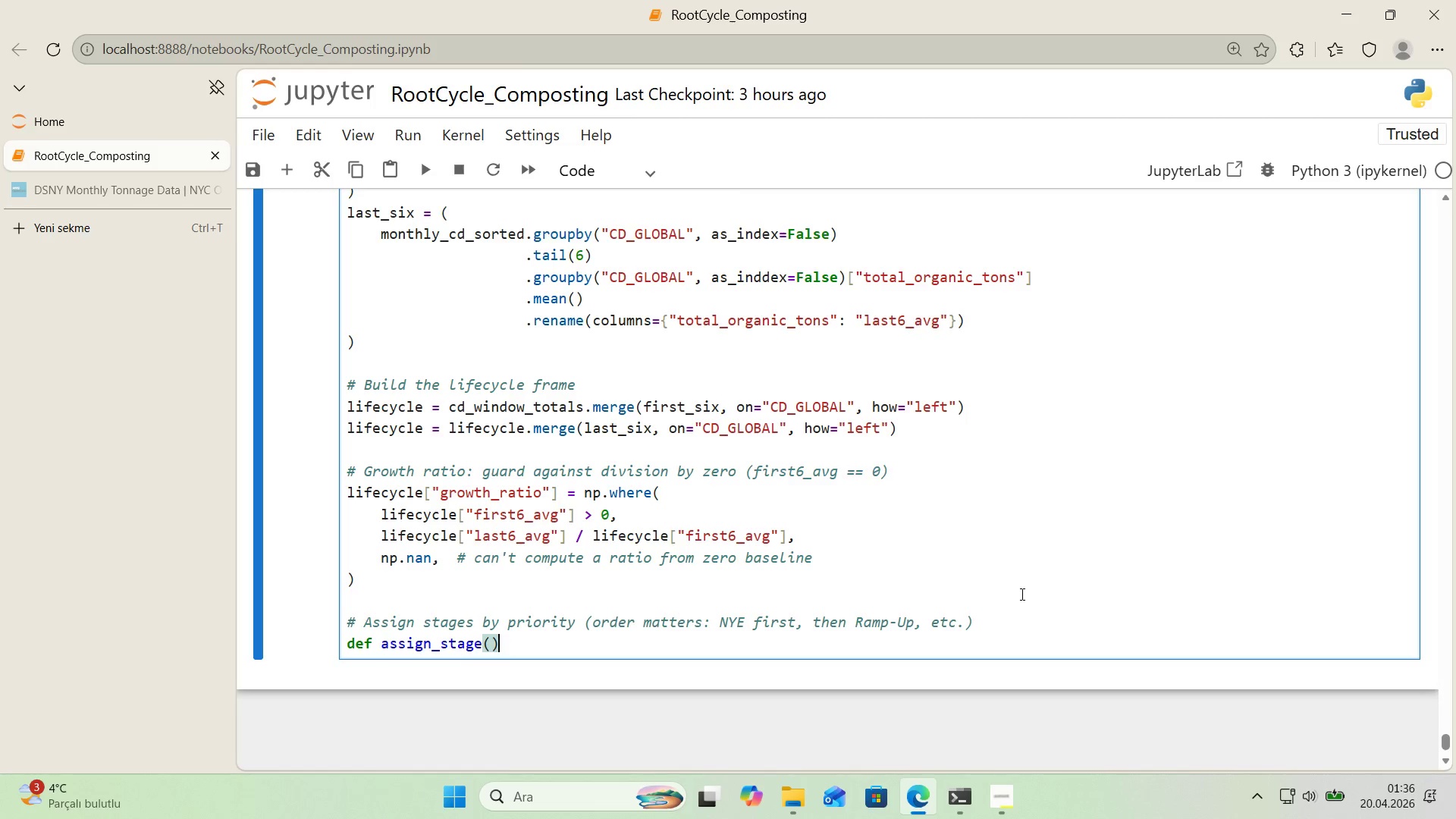 
key(ArrowLeft)
 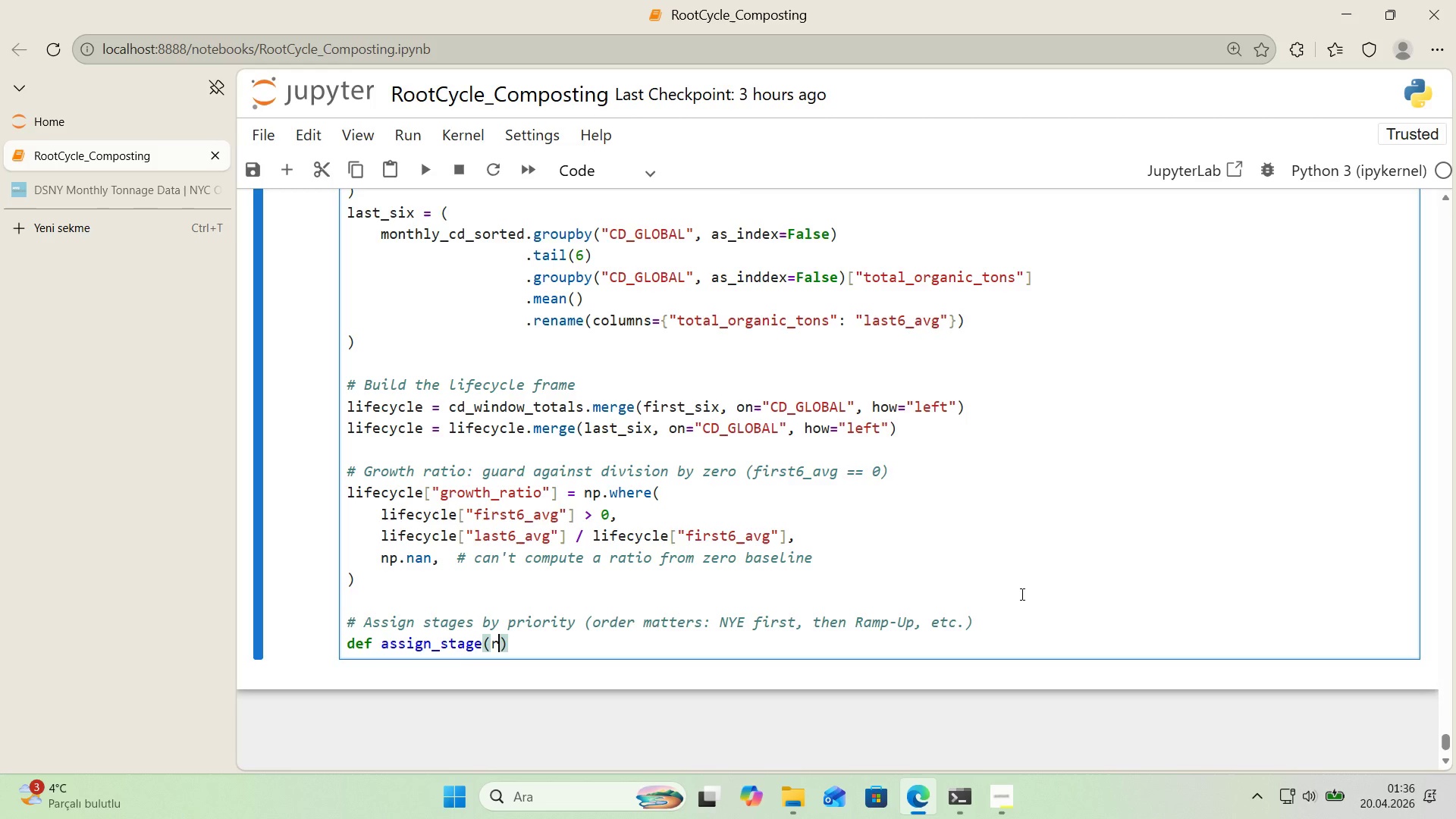 
type(row)
 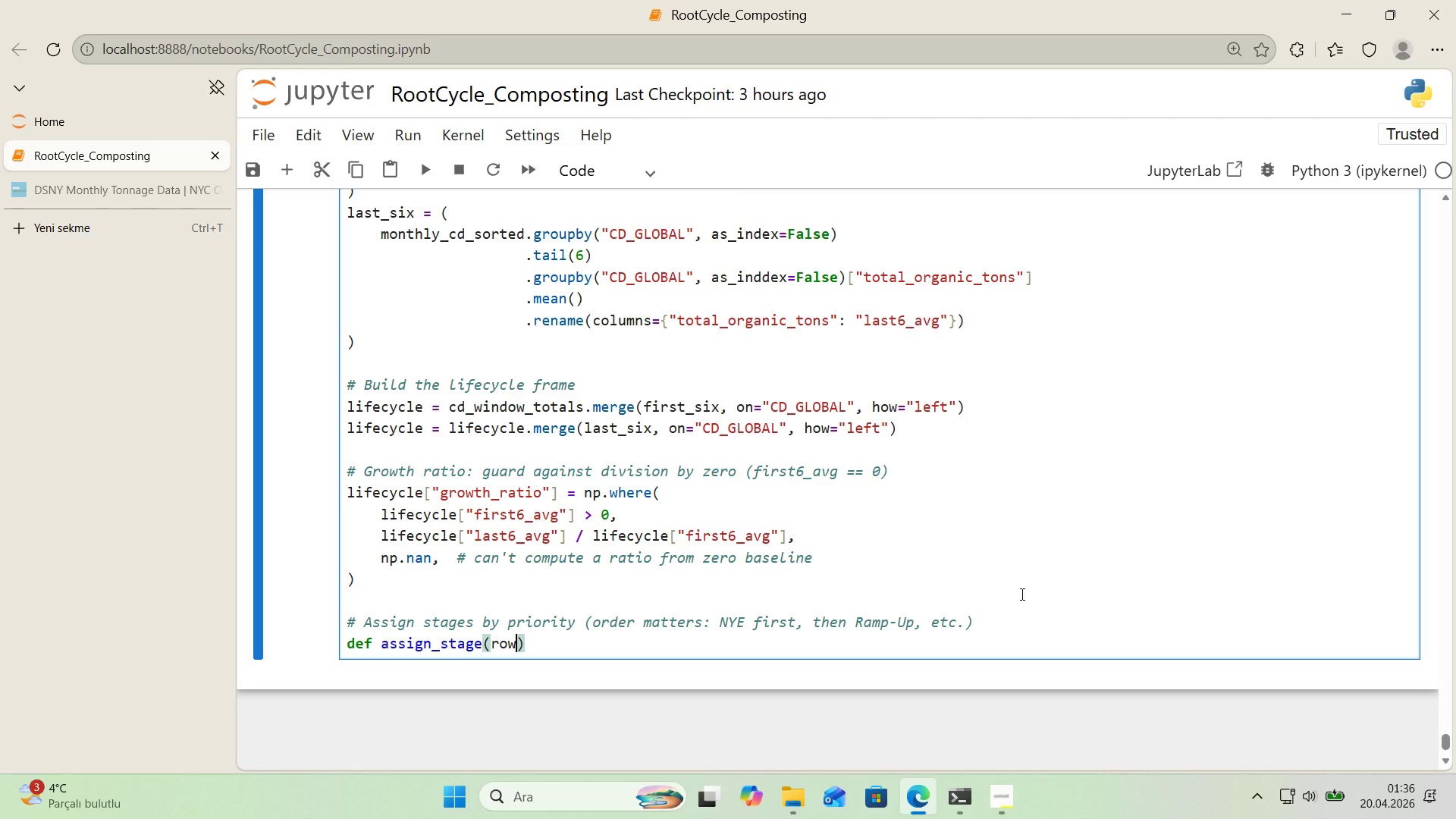 
key(ArrowRight)
 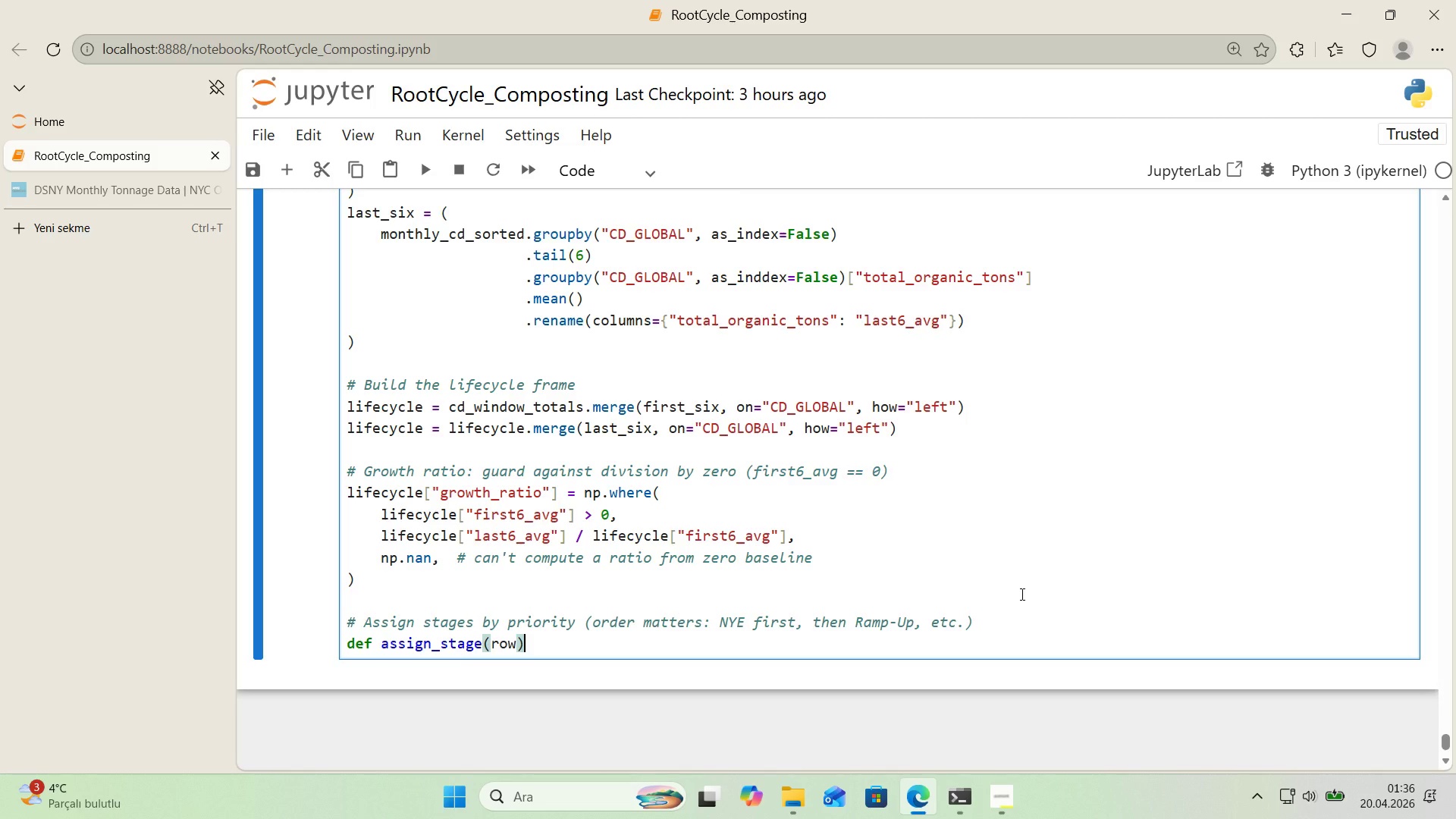 
key(Shift+ShiftRight)
 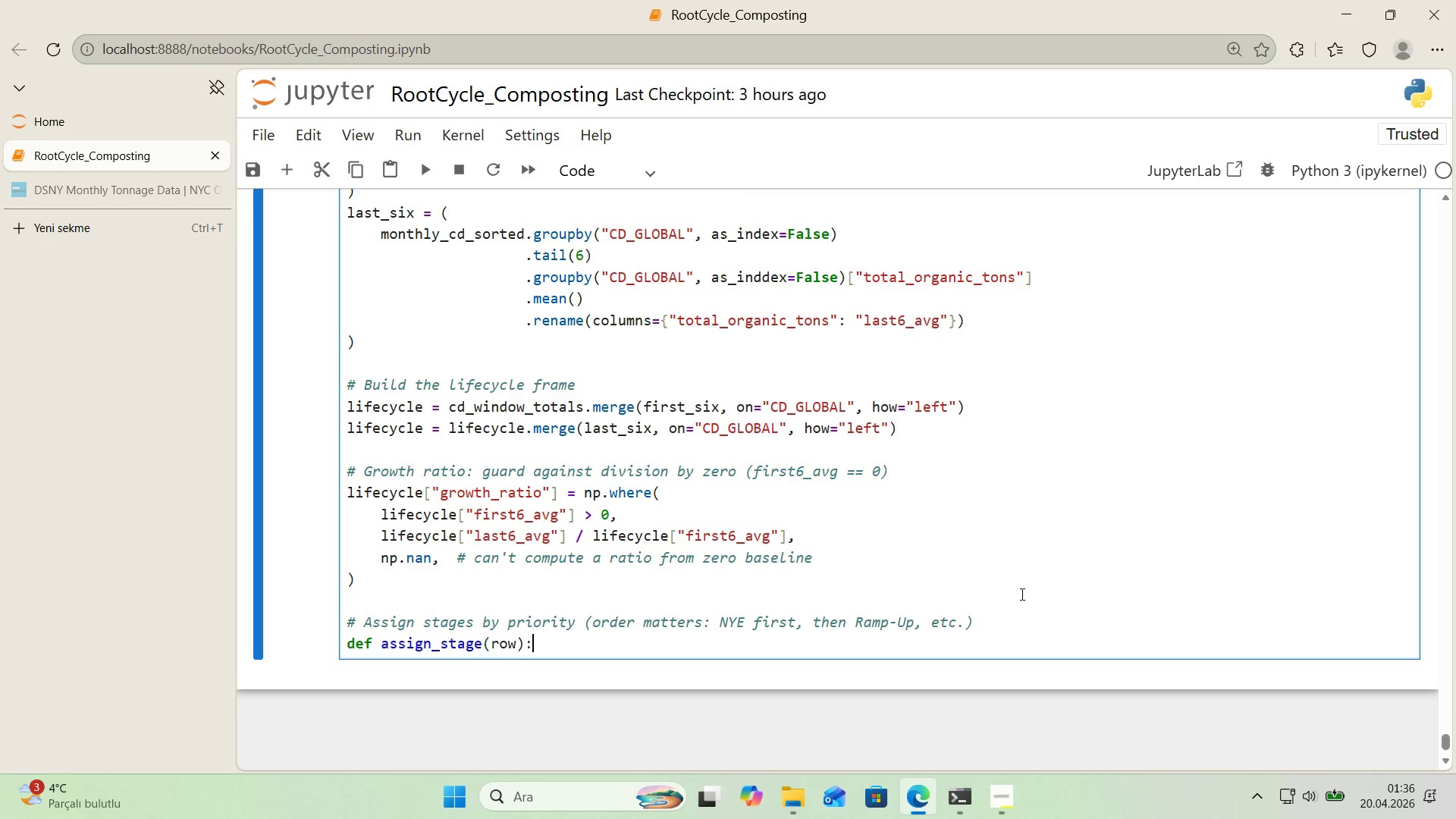 
key(Shift+Period)
 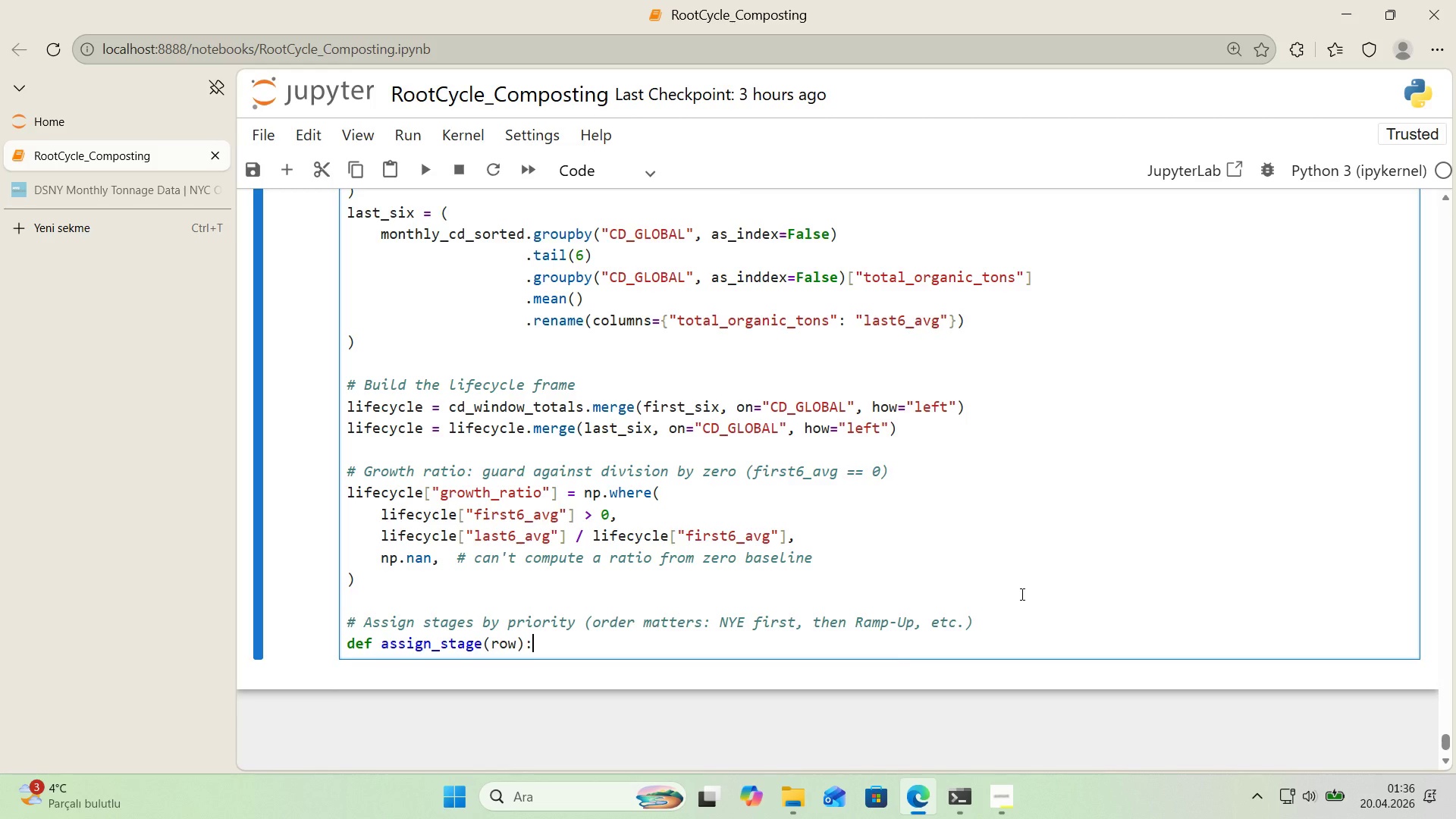 
key(Enter)
 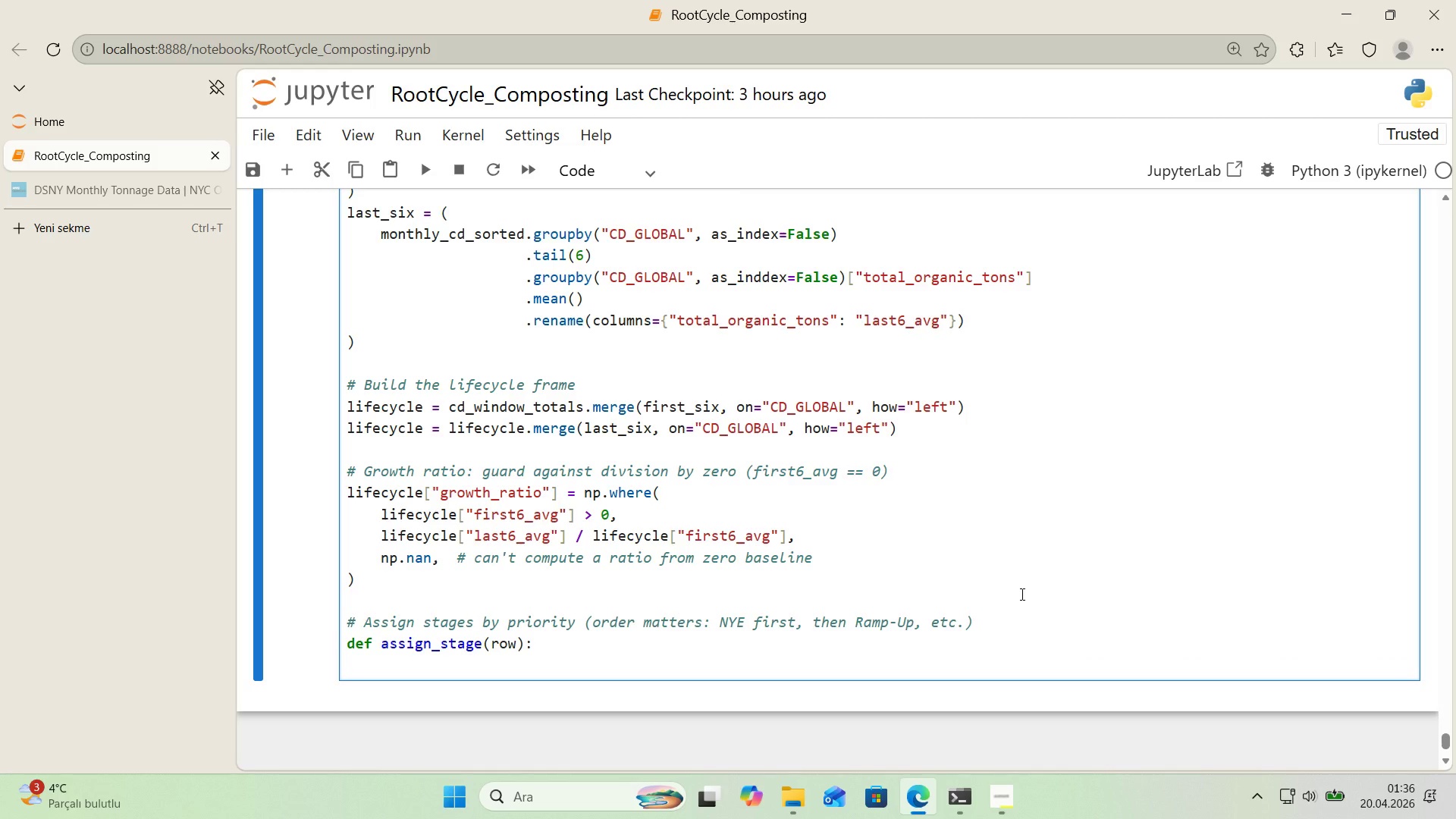 
type(total ) row)
 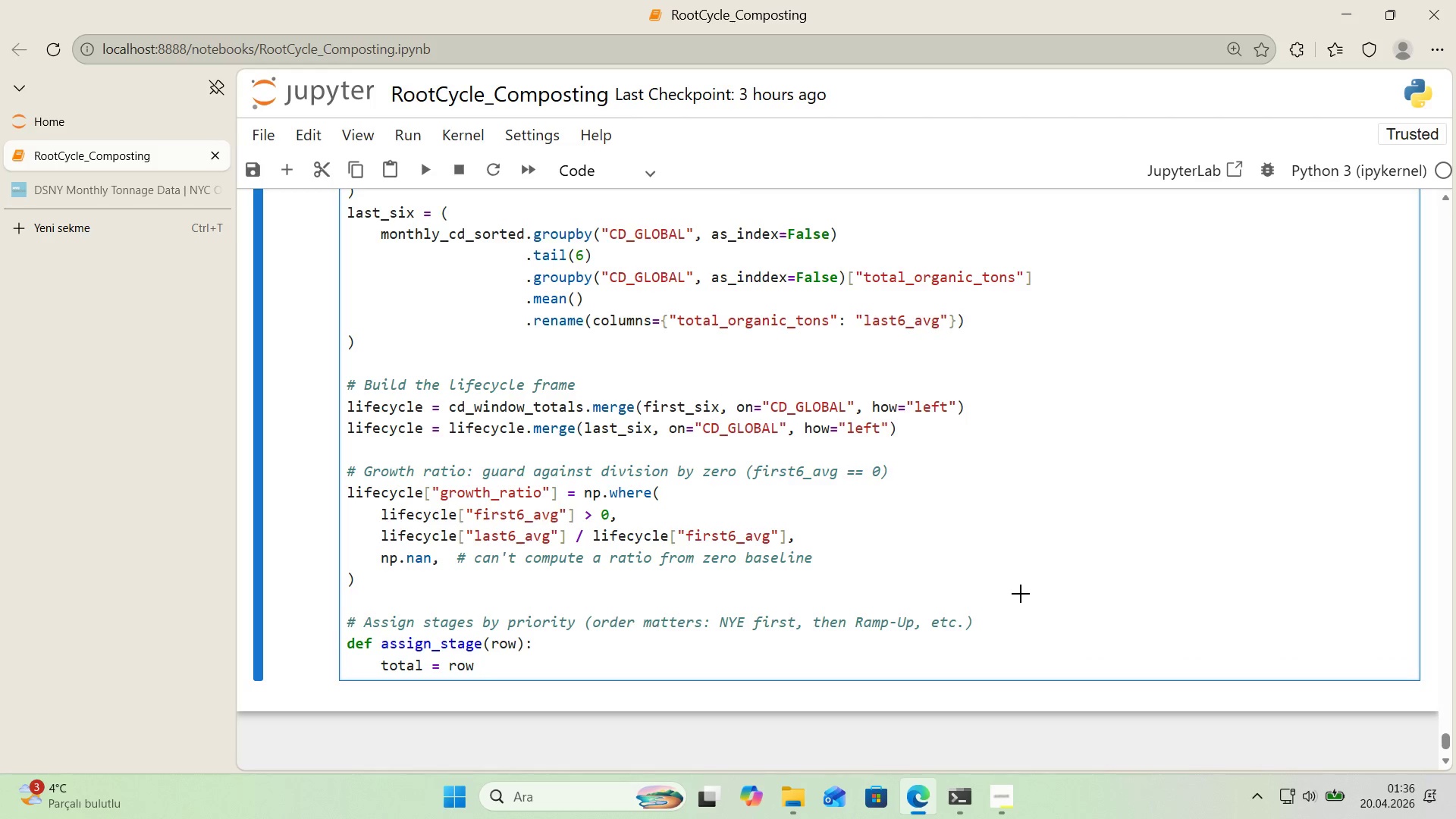 
key(Alt+Control+8)
 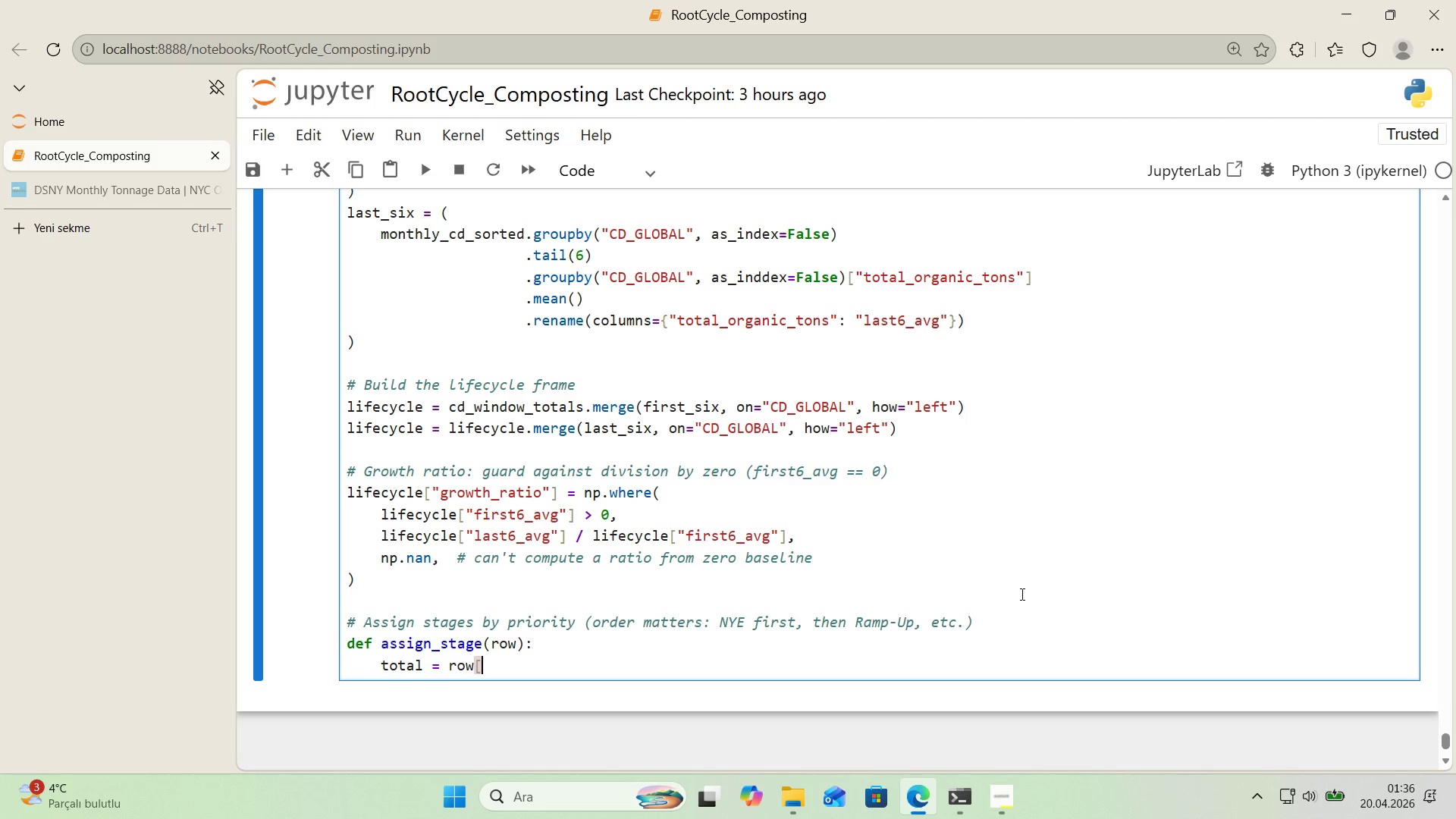 
key(Alt+Control+9)
 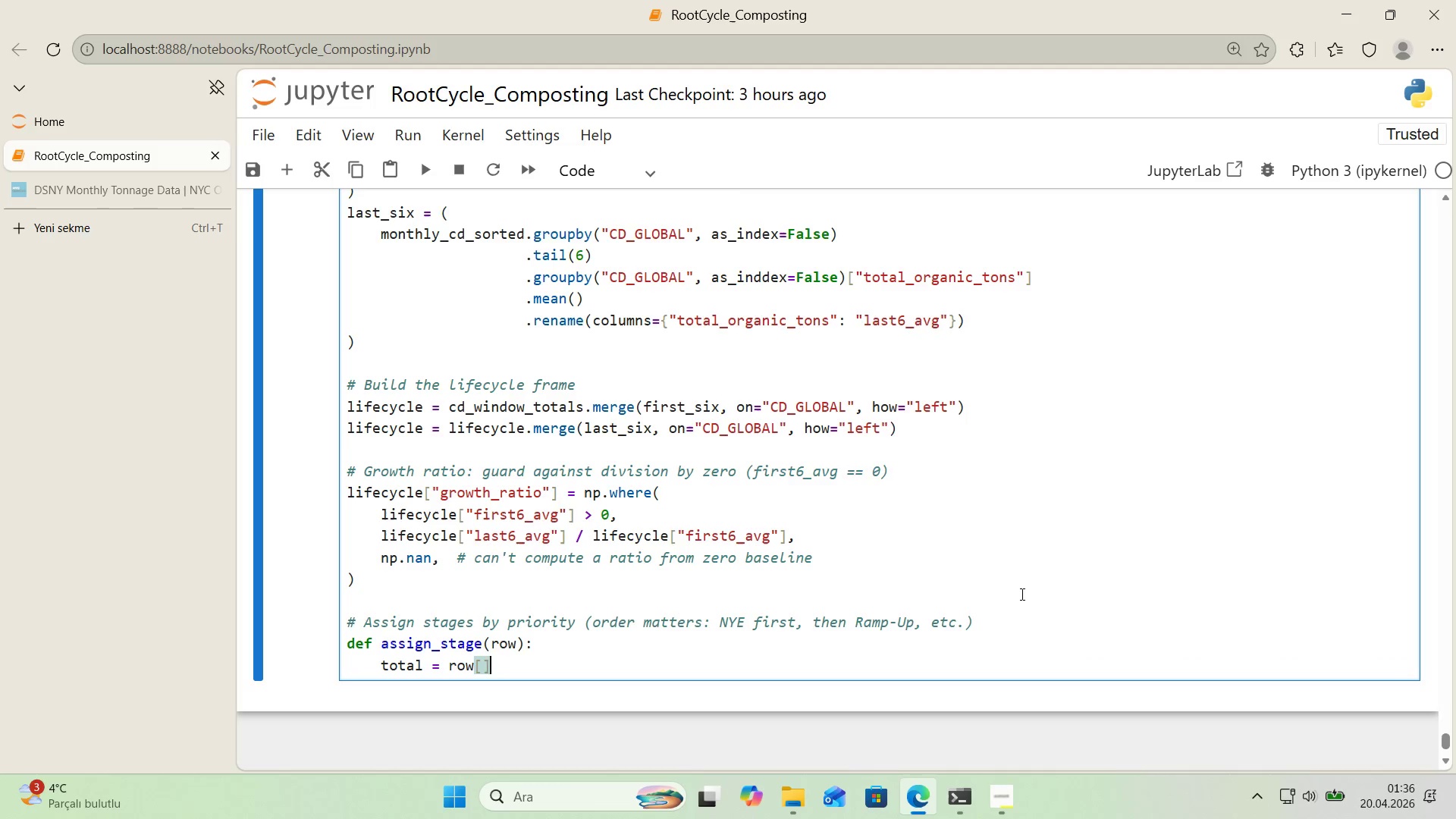 
key(ArrowLeft)
 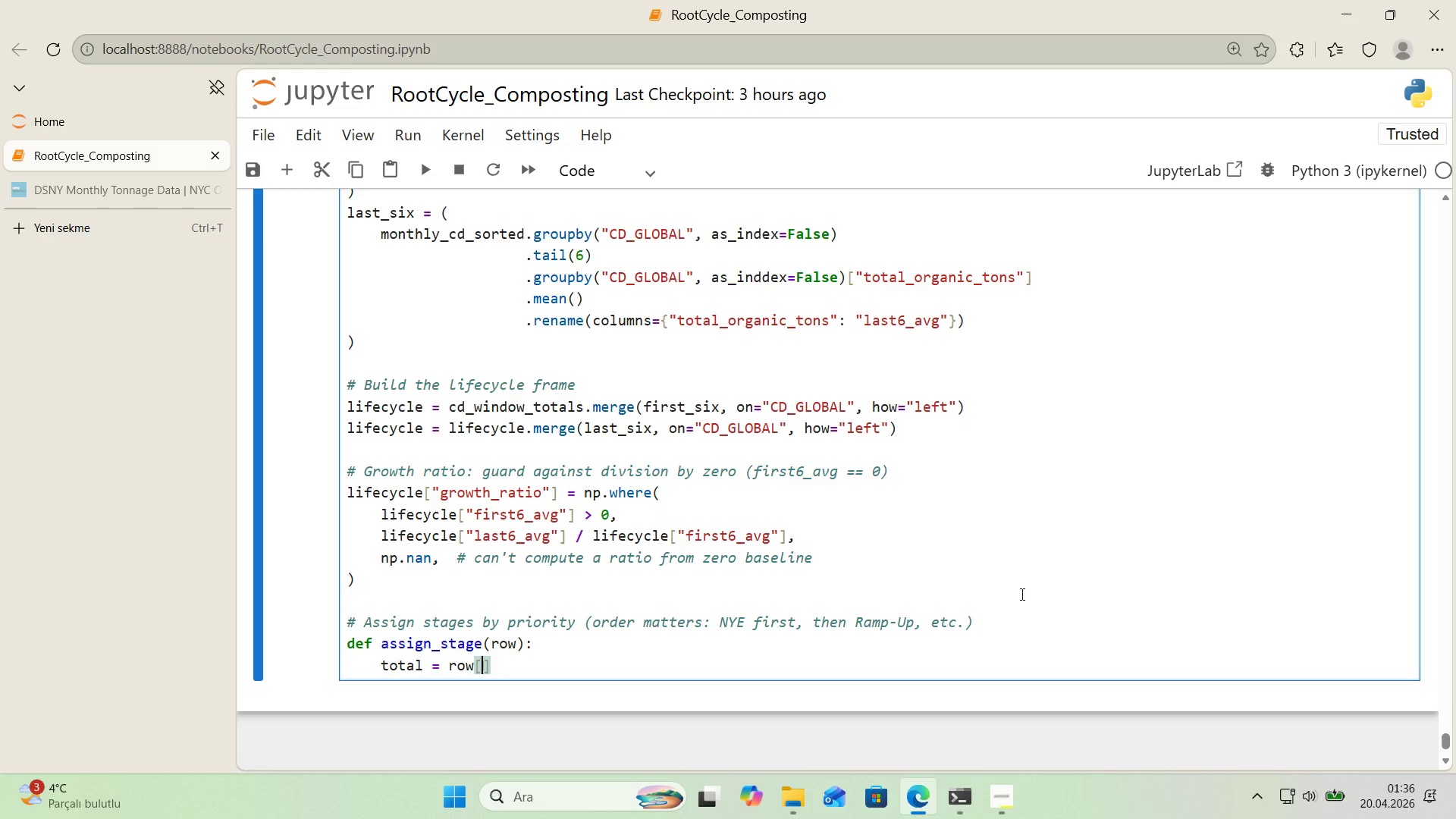 
hold_key(key=ShiftRight, duration=0.36)
 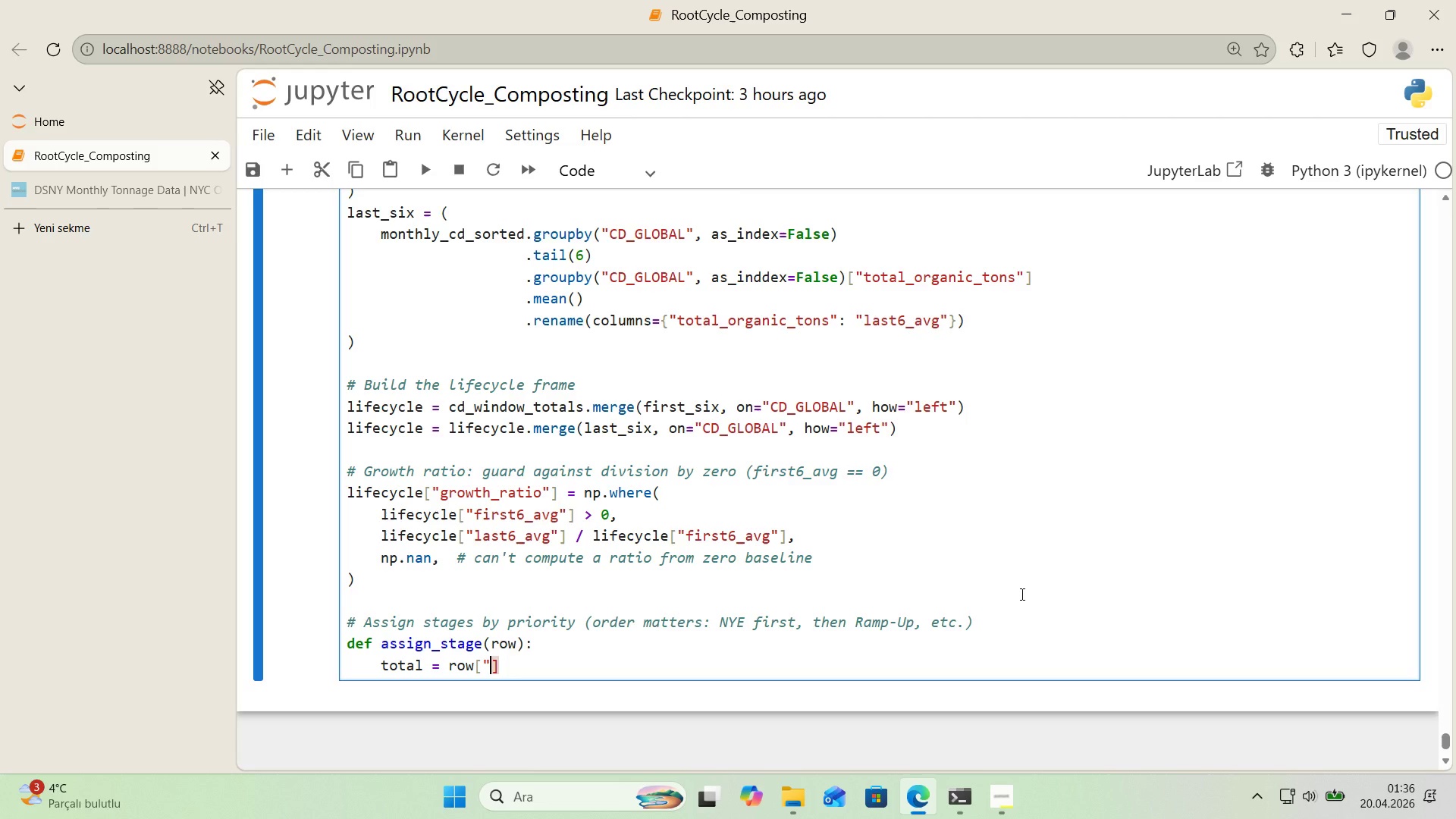 
key(Backquote)
 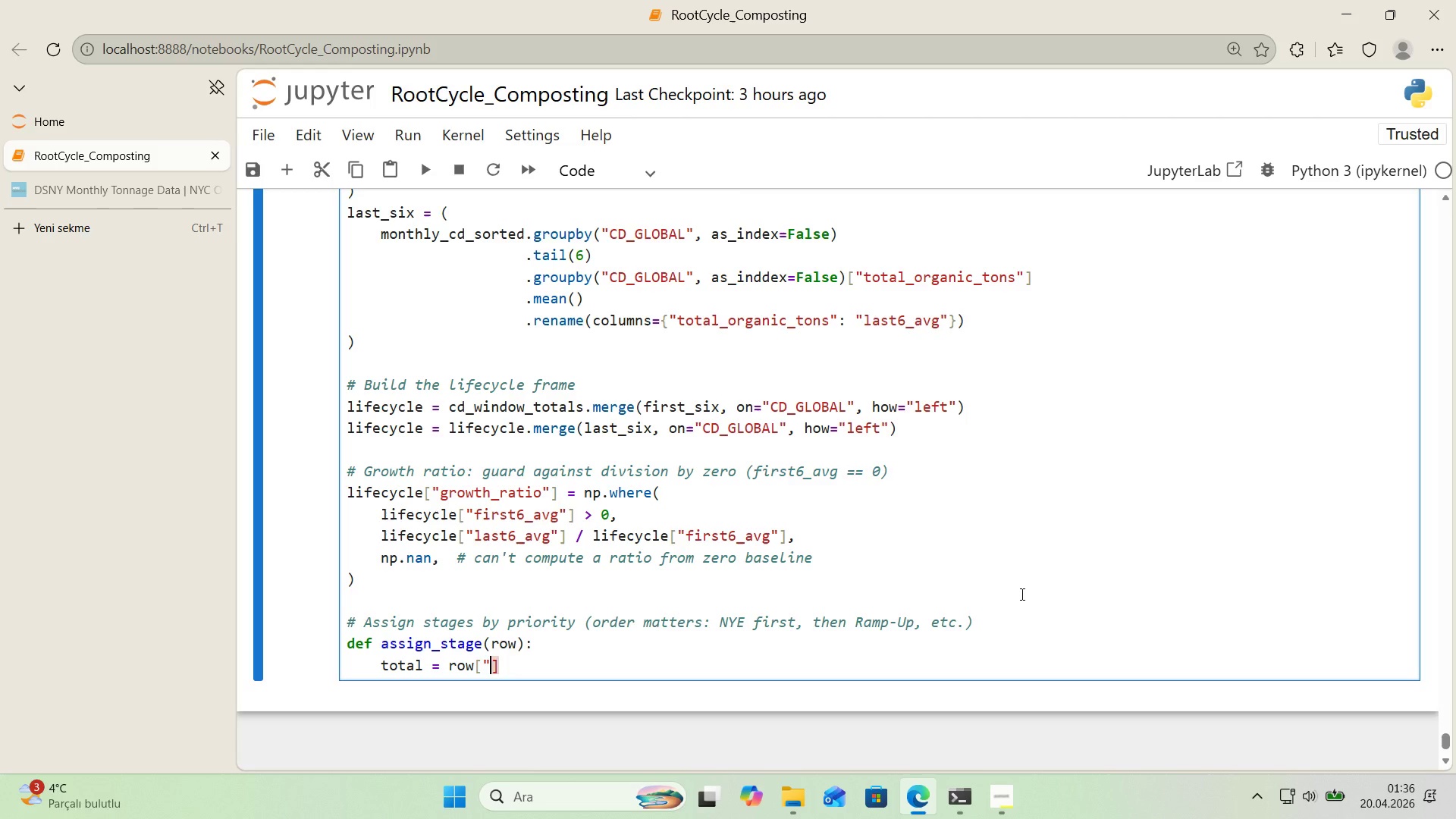 
key(Backquote)
 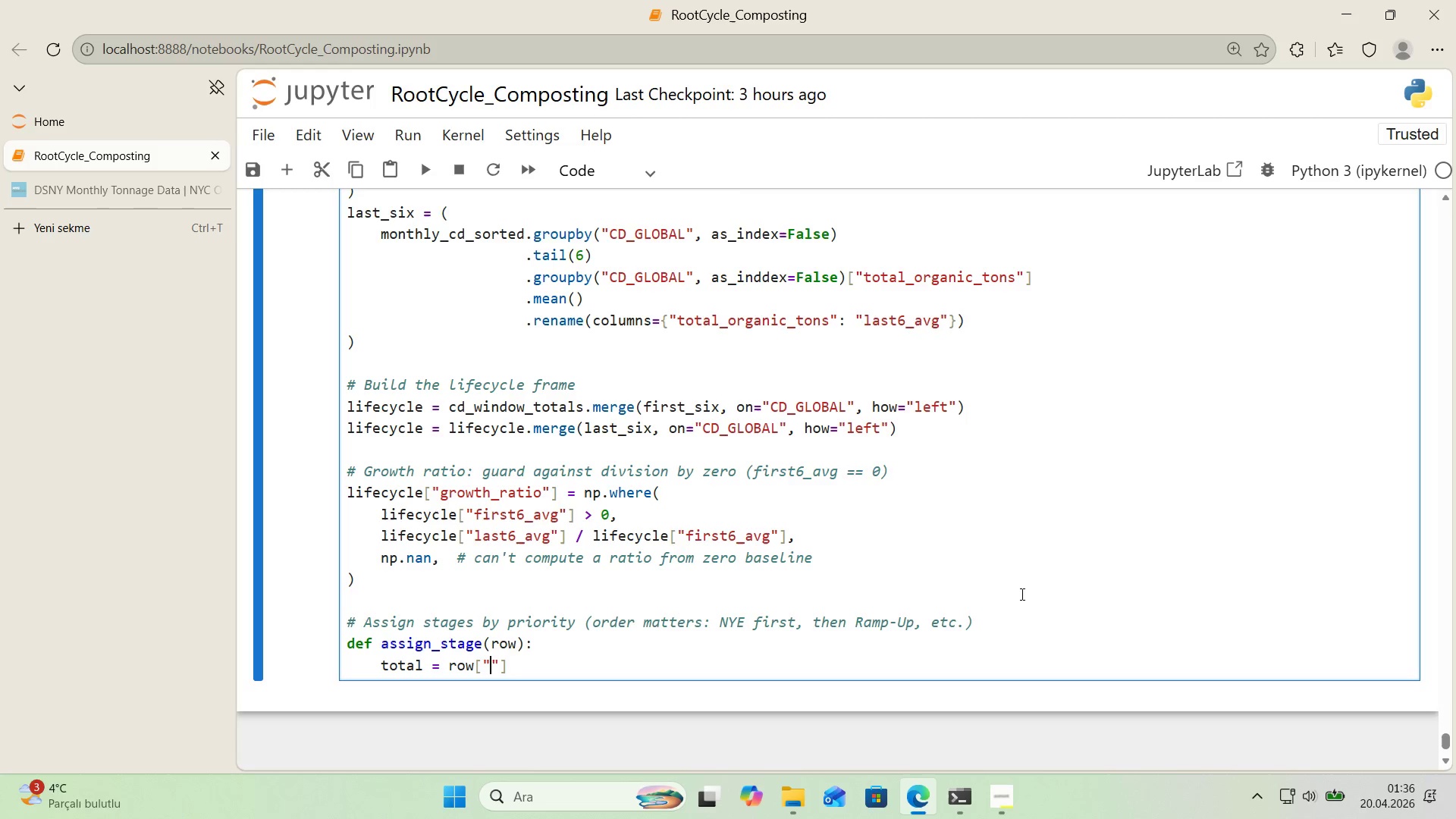 
key(ArrowLeft)
 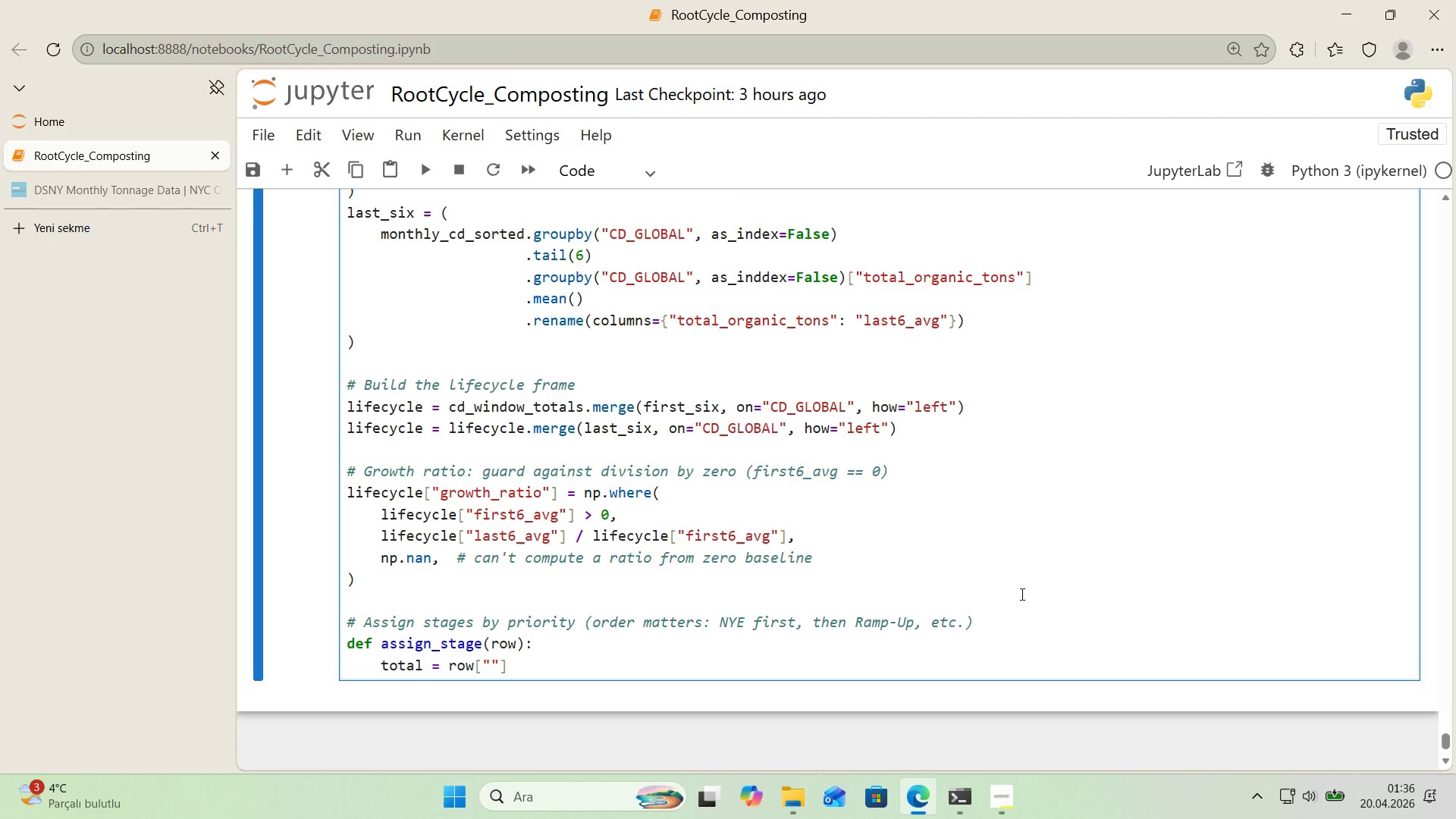 
type(w'ndow_total_tons)
 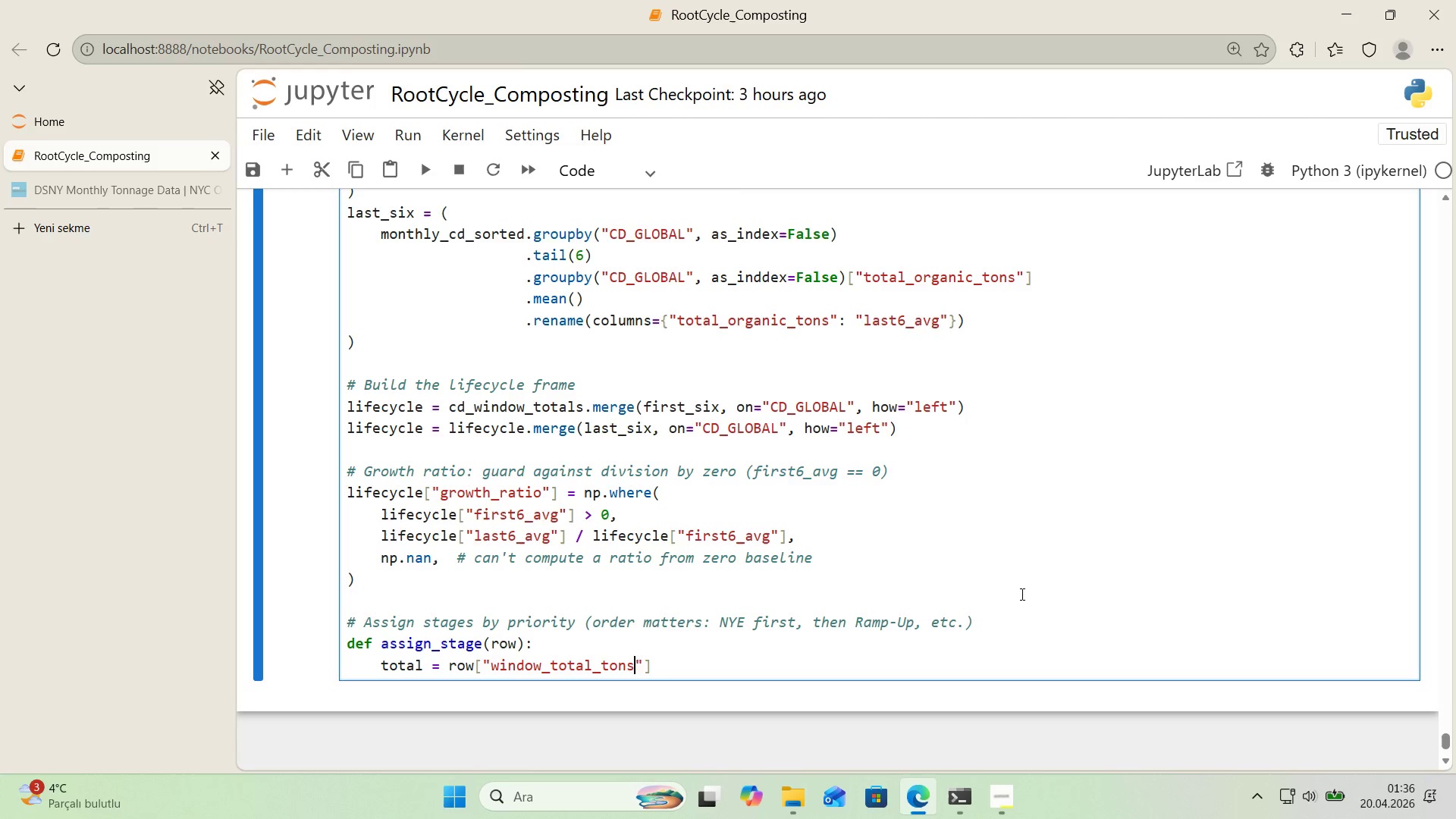 
key(ArrowRight)
 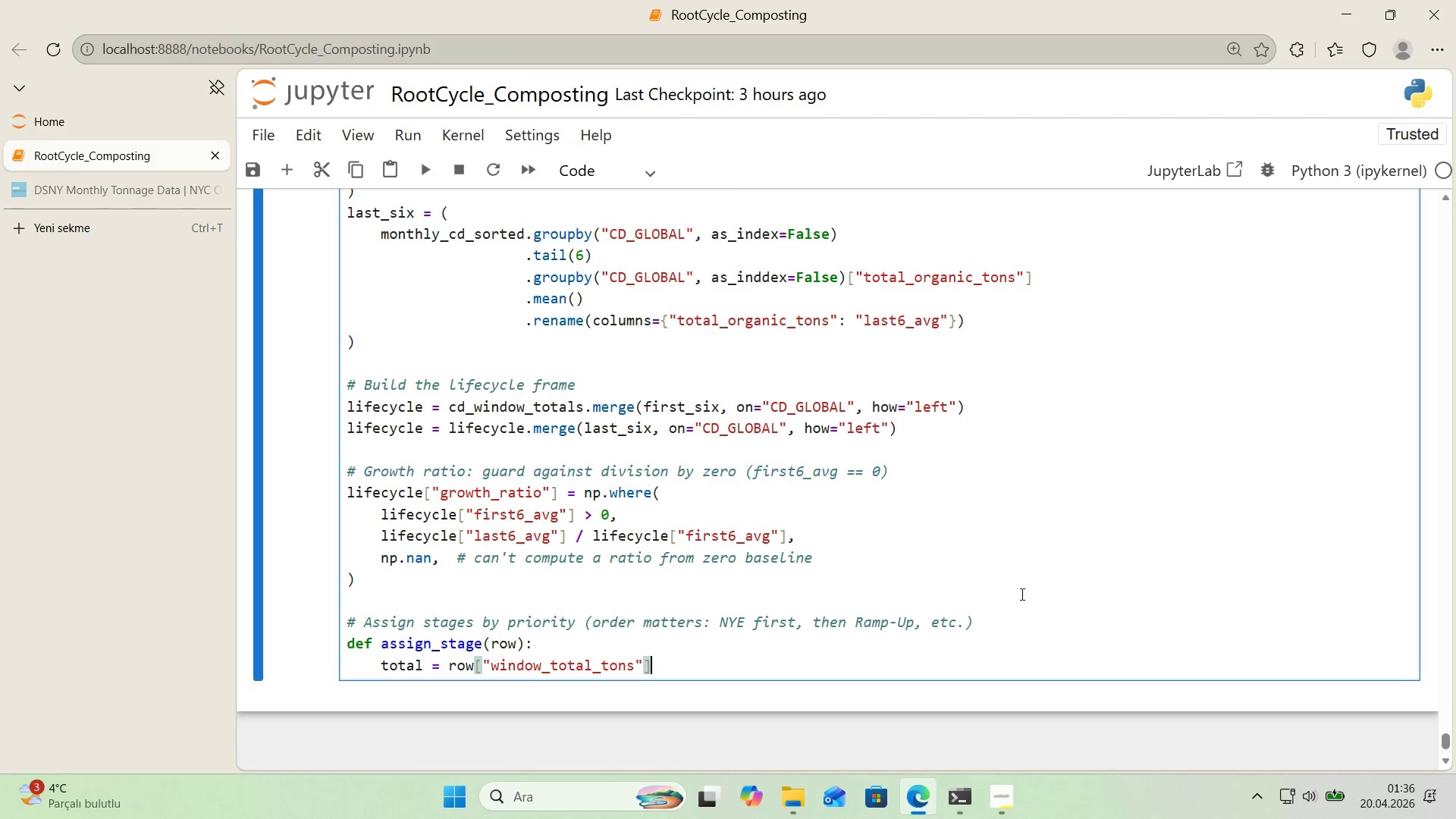 
key(ArrowRight)
 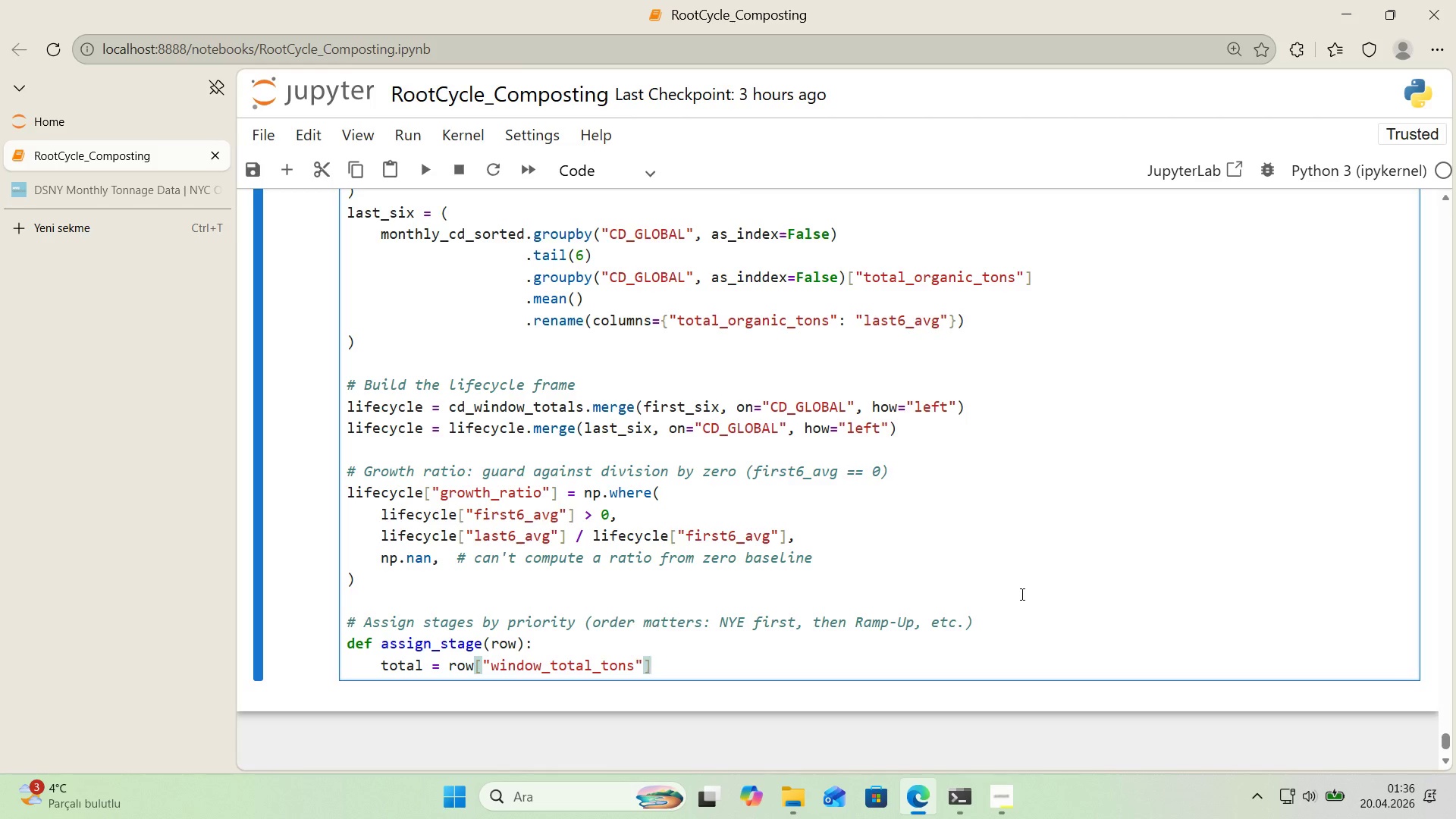 
key(Enter)
 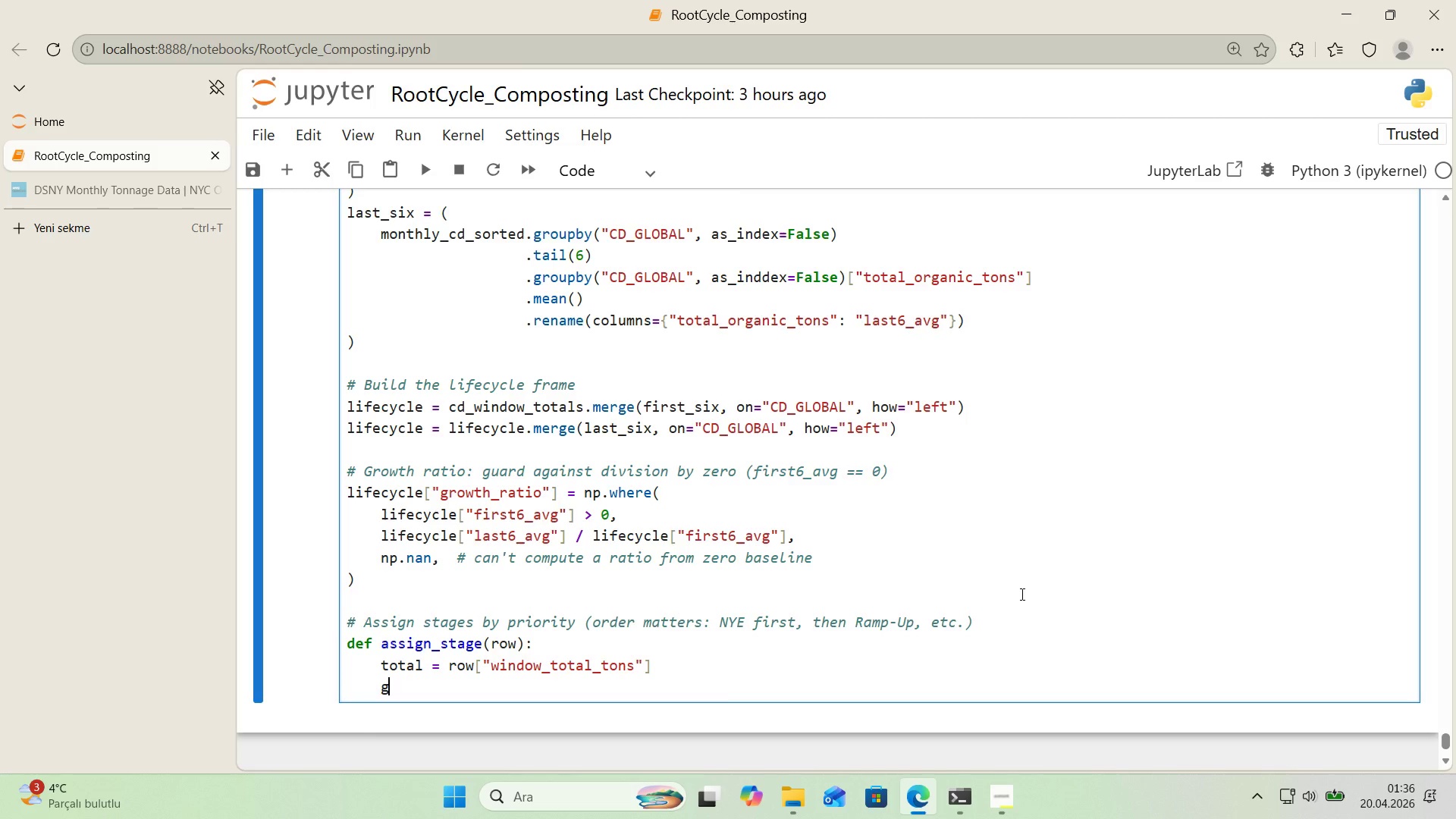 
type(growth ) row)
 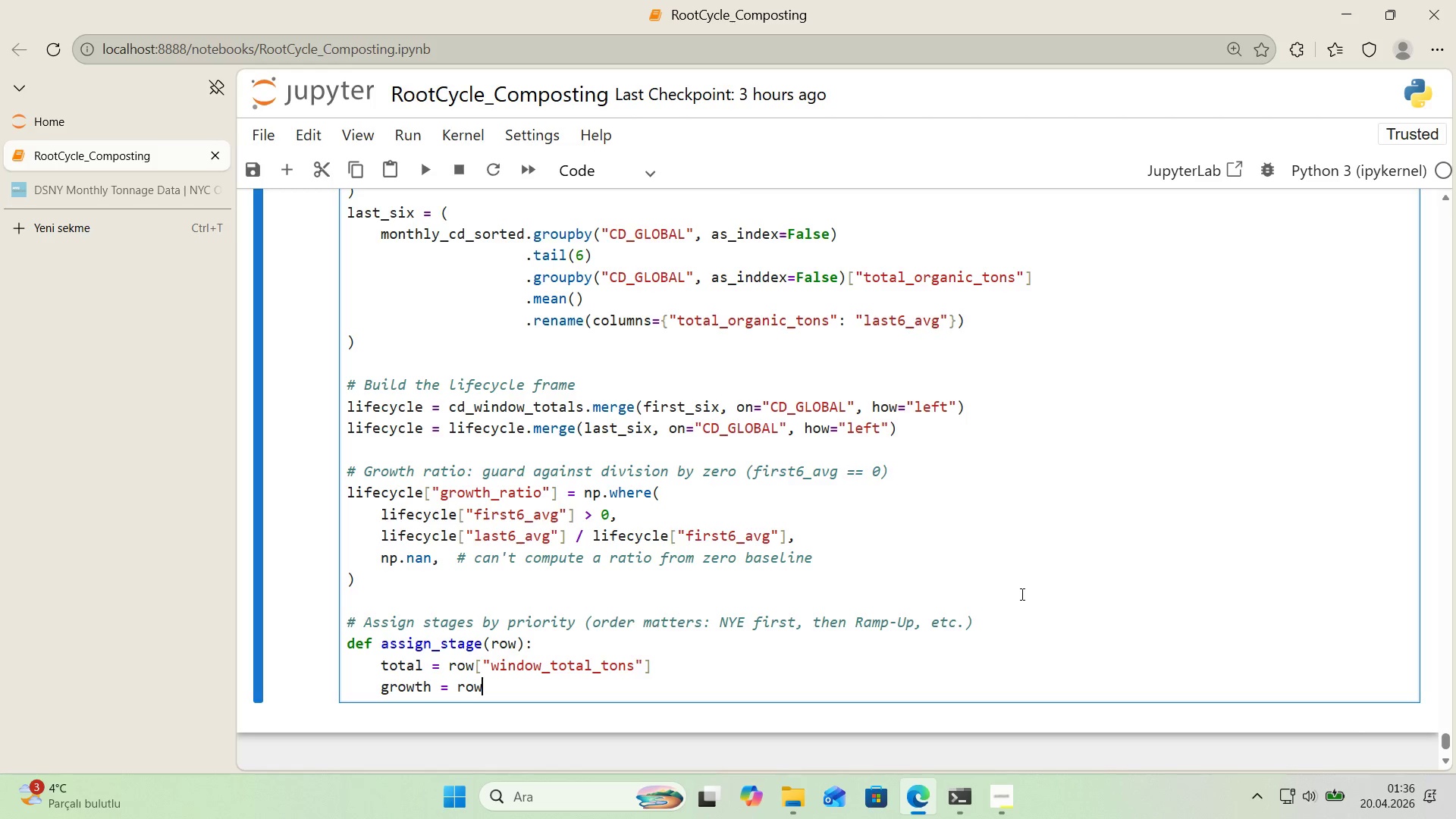 
key(Alt+Control+8)
 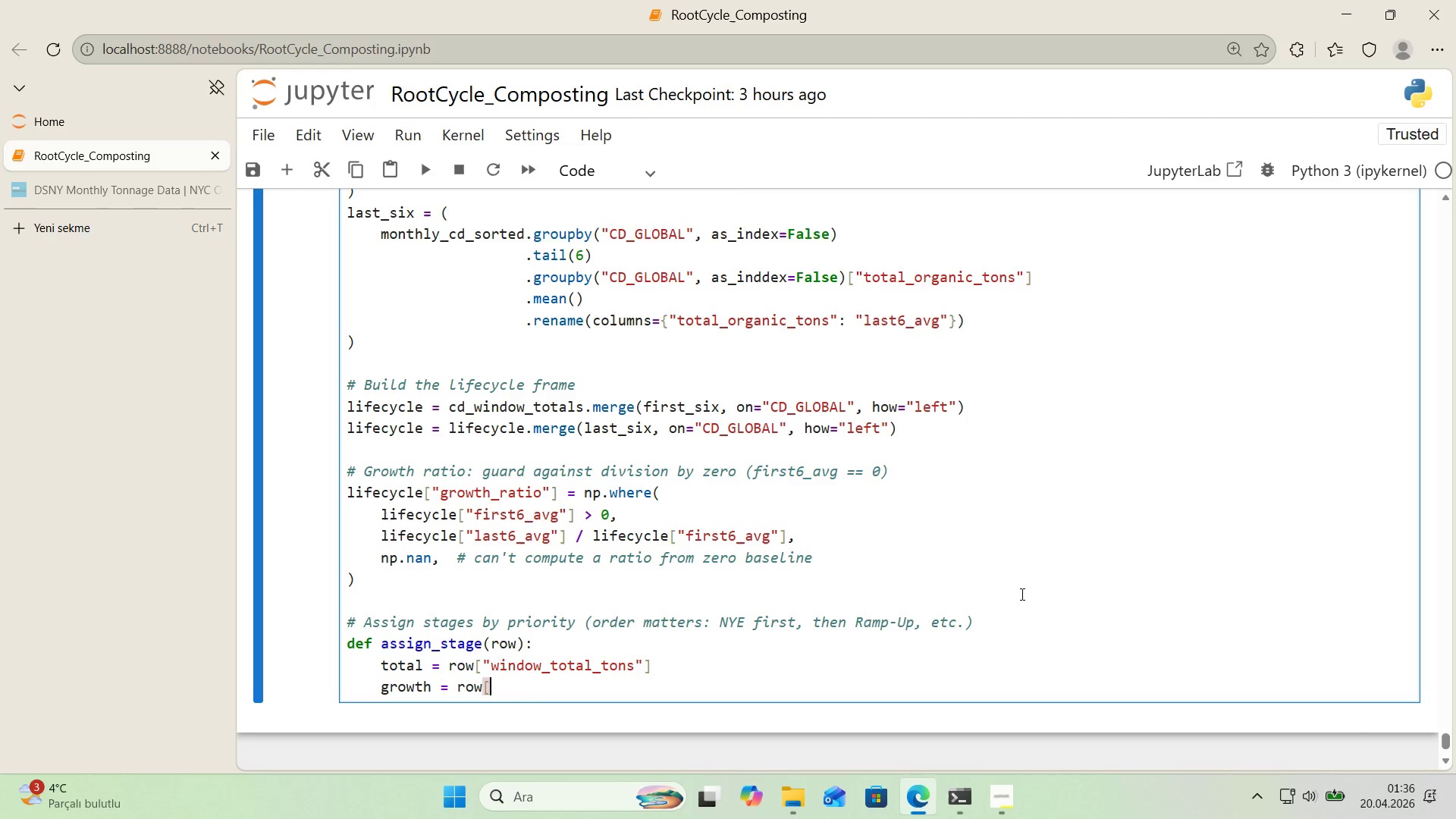 
key(Alt+Control+9)
 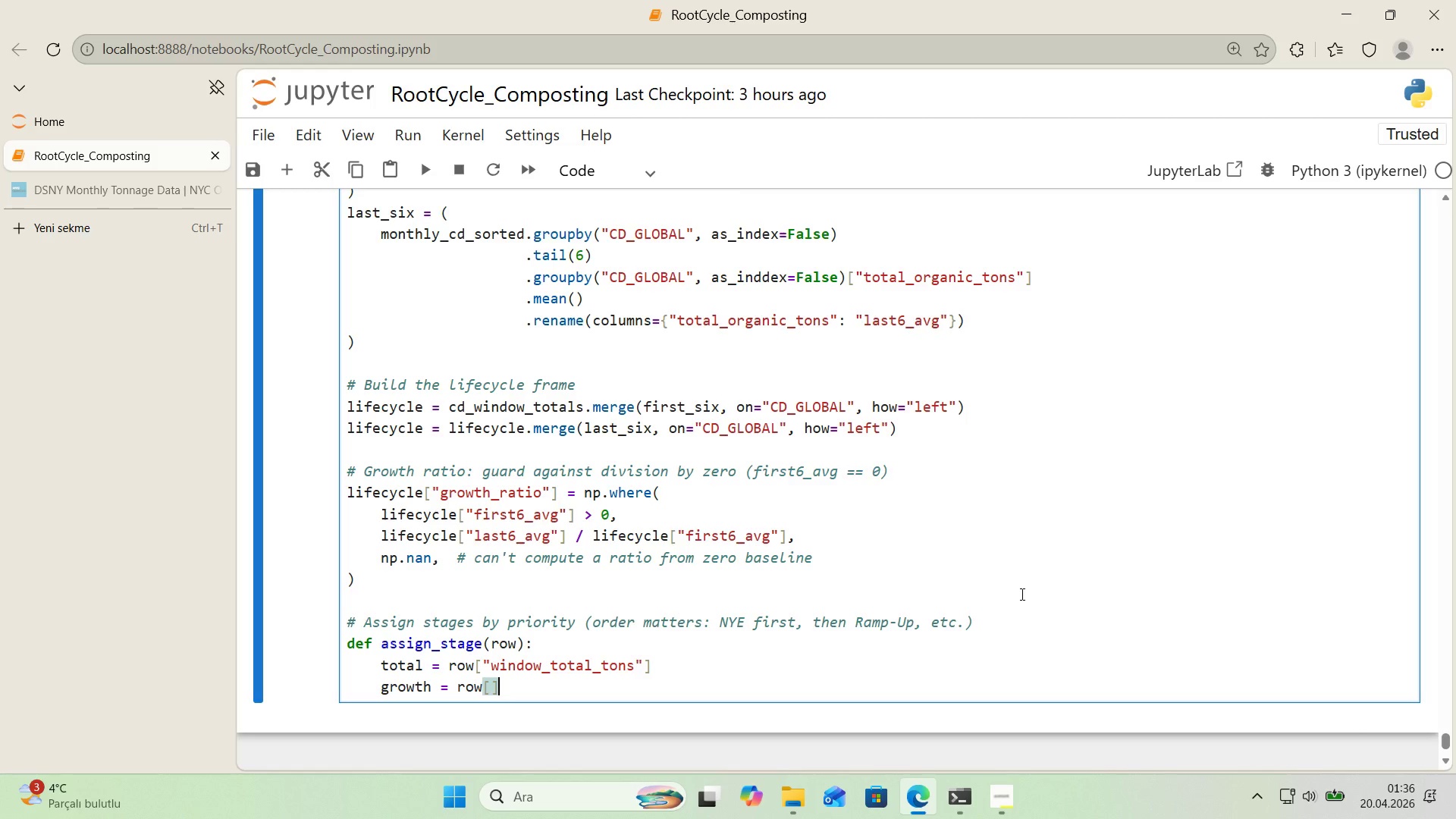 
key(ArrowLeft)
 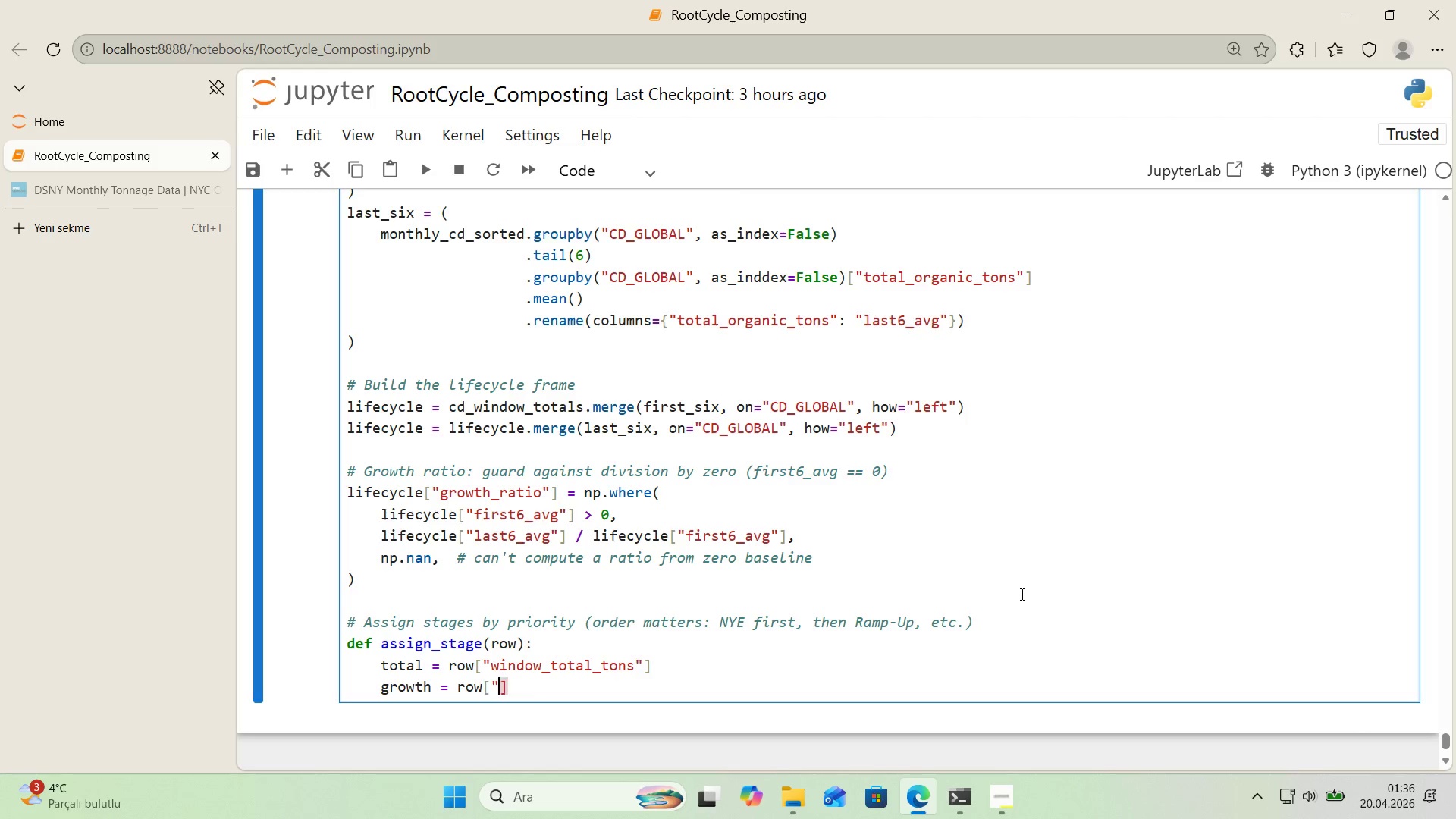 
key(Backquote)
 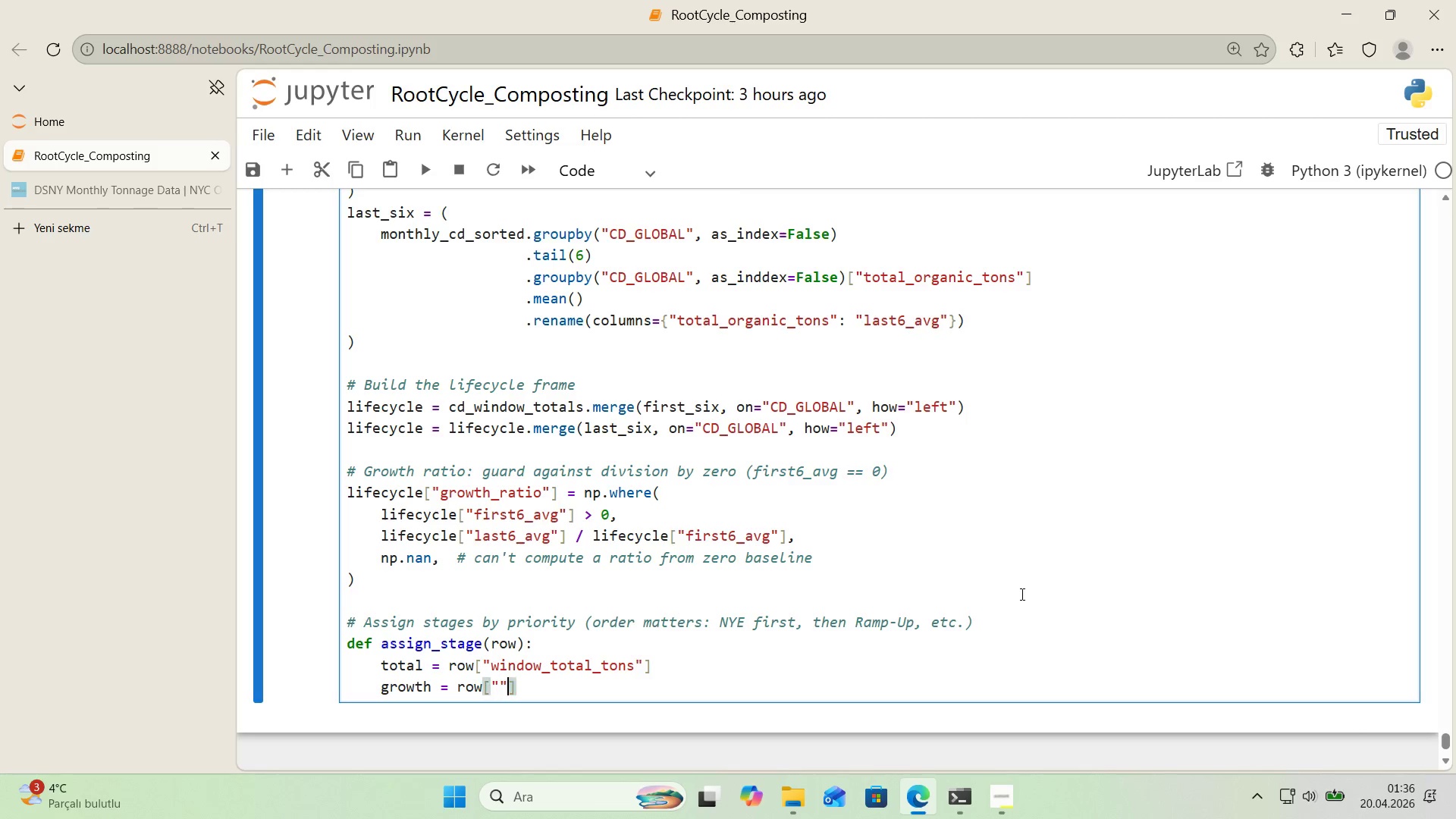 
key(Backquote)
 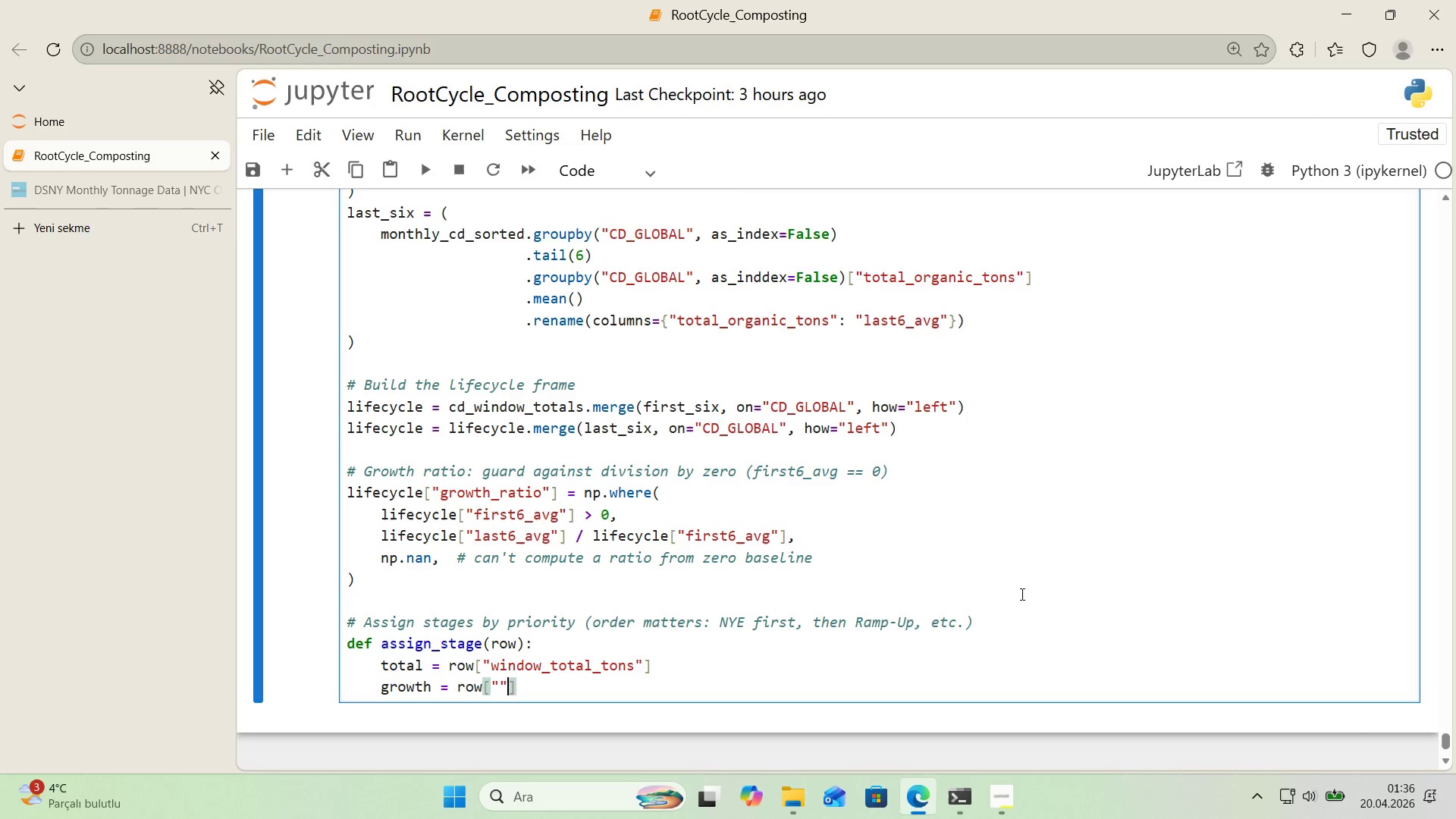 
key(ArrowLeft)
 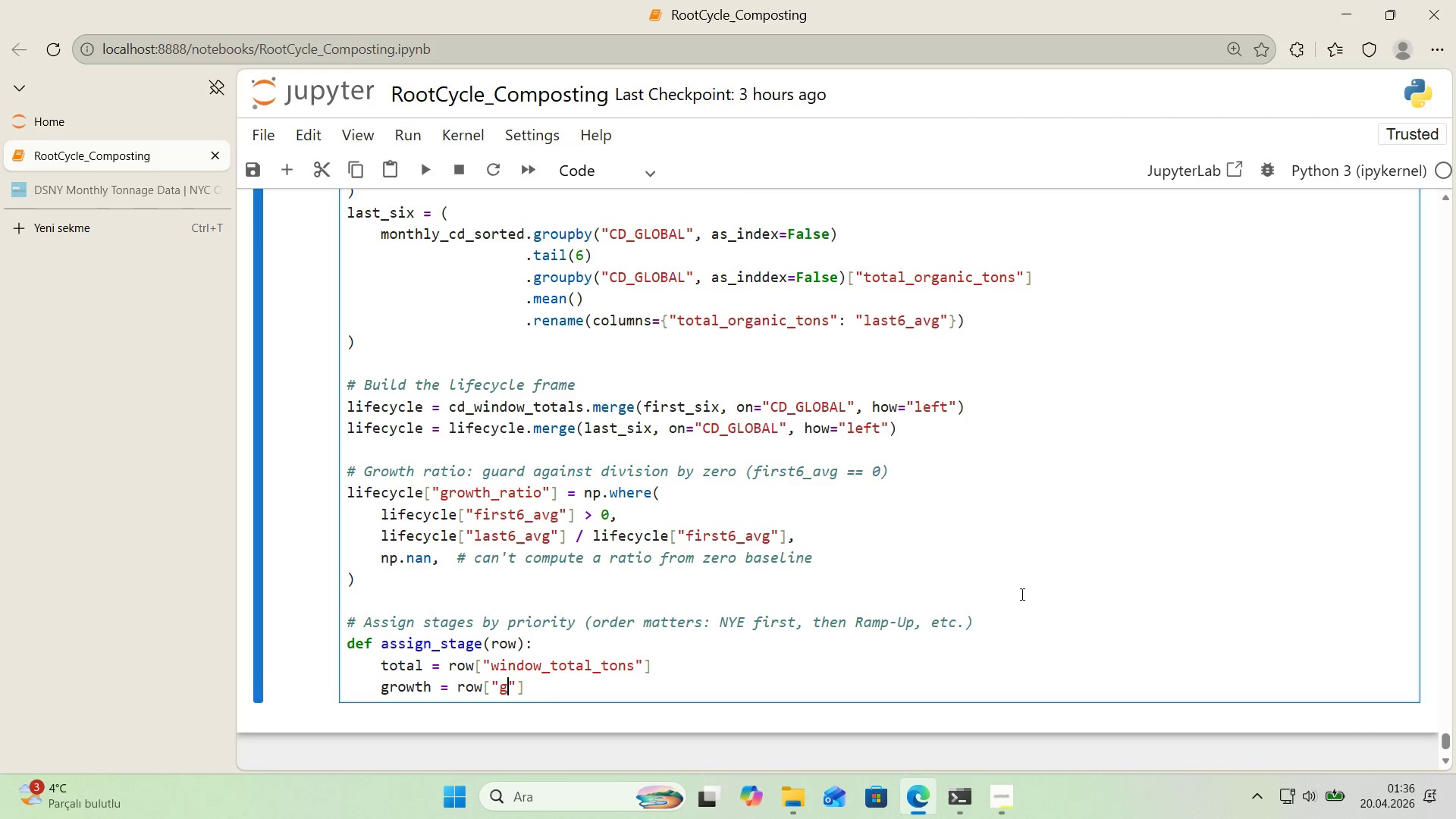 
type(growth_rat'o)
 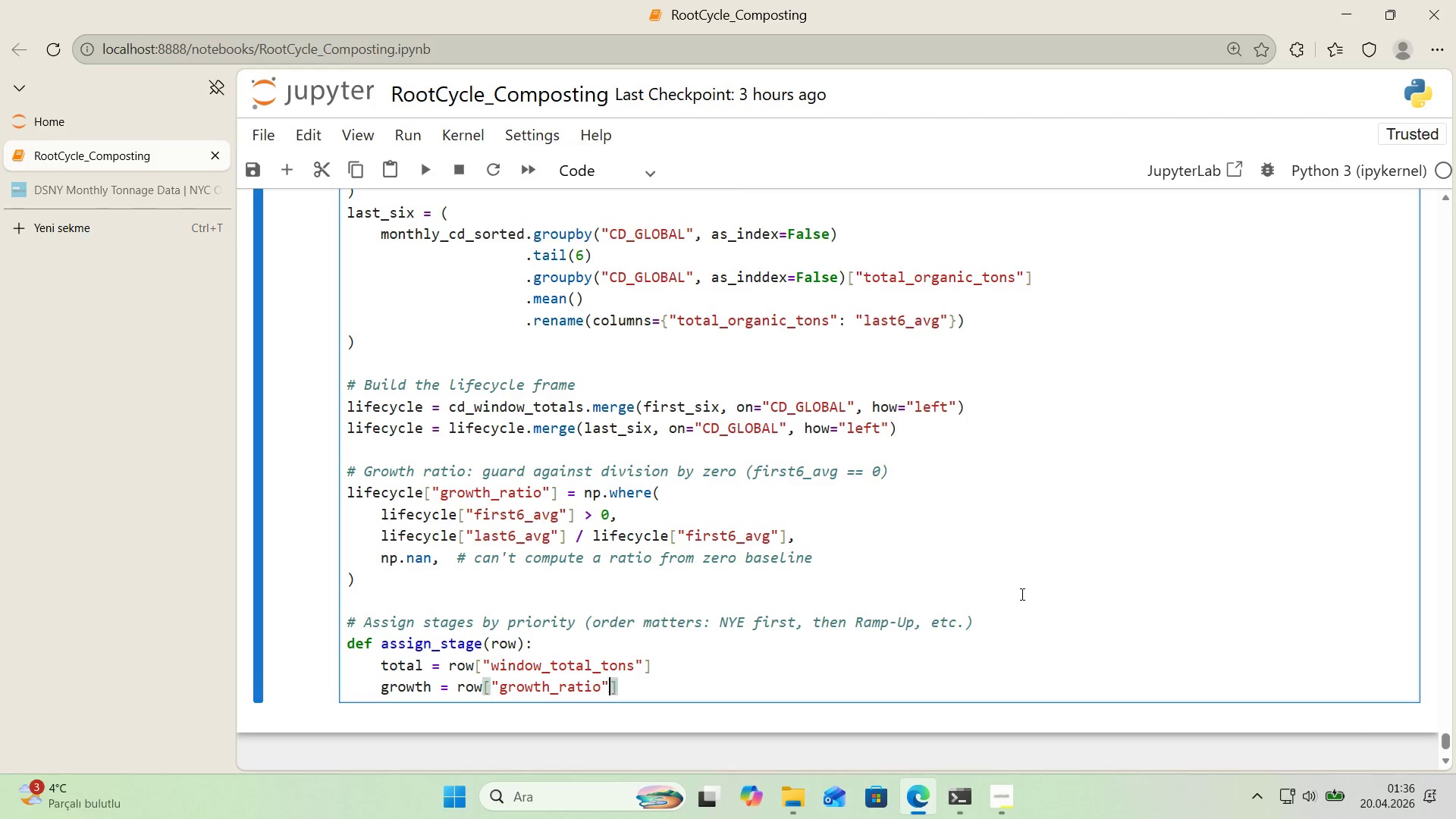 
 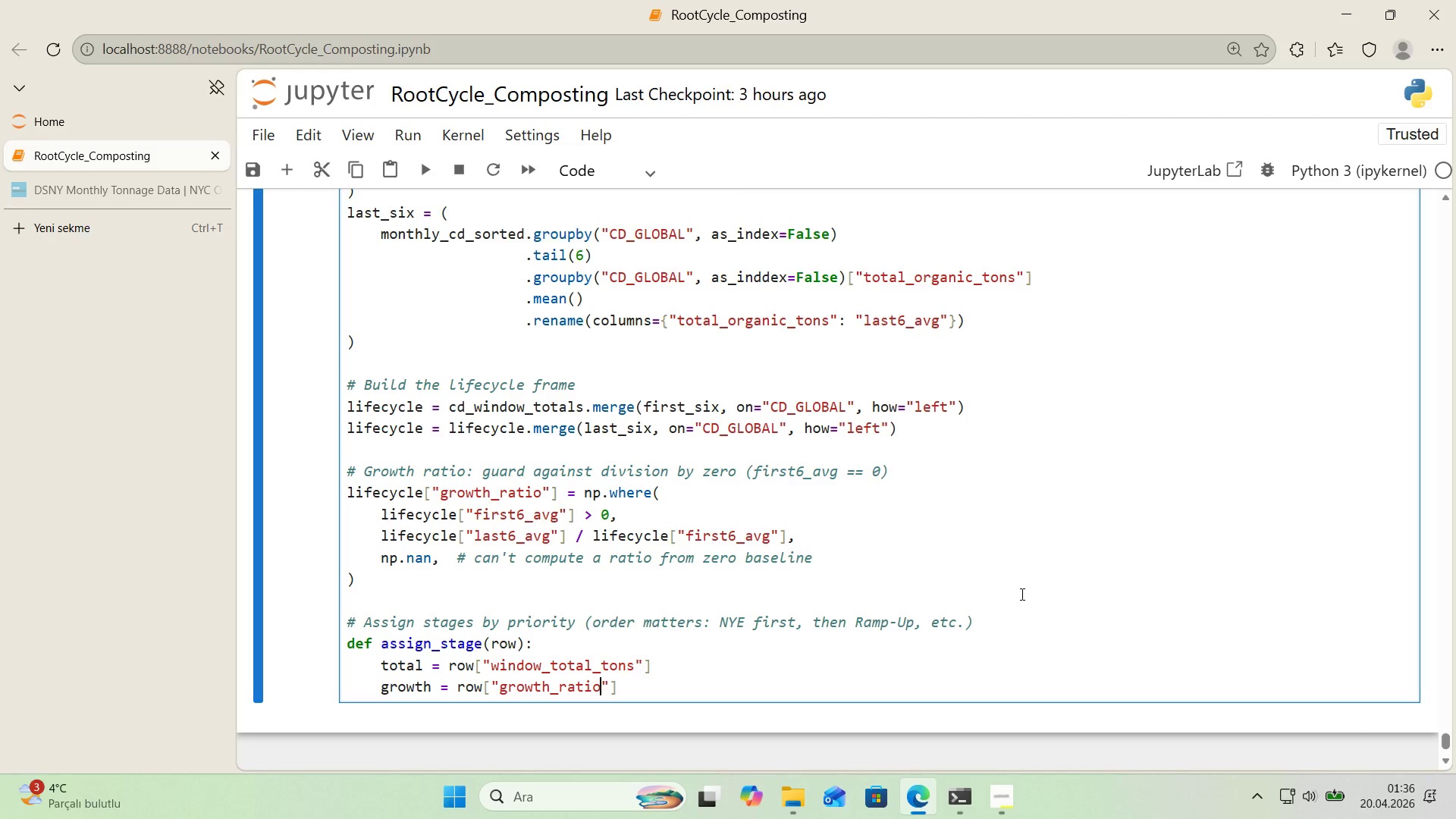 
key(ArrowRight)
 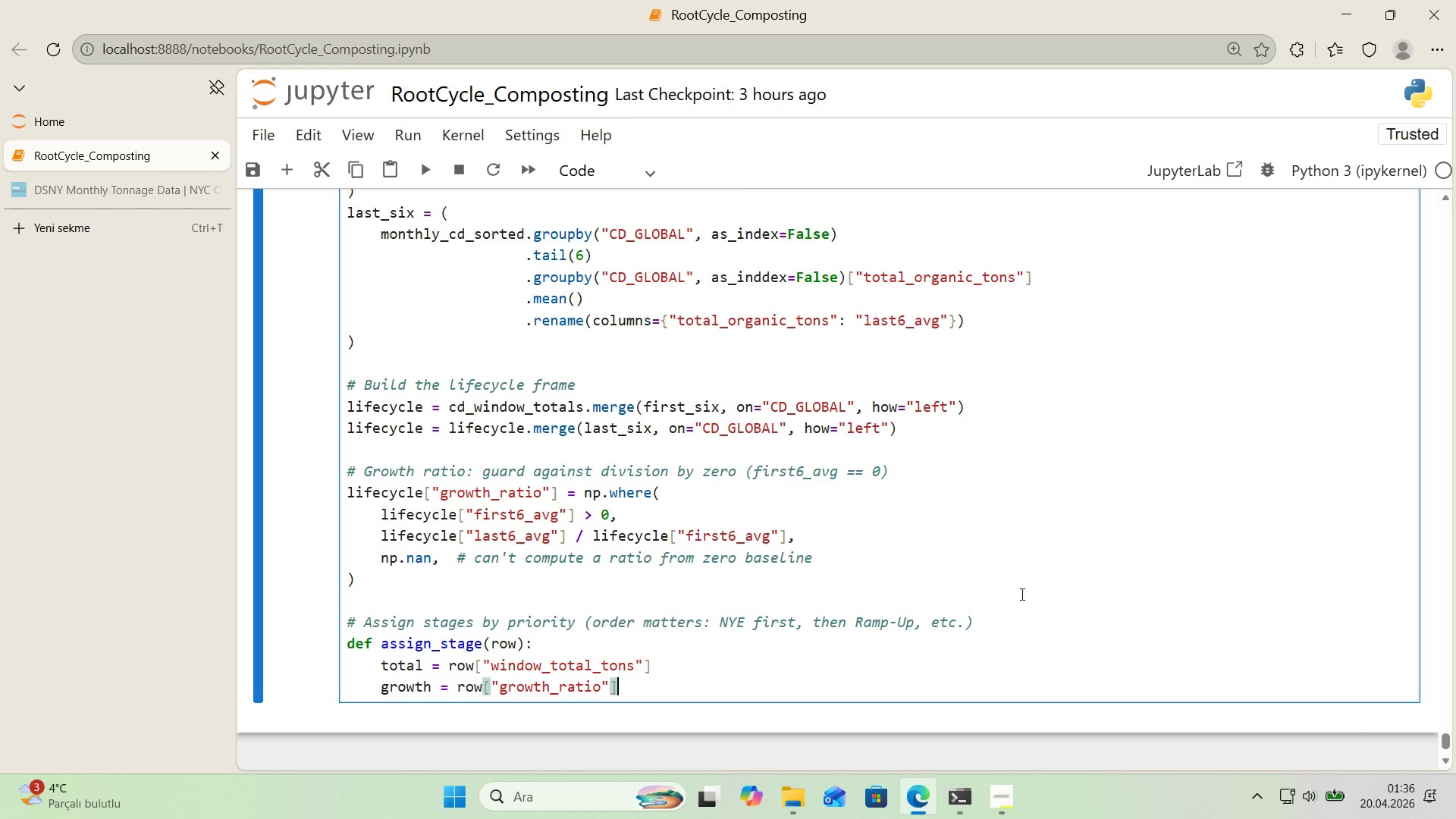 
key(ArrowRight)
 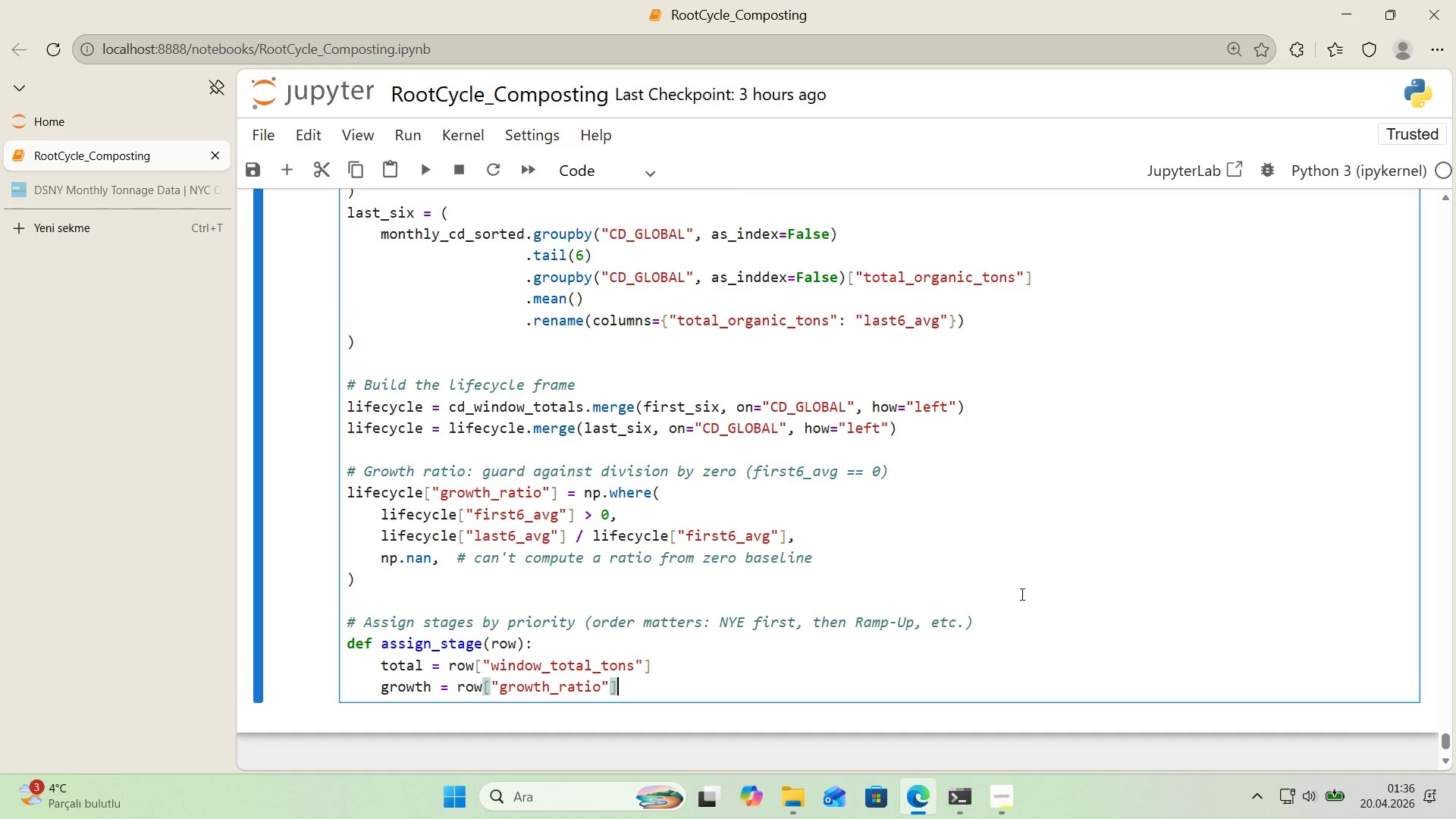 
key(Enter)
 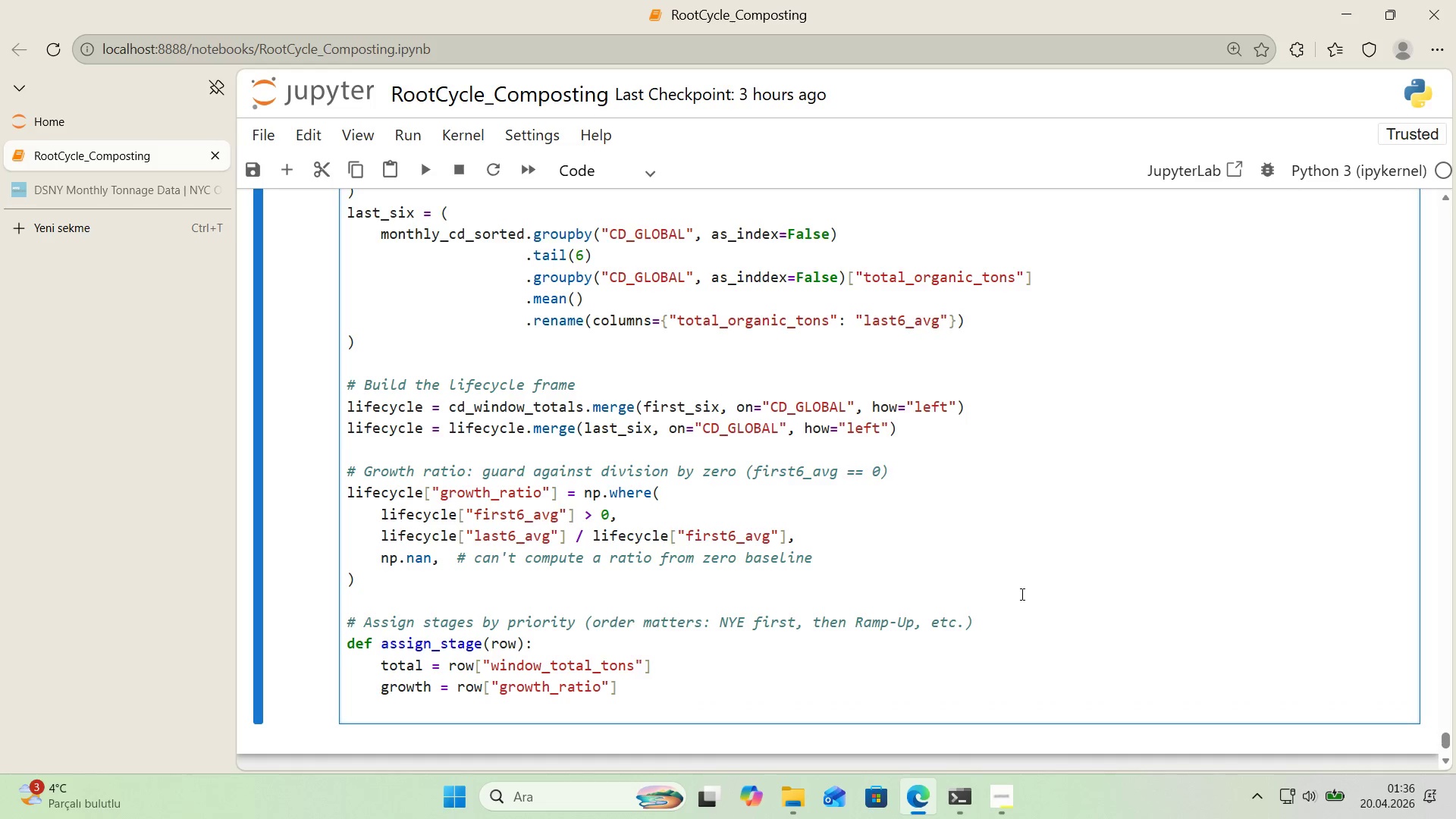 
scroll: coordinate [1021, 594], scroll_direction: down, amount: 1.0
 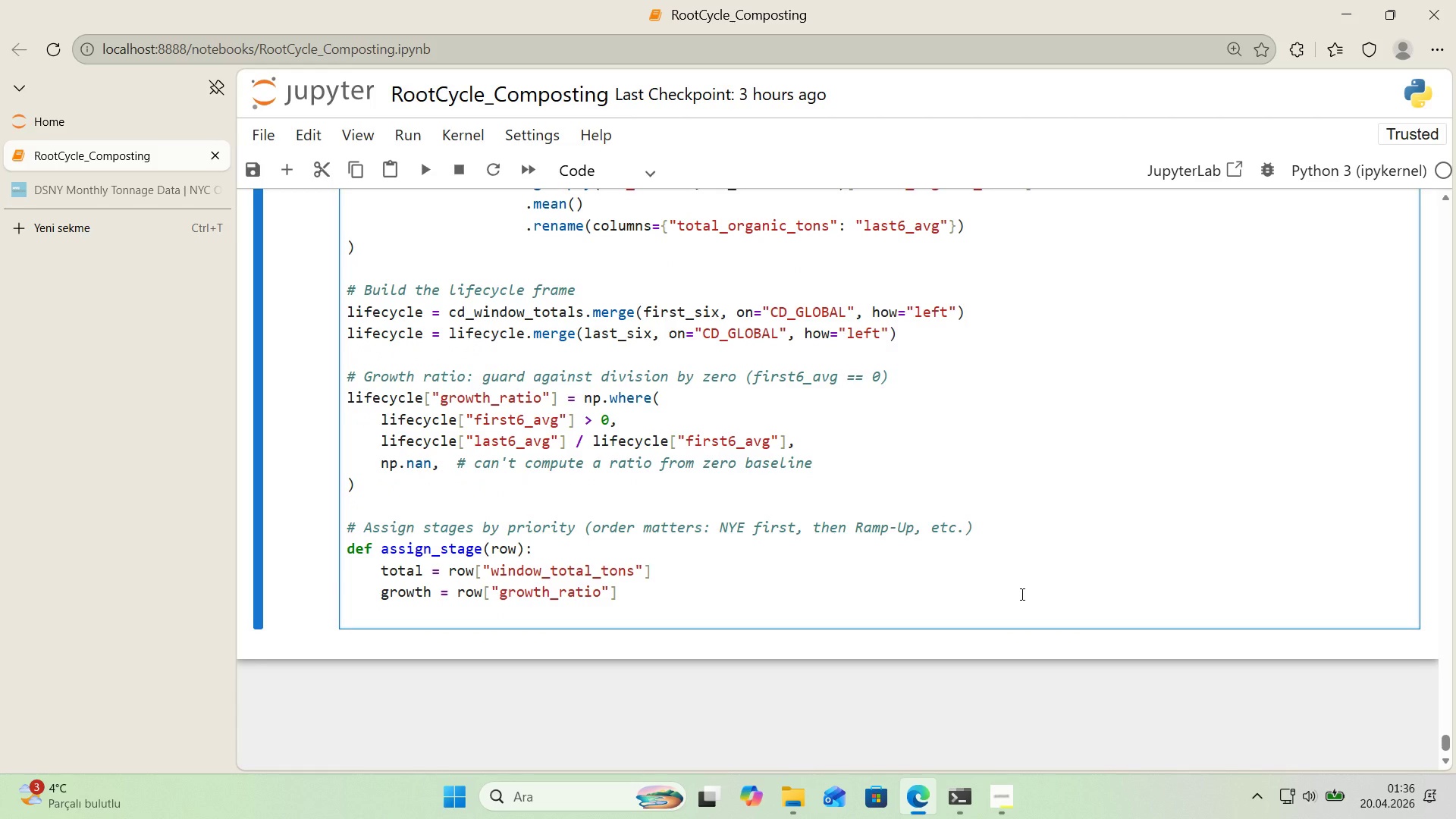 
type('f total [Break] 100>)
 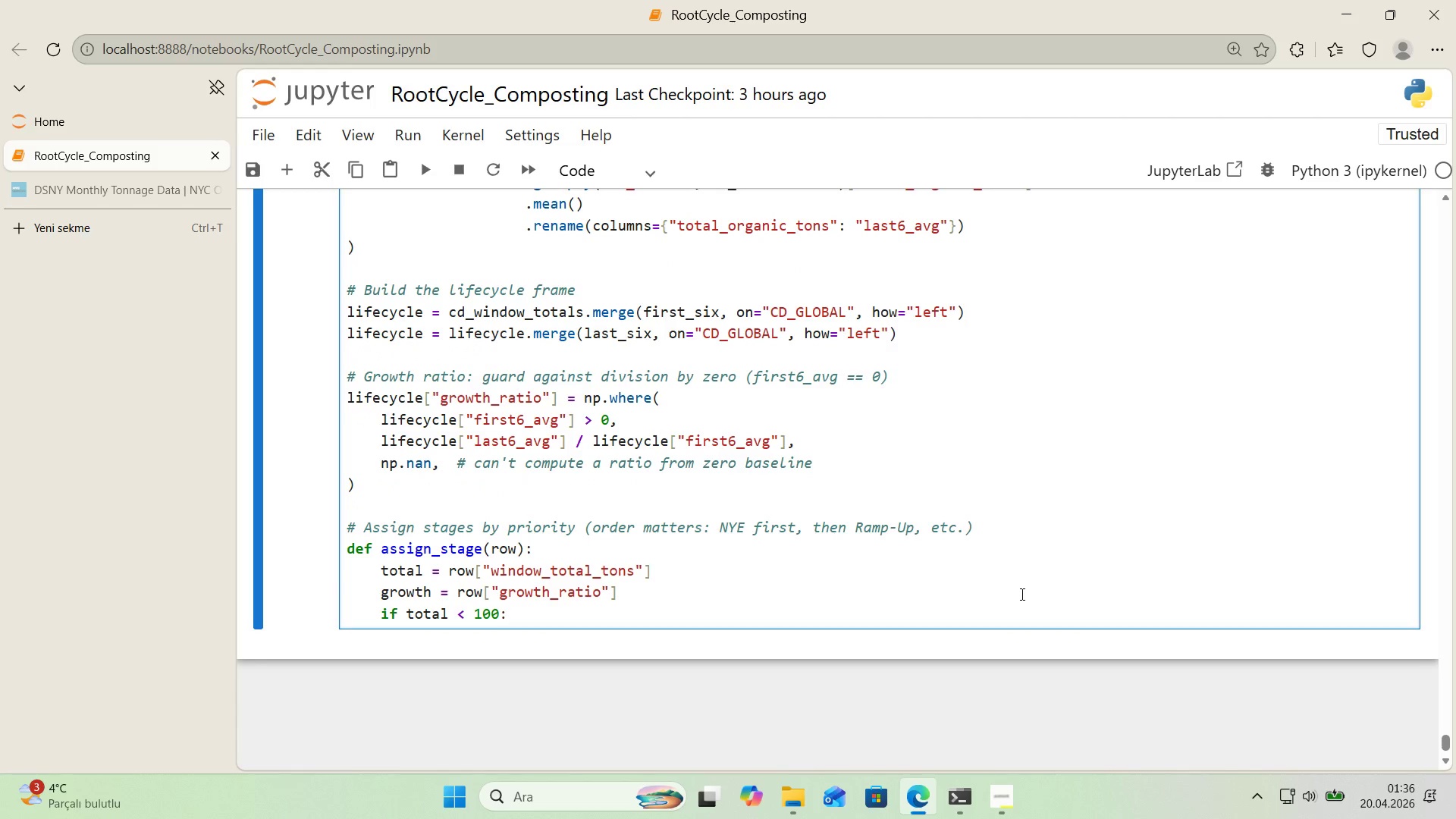 
key(Enter)
 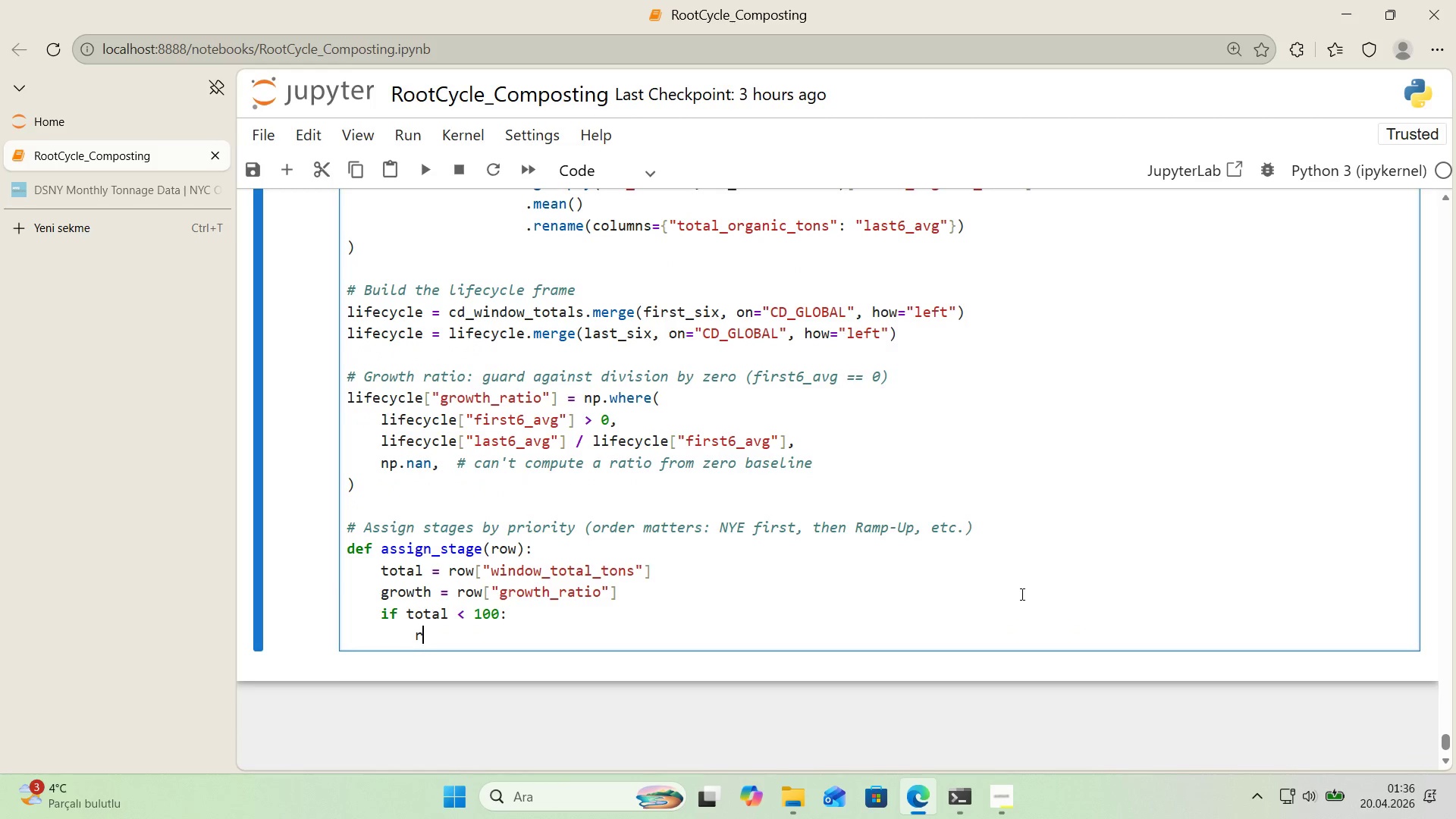 
type(return ``)
 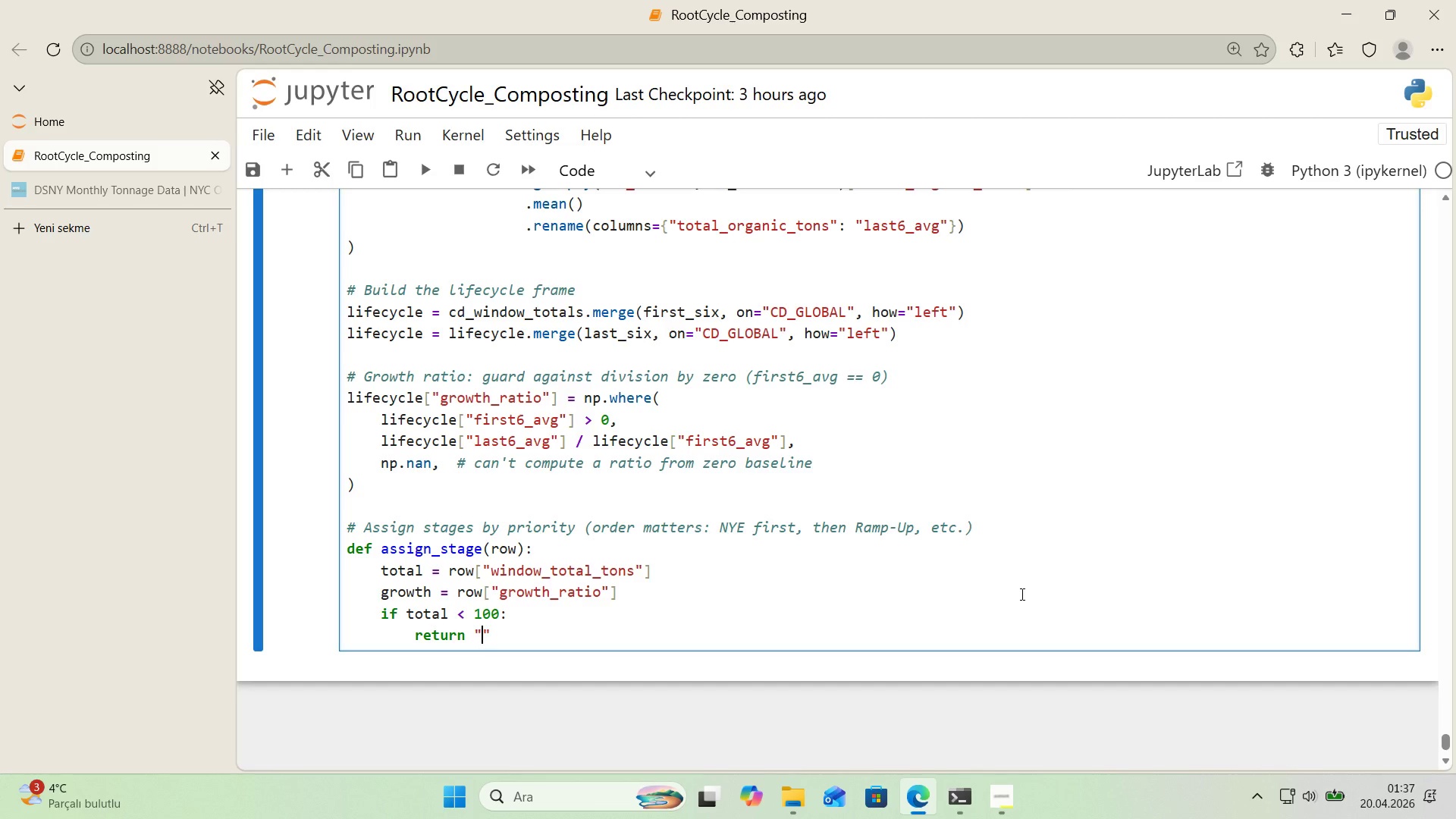 
key(ArrowLeft)
 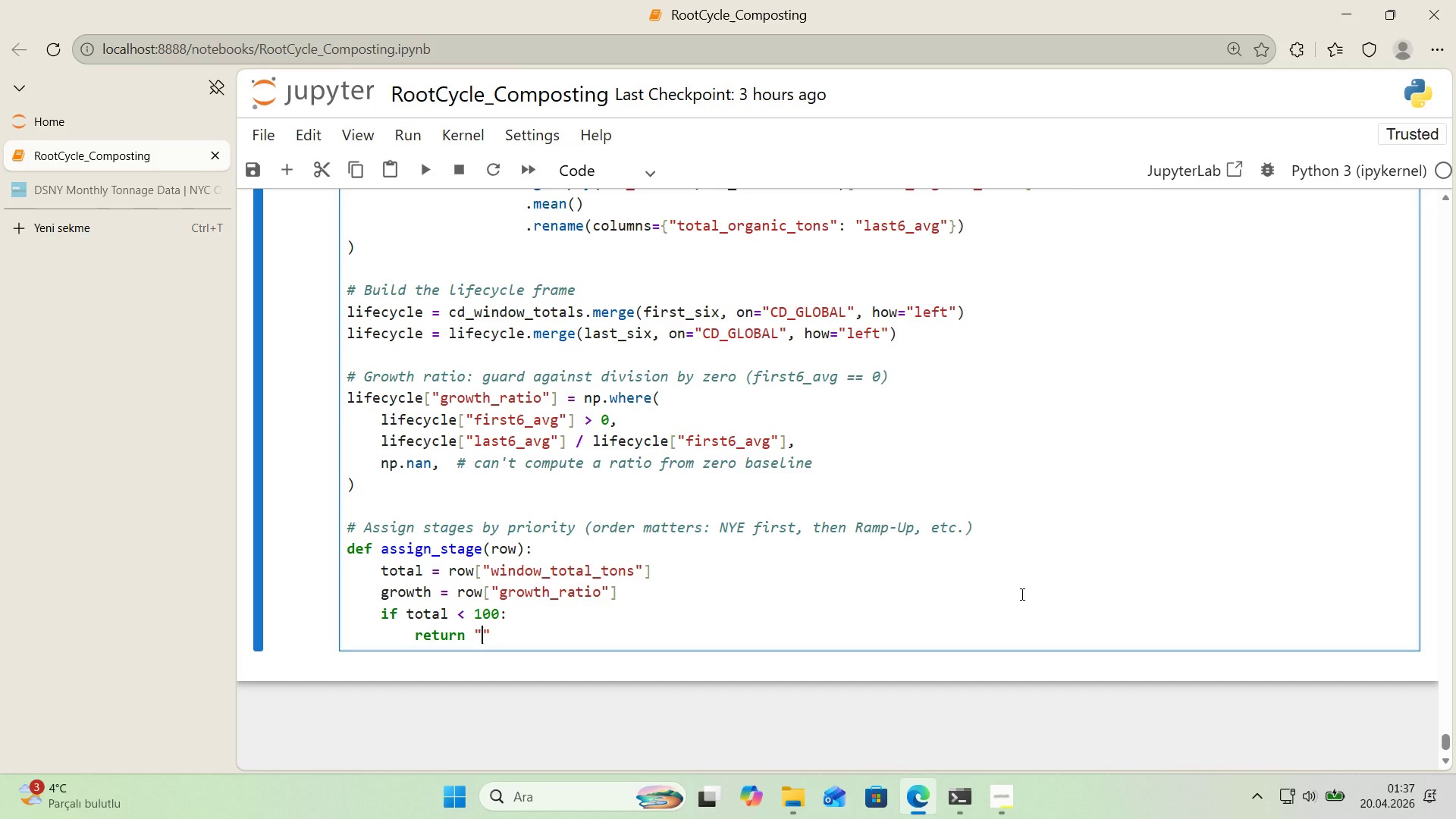 
type(Not Yet Enrolled)
 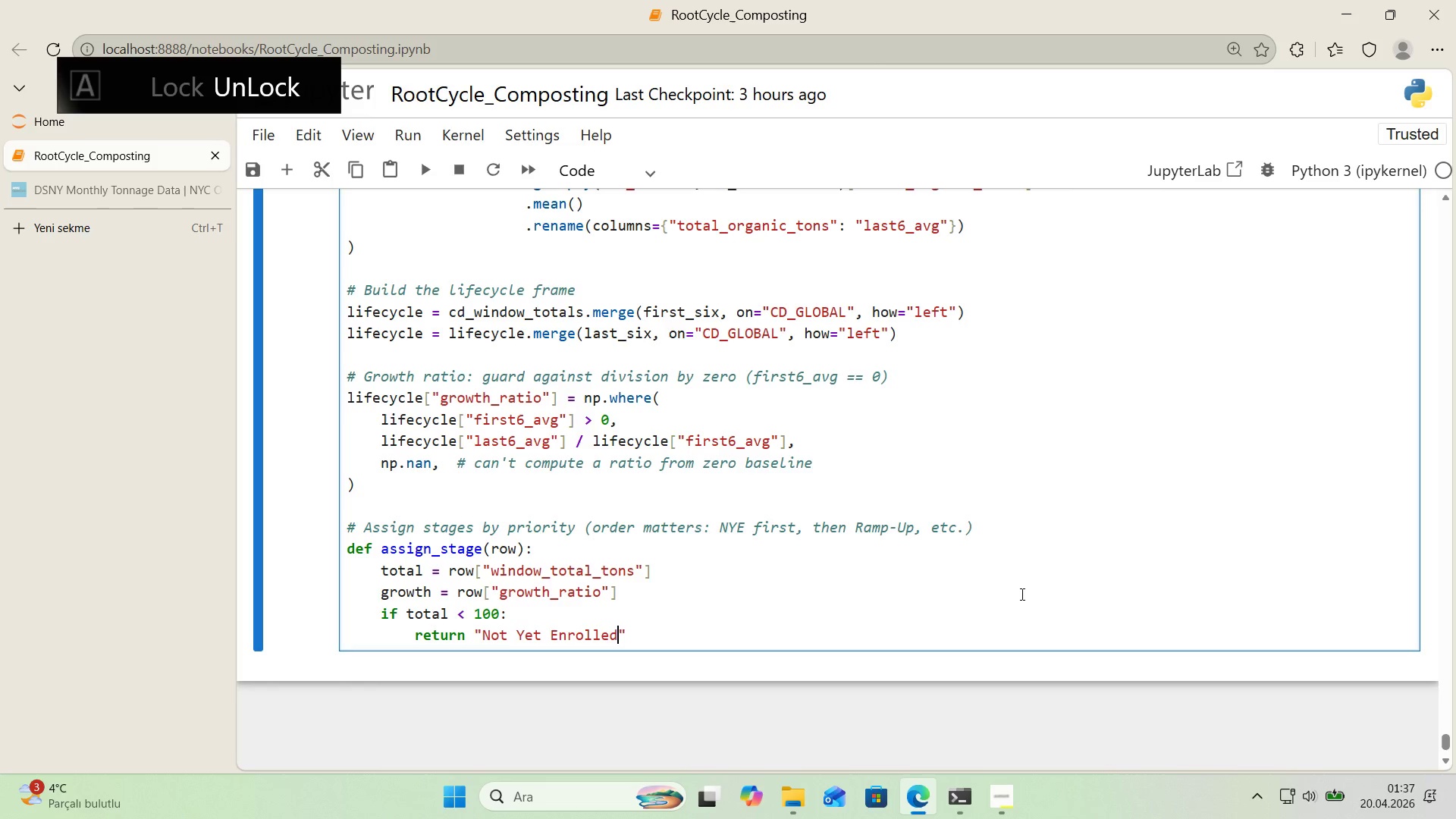 
key(ArrowRight)
 